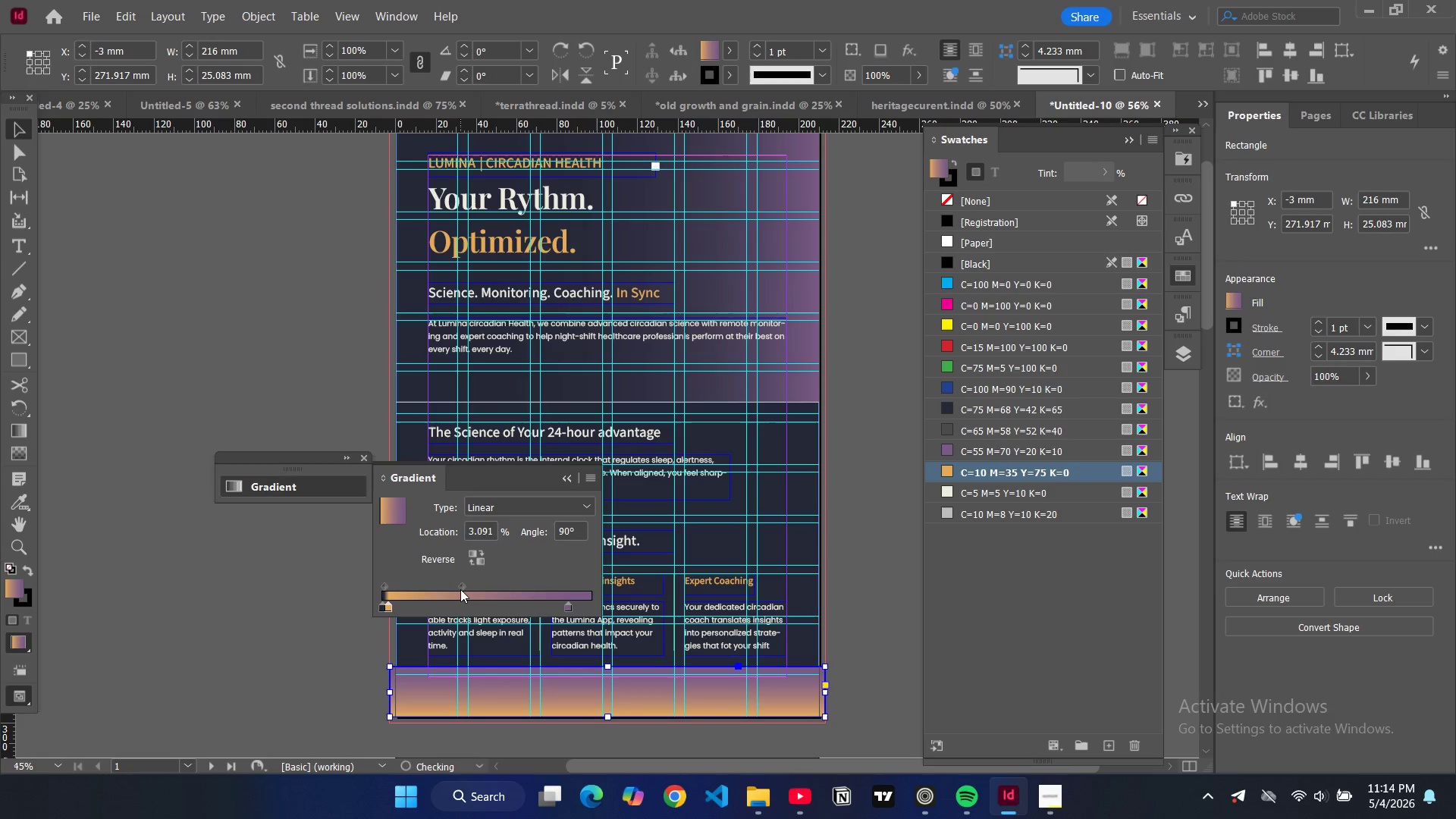 
left_click_drag(start_coordinate=[460, 588], to_coordinate=[437, 587])
 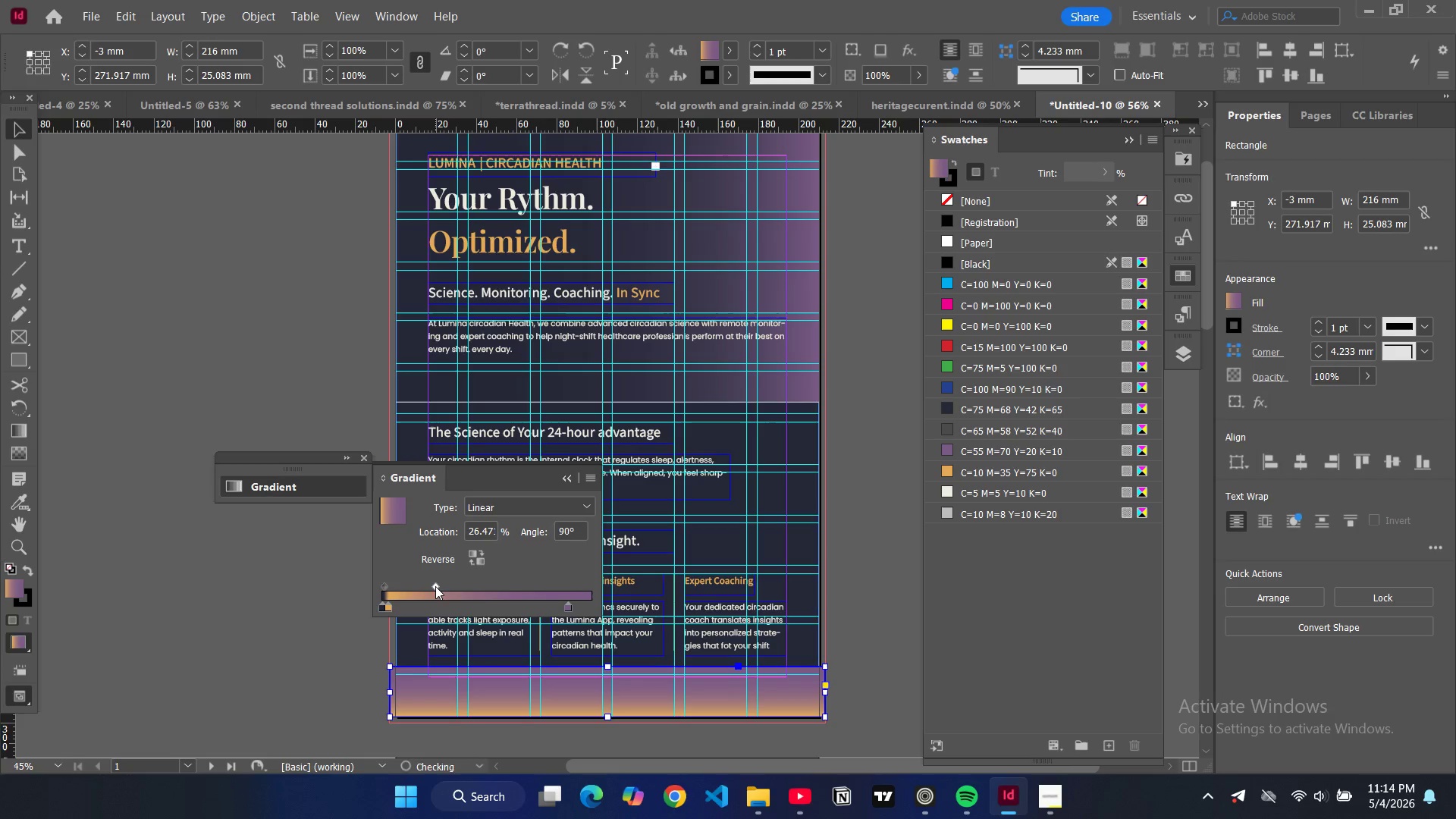 
left_click_drag(start_coordinate=[435, 586], to_coordinate=[473, 592])
 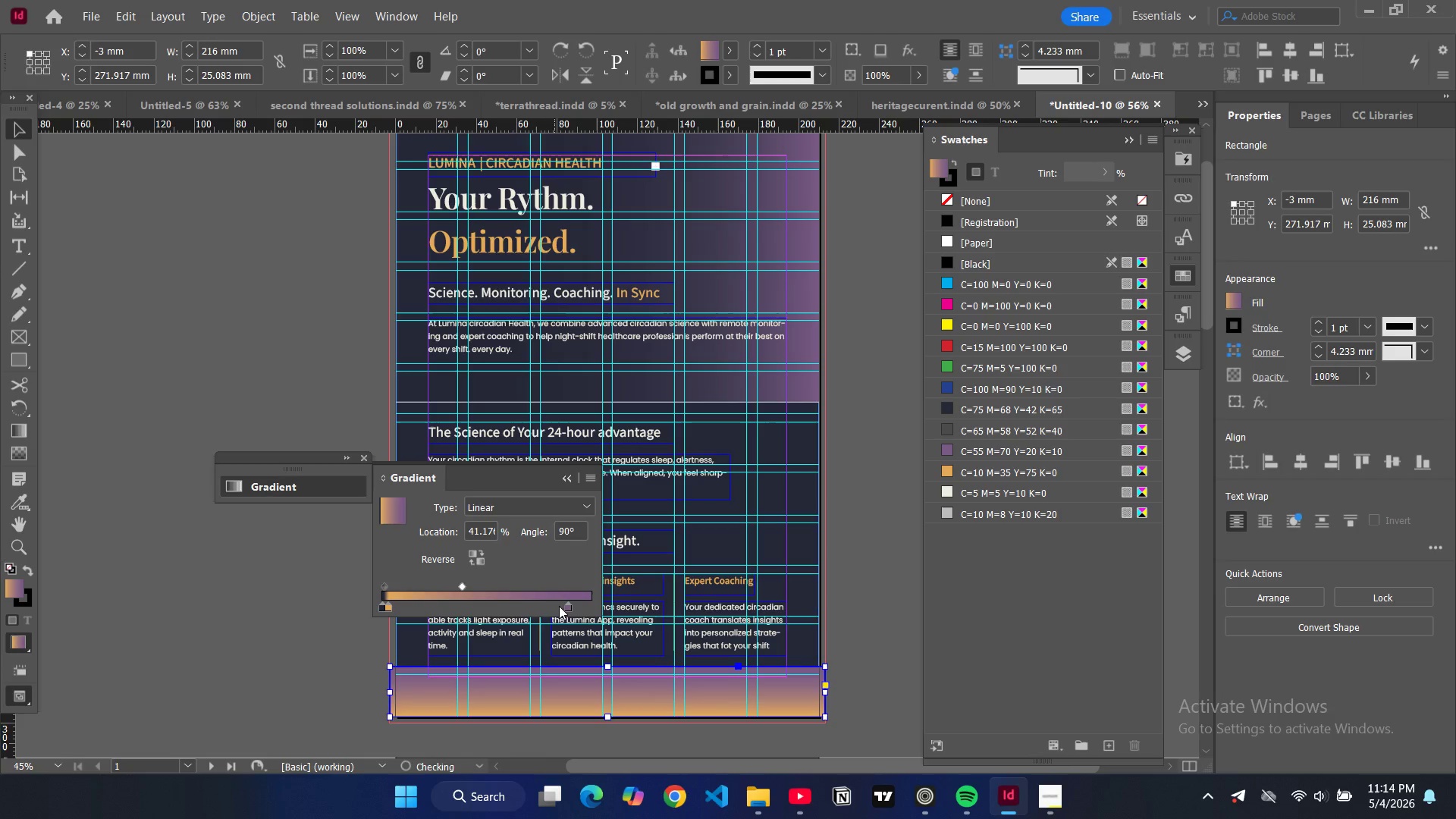 
left_click_drag(start_coordinate=[566, 606], to_coordinate=[500, 607])
 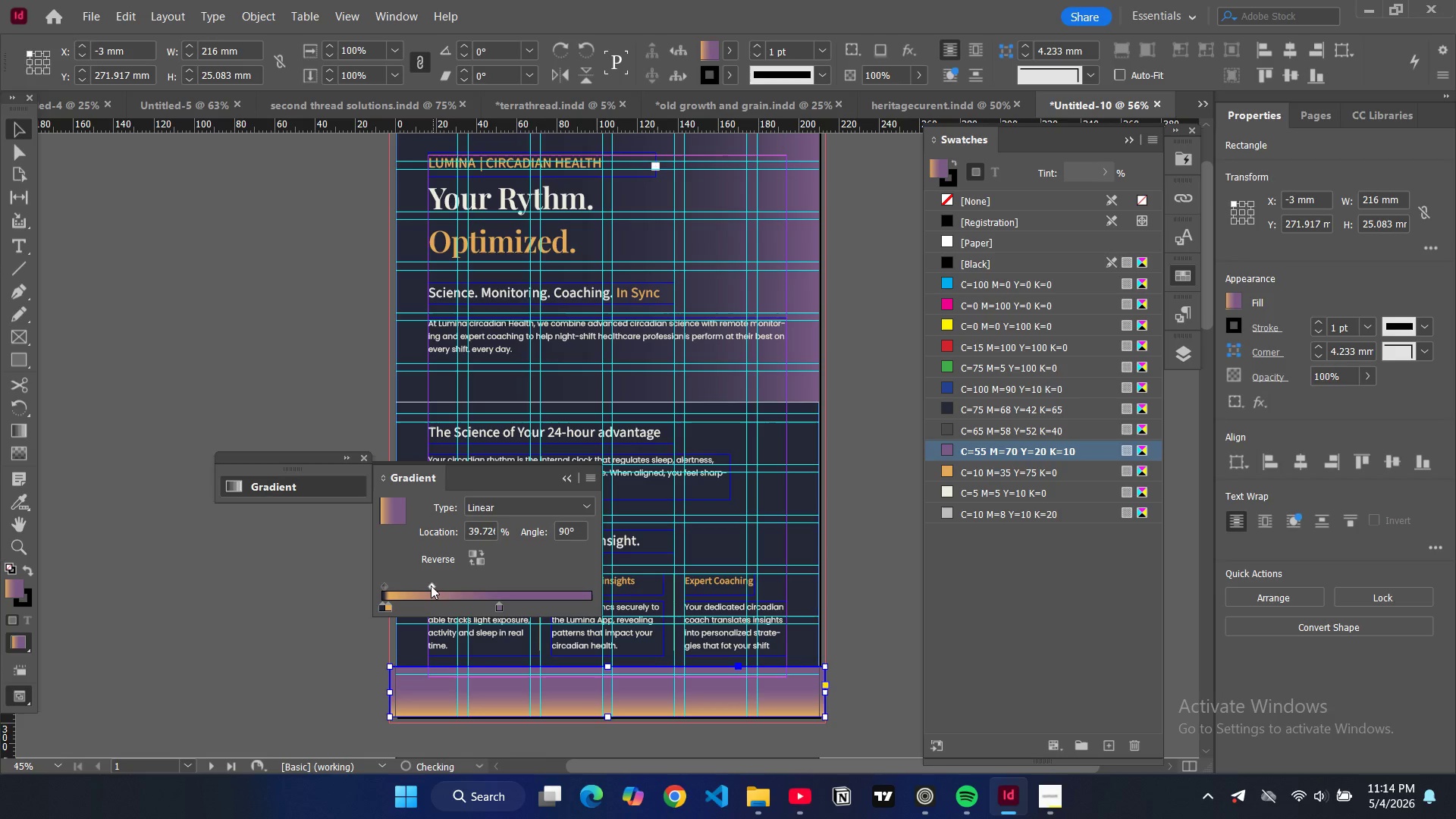 
left_click_drag(start_coordinate=[433, 588], to_coordinate=[408, 581])
 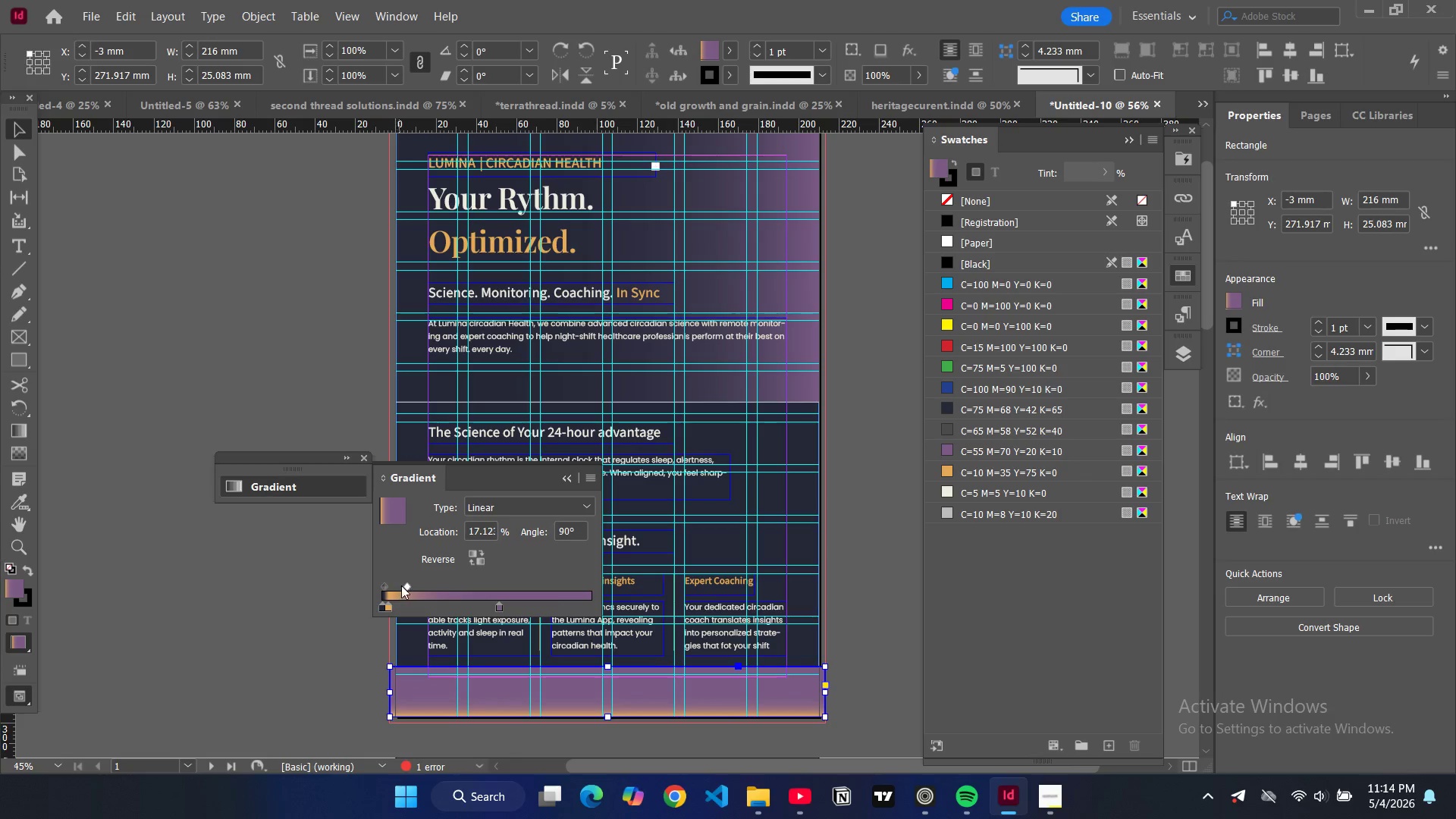 
left_click_drag(start_coordinate=[406, 585], to_coordinate=[432, 588])
 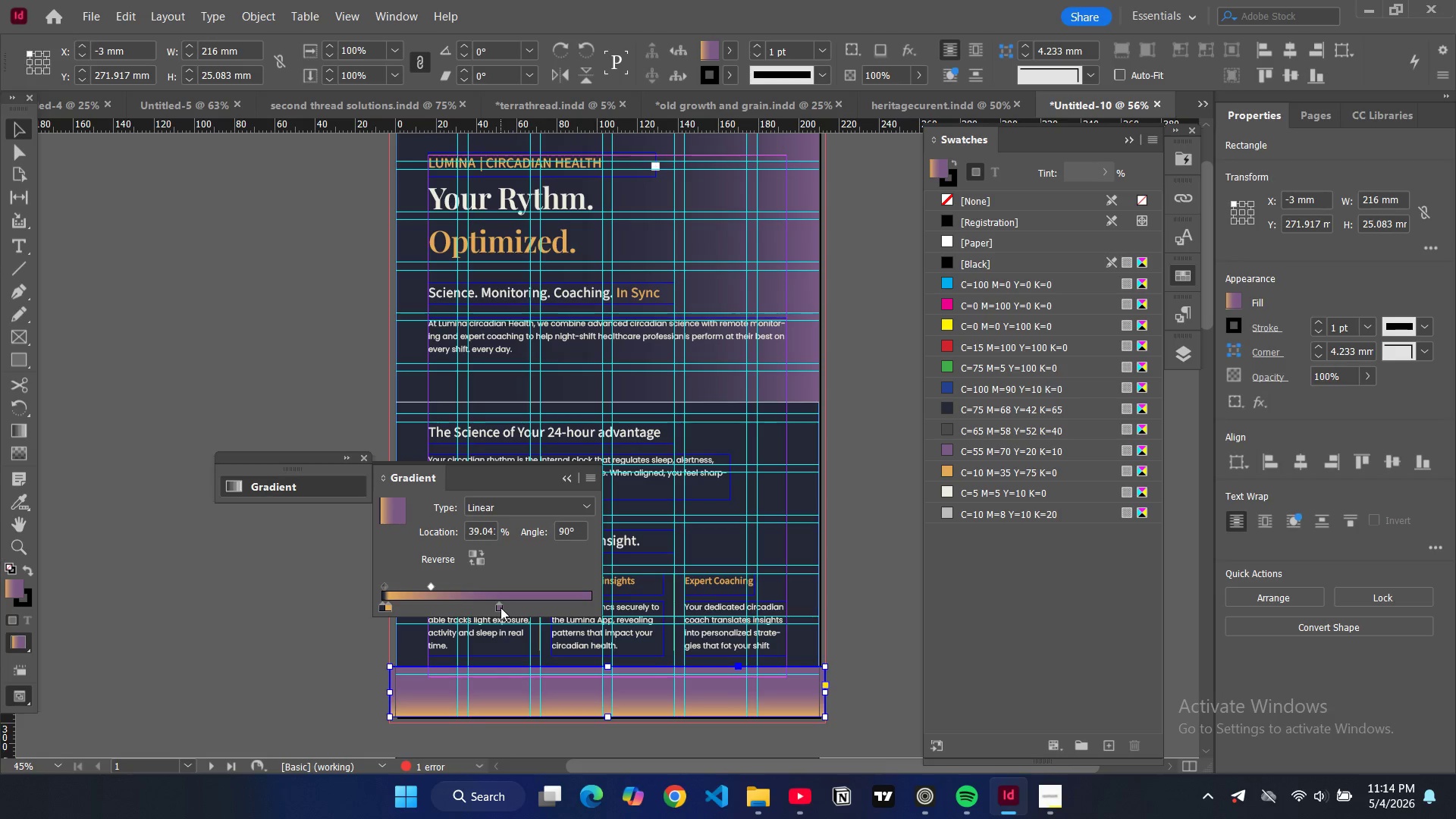 
left_click_drag(start_coordinate=[500, 607], to_coordinate=[505, 608])
 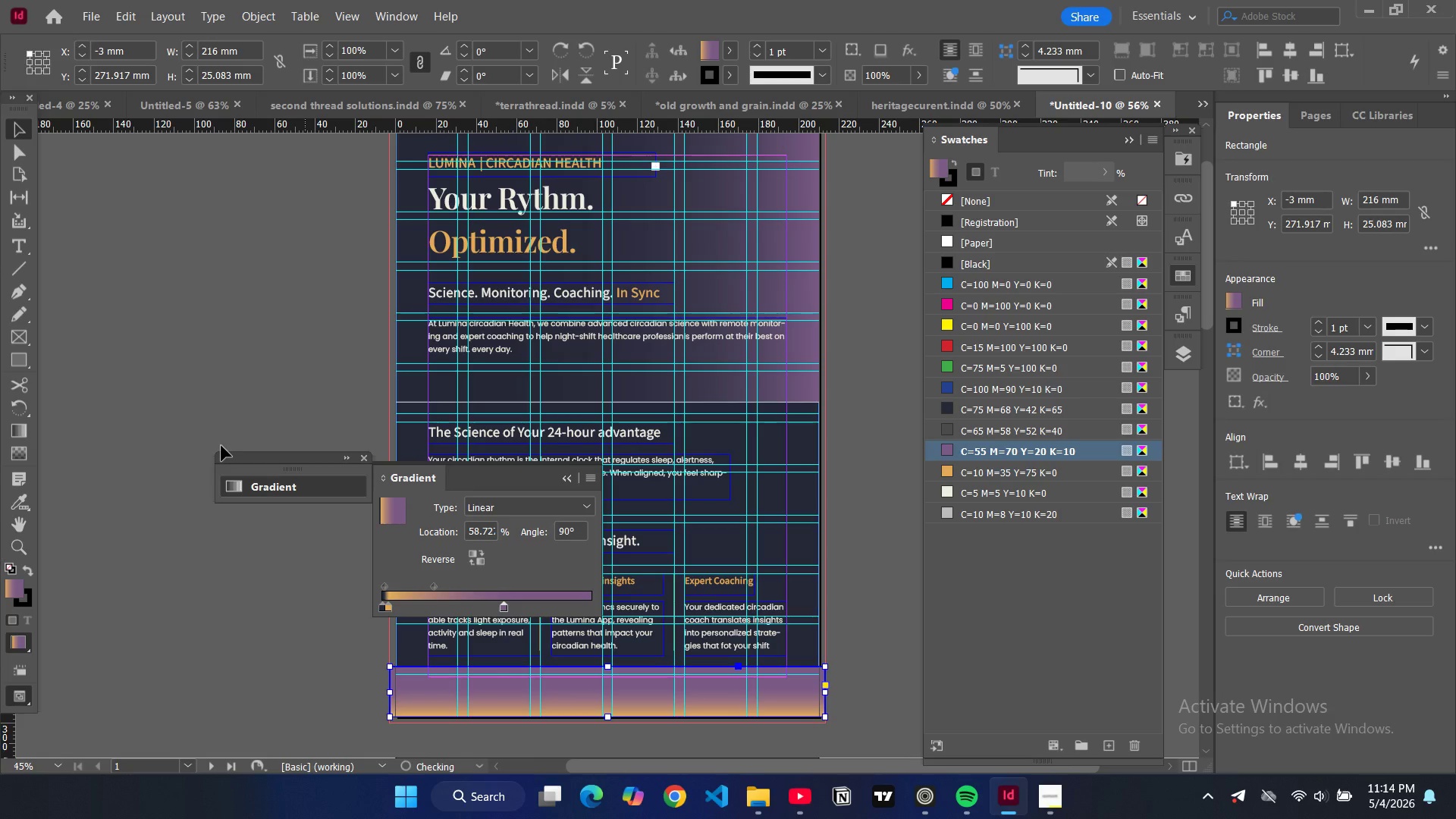 
left_click([221, 446])
 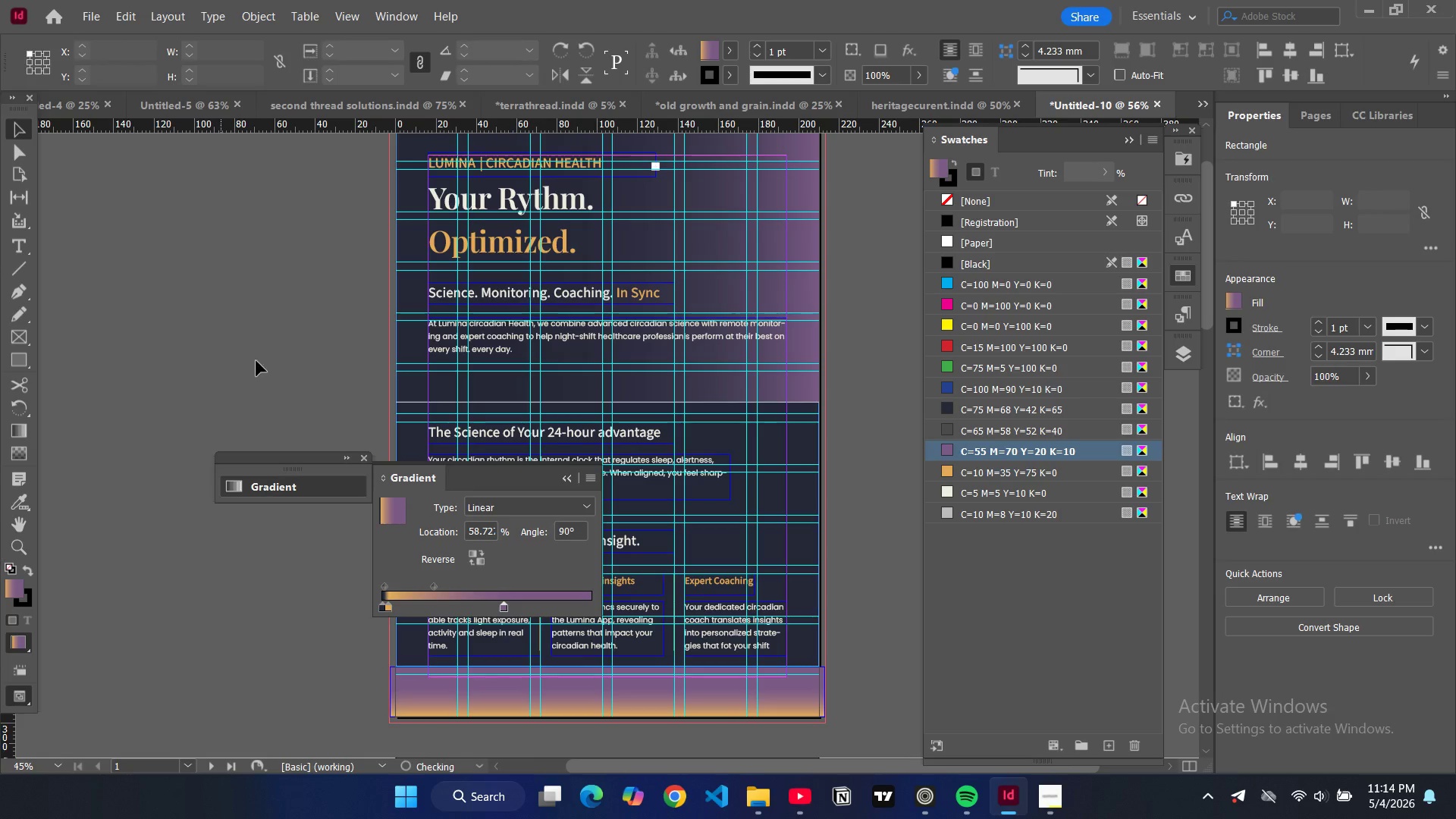 
left_click([253, 354])
 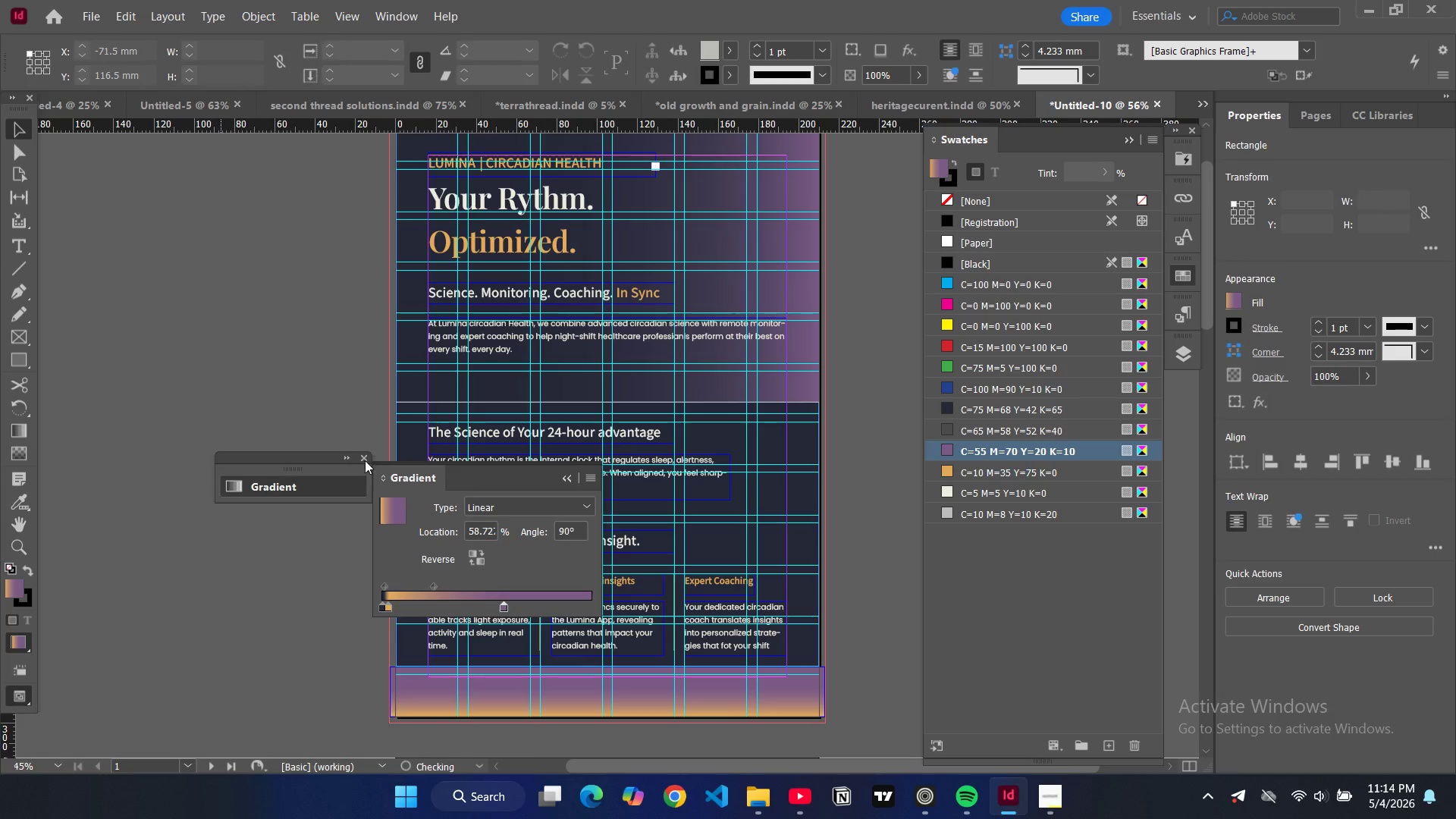 
left_click([365, 460])
 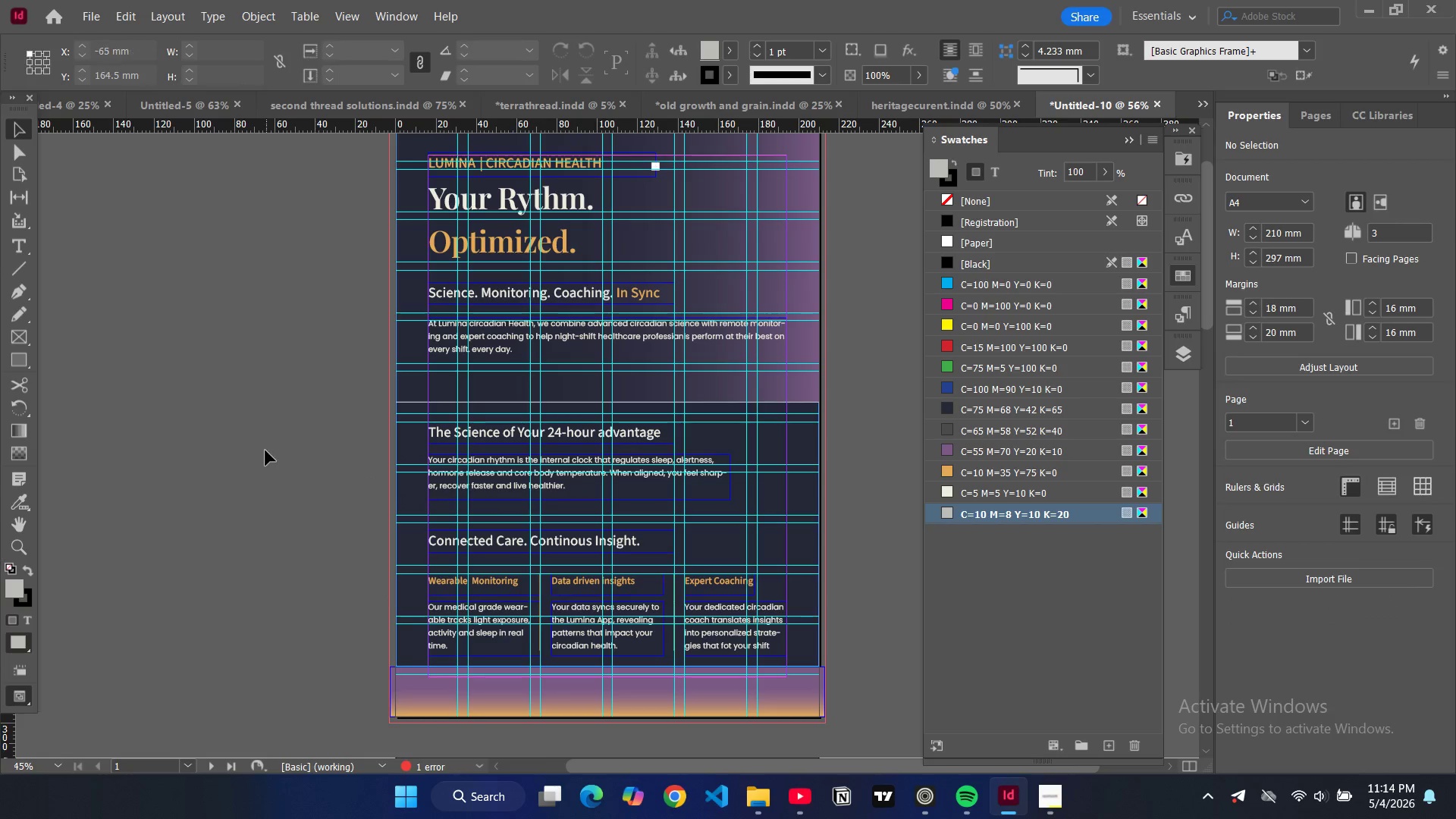 
left_click([265, 450])
 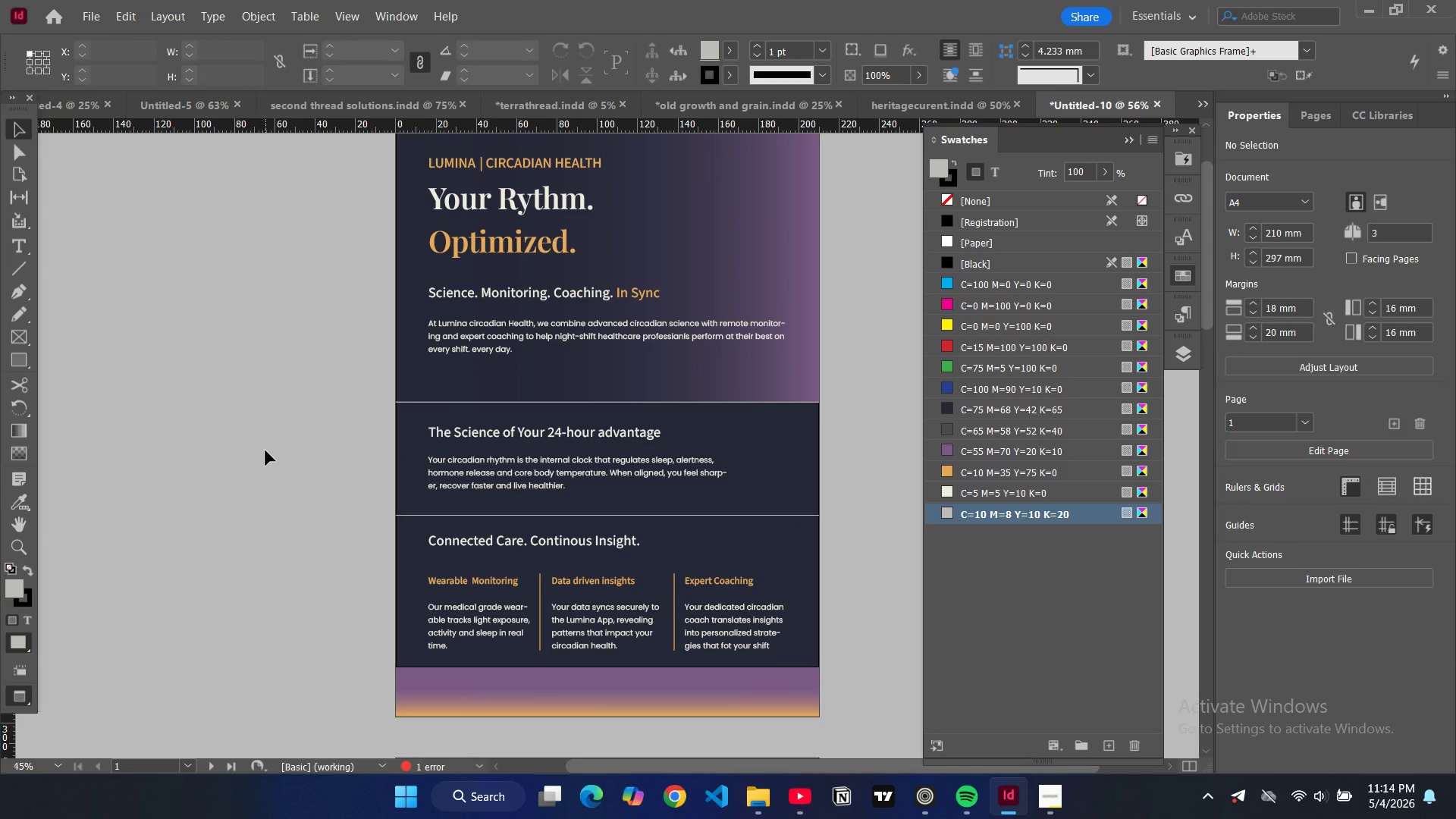 
key(W)
 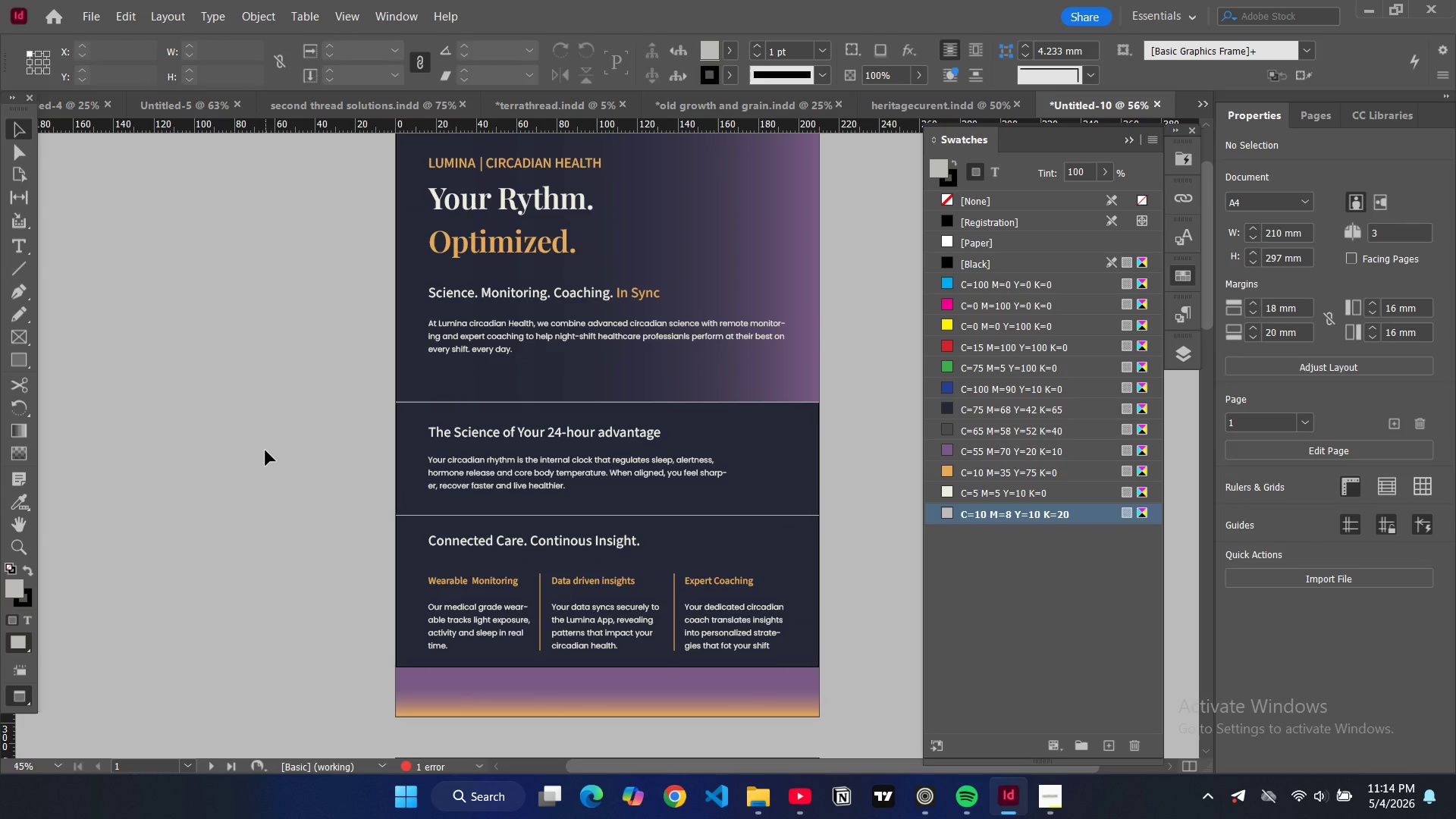 
scroll: coordinate [265, 450], scroll_direction: down, amount: 2.0
 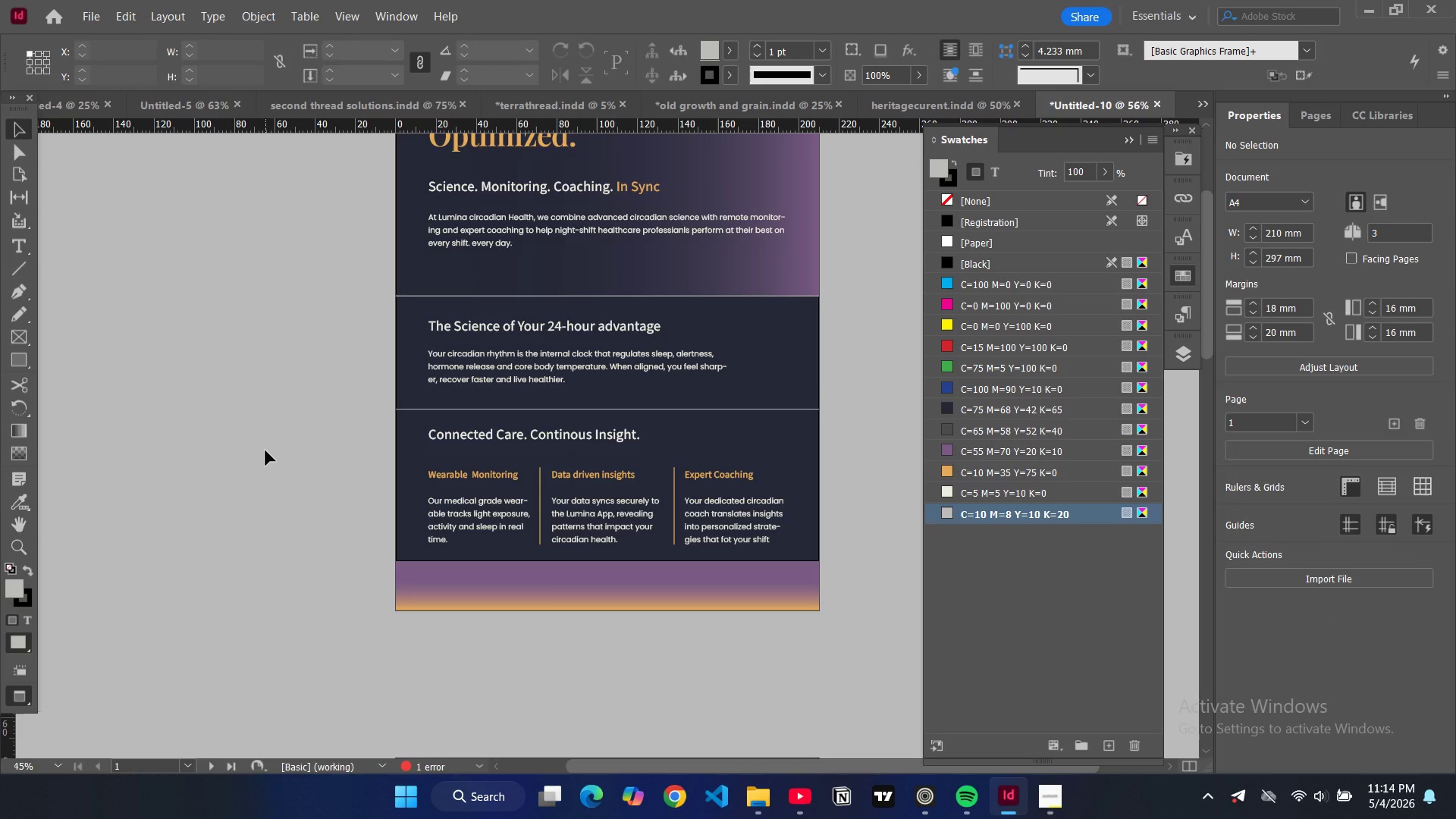 
key(W)
 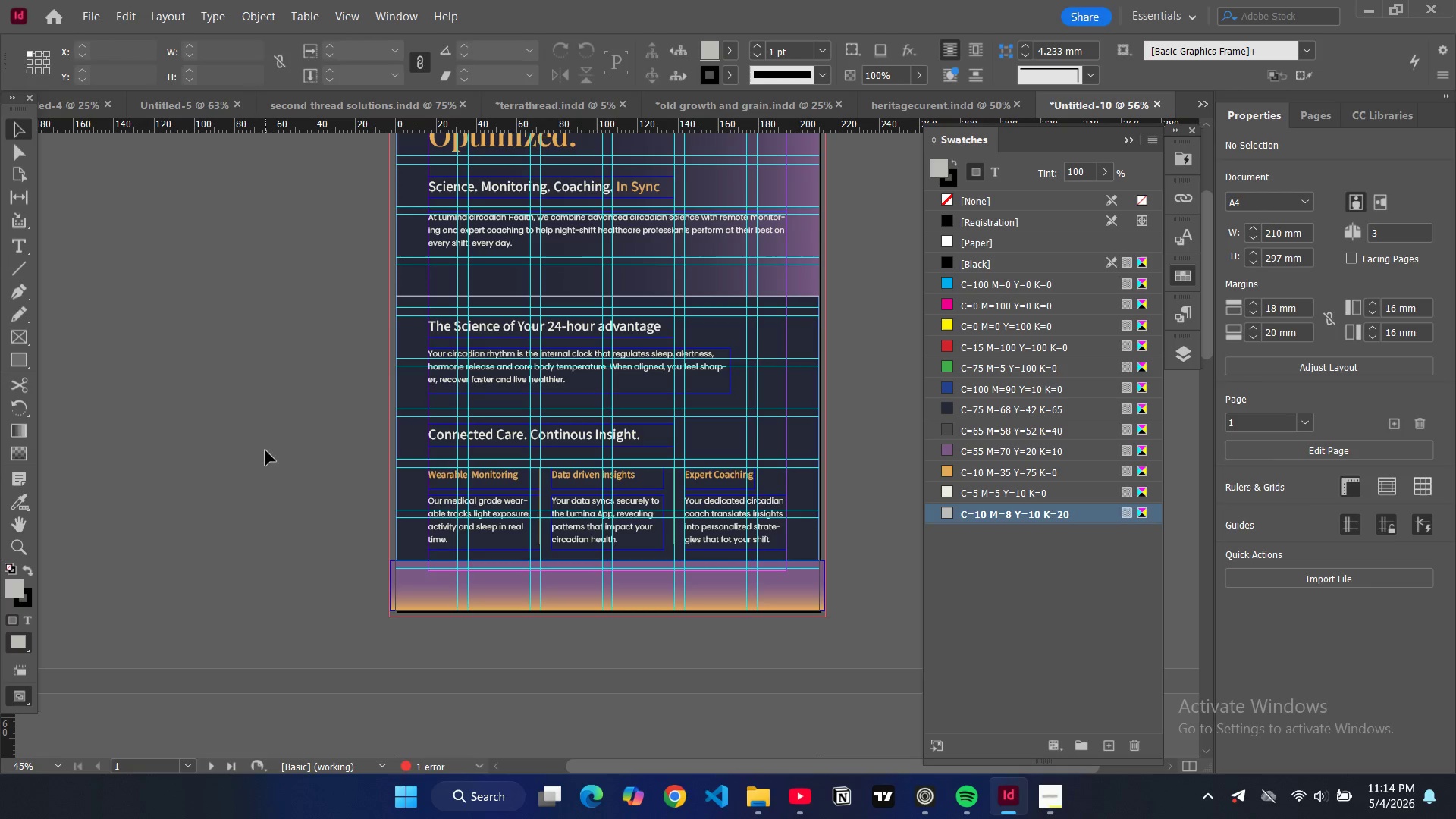 
left_click([507, 529])
 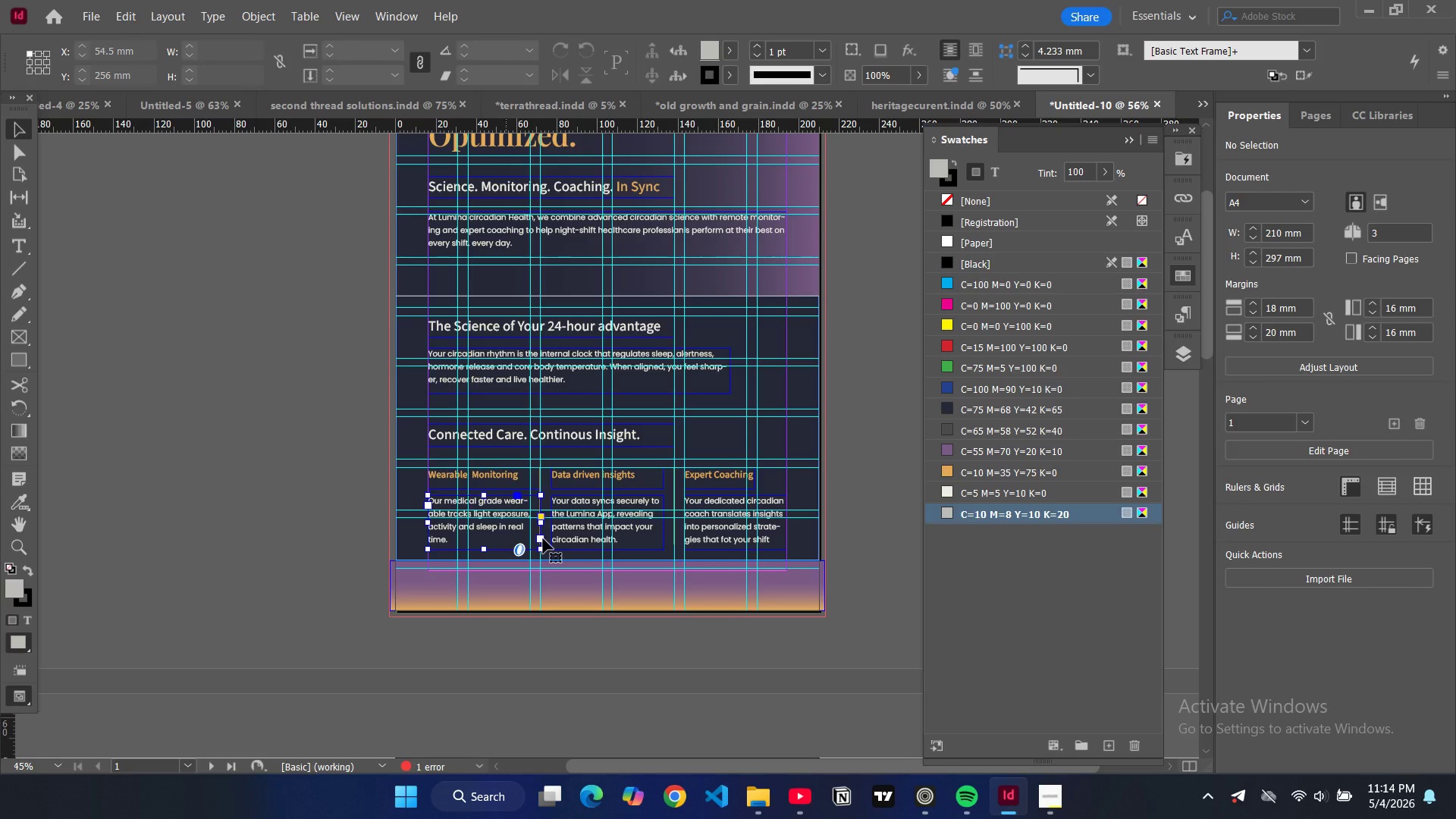 
key(Control+C)
 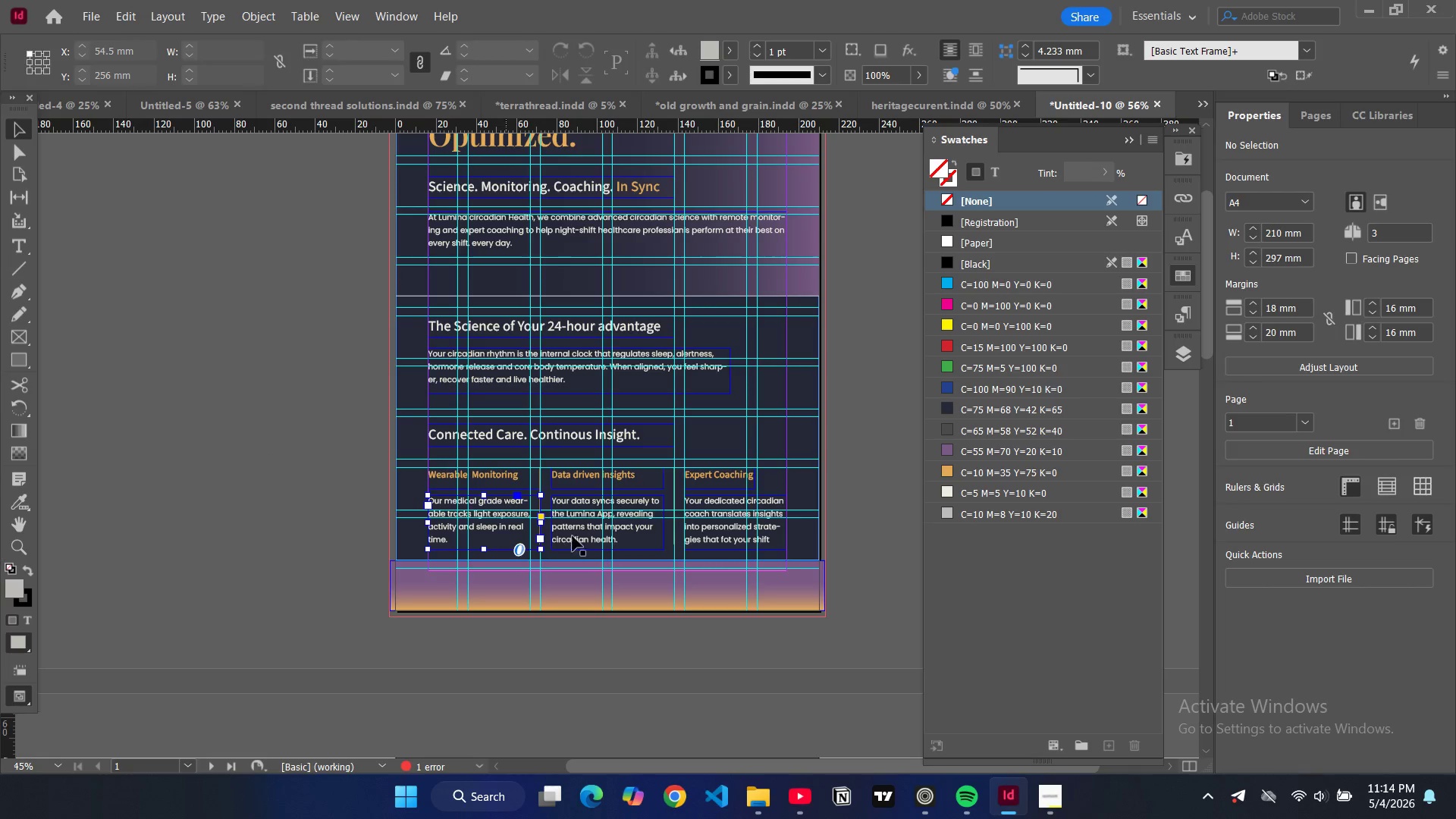 
key(Control+V)
 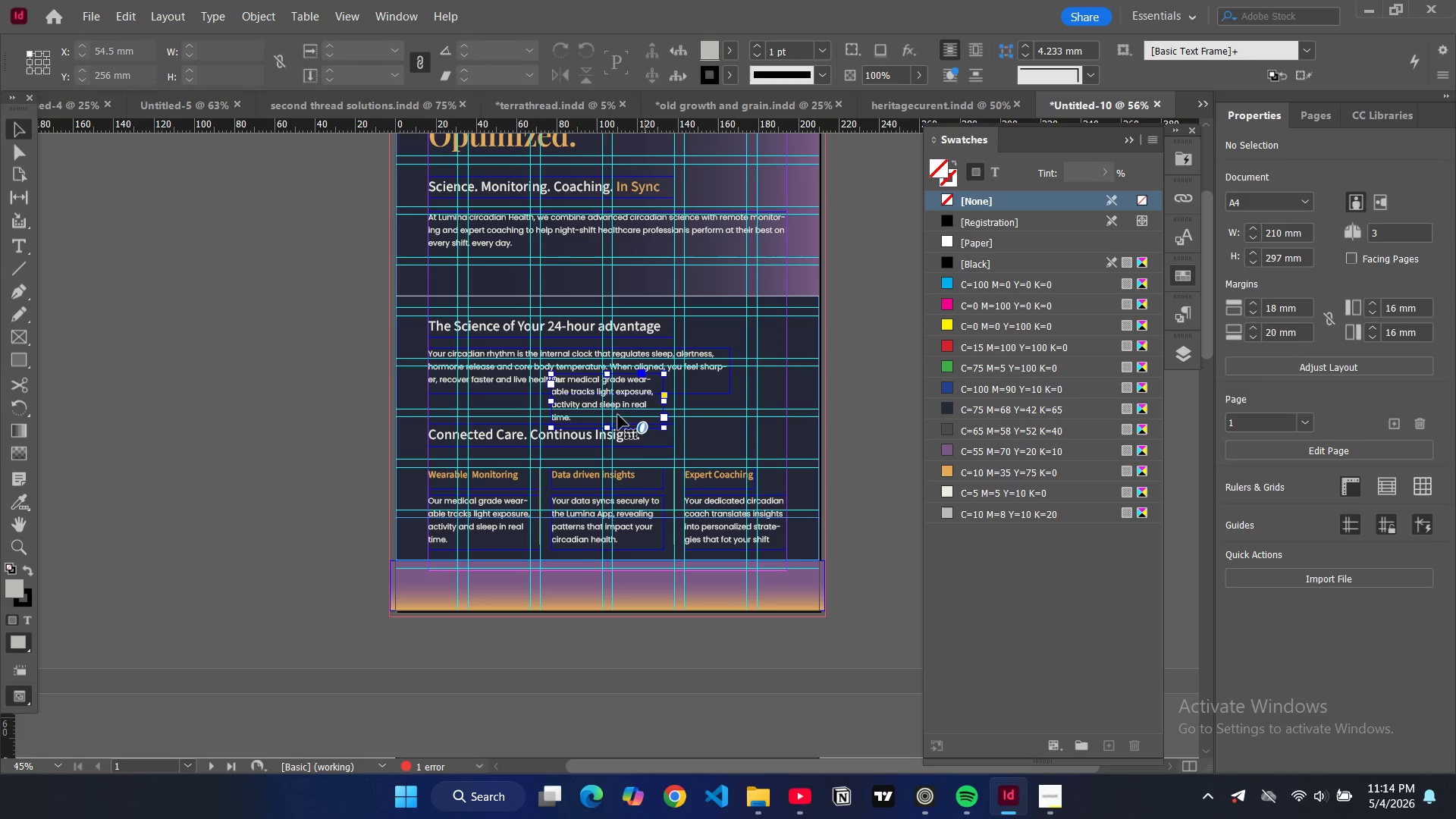 
left_click_drag(start_coordinate=[623, 403], to_coordinate=[573, 601])
 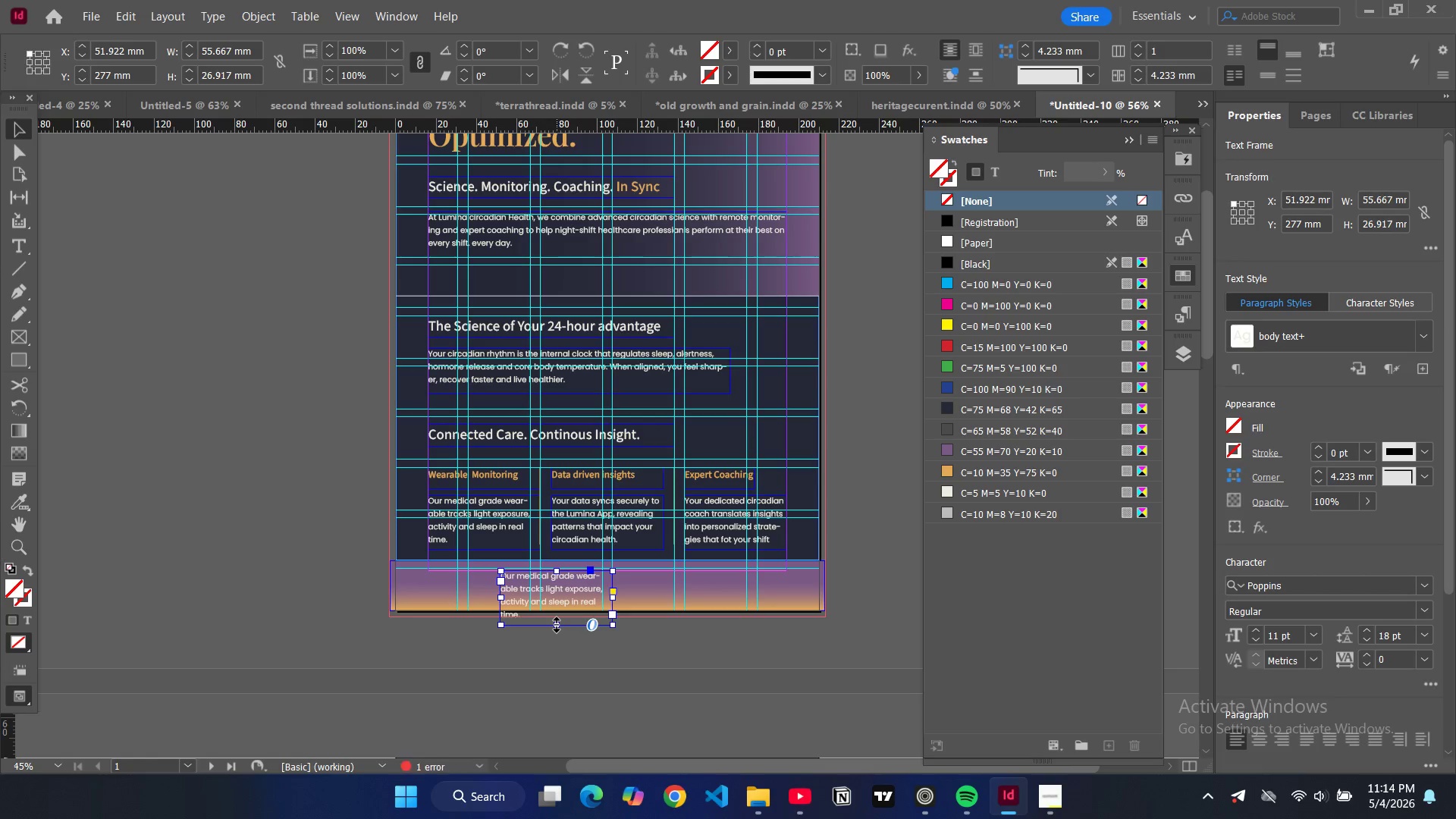 
left_click_drag(start_coordinate=[557, 625], to_coordinate=[554, 603])
 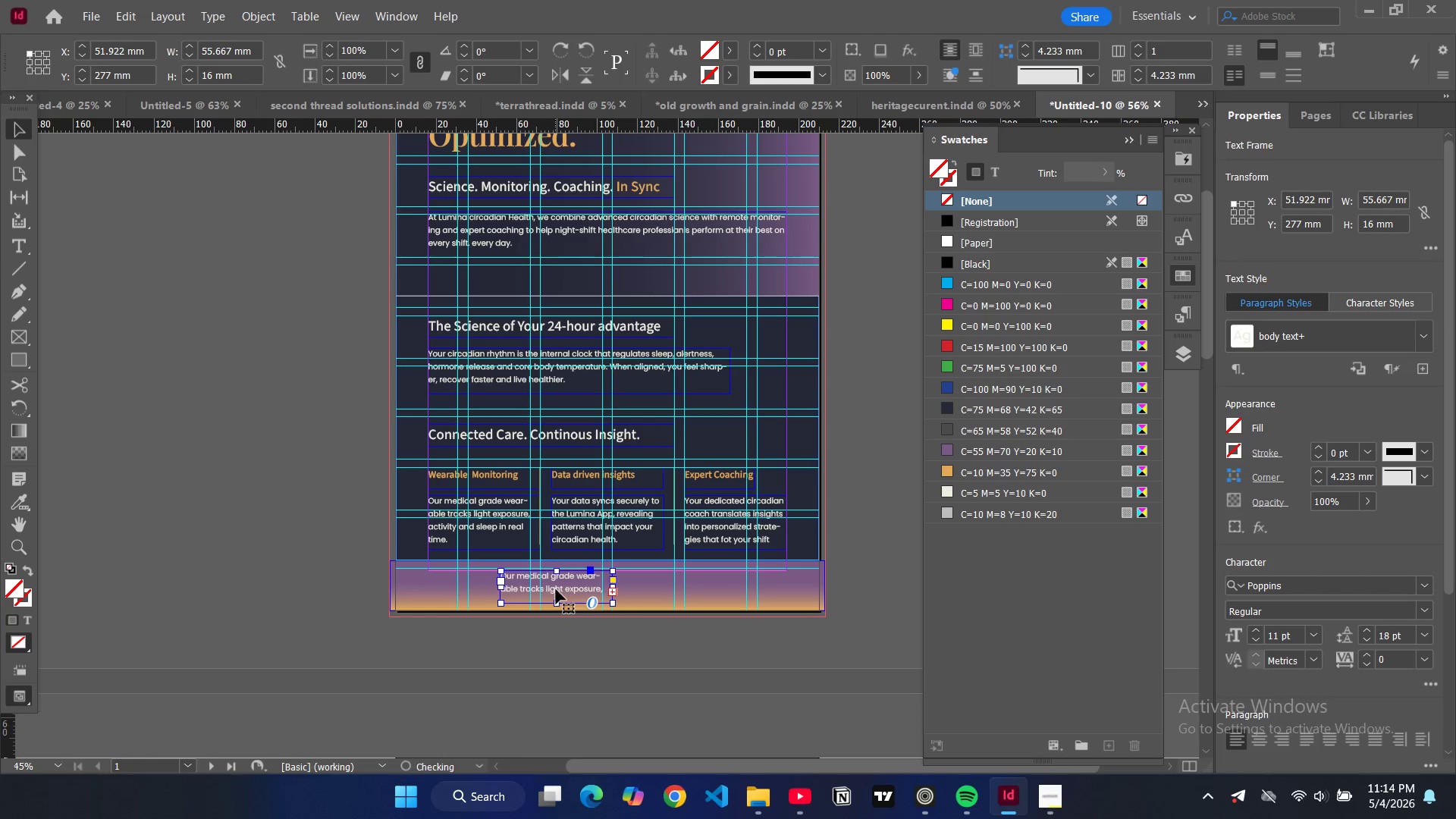 
double_click([556, 589])
 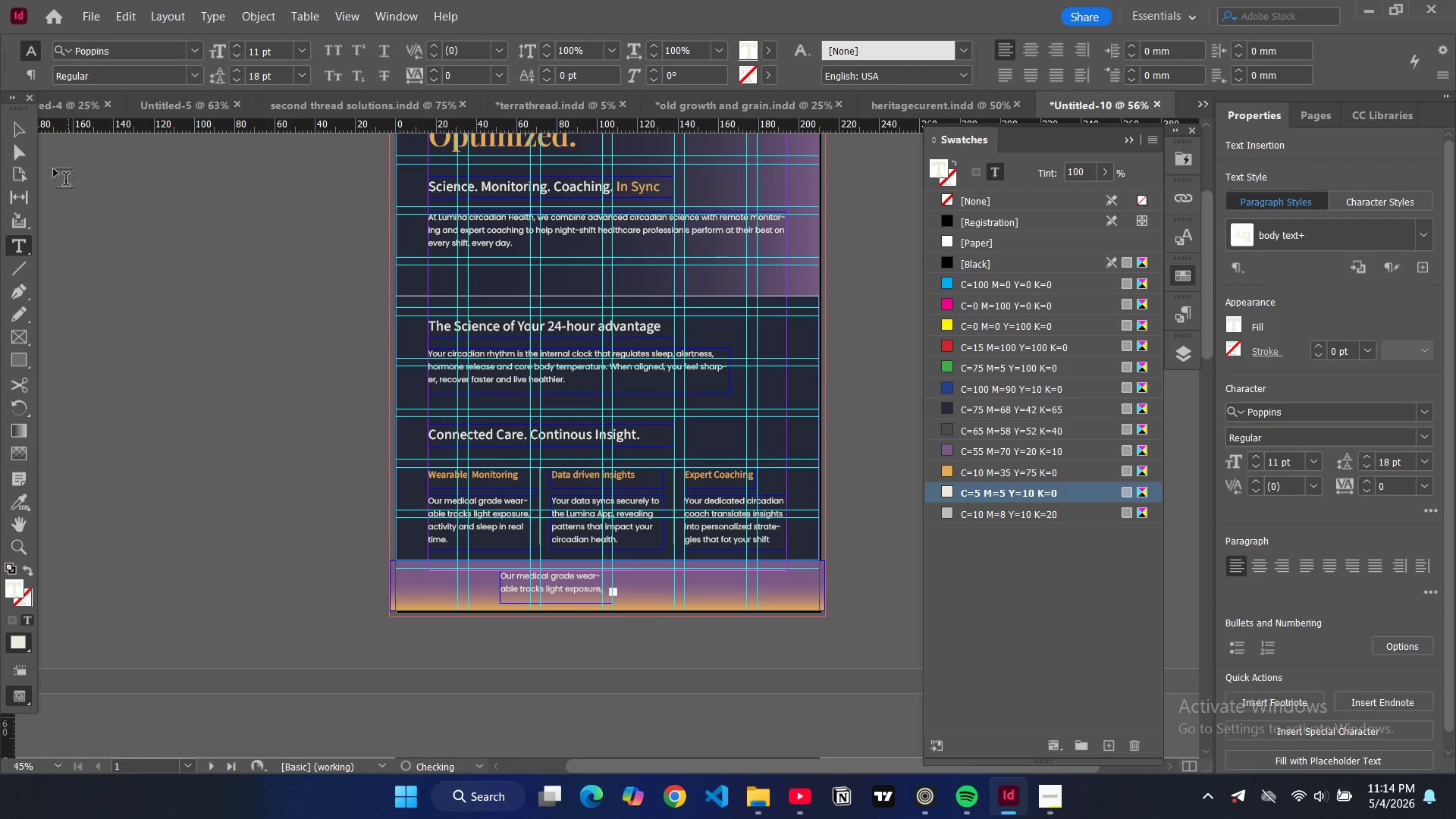 
left_click([12, 135])
 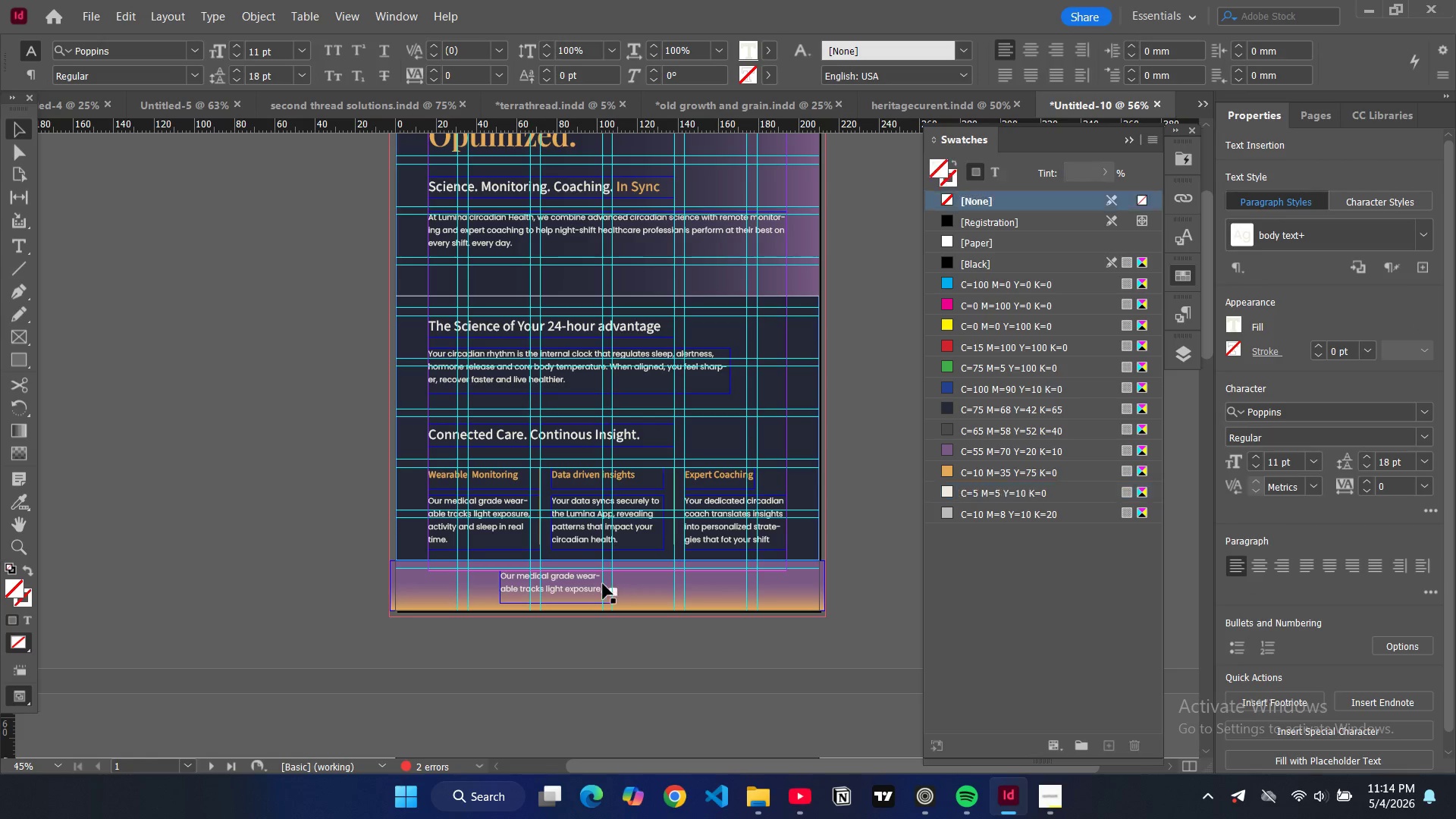 
left_click([601, 584])
 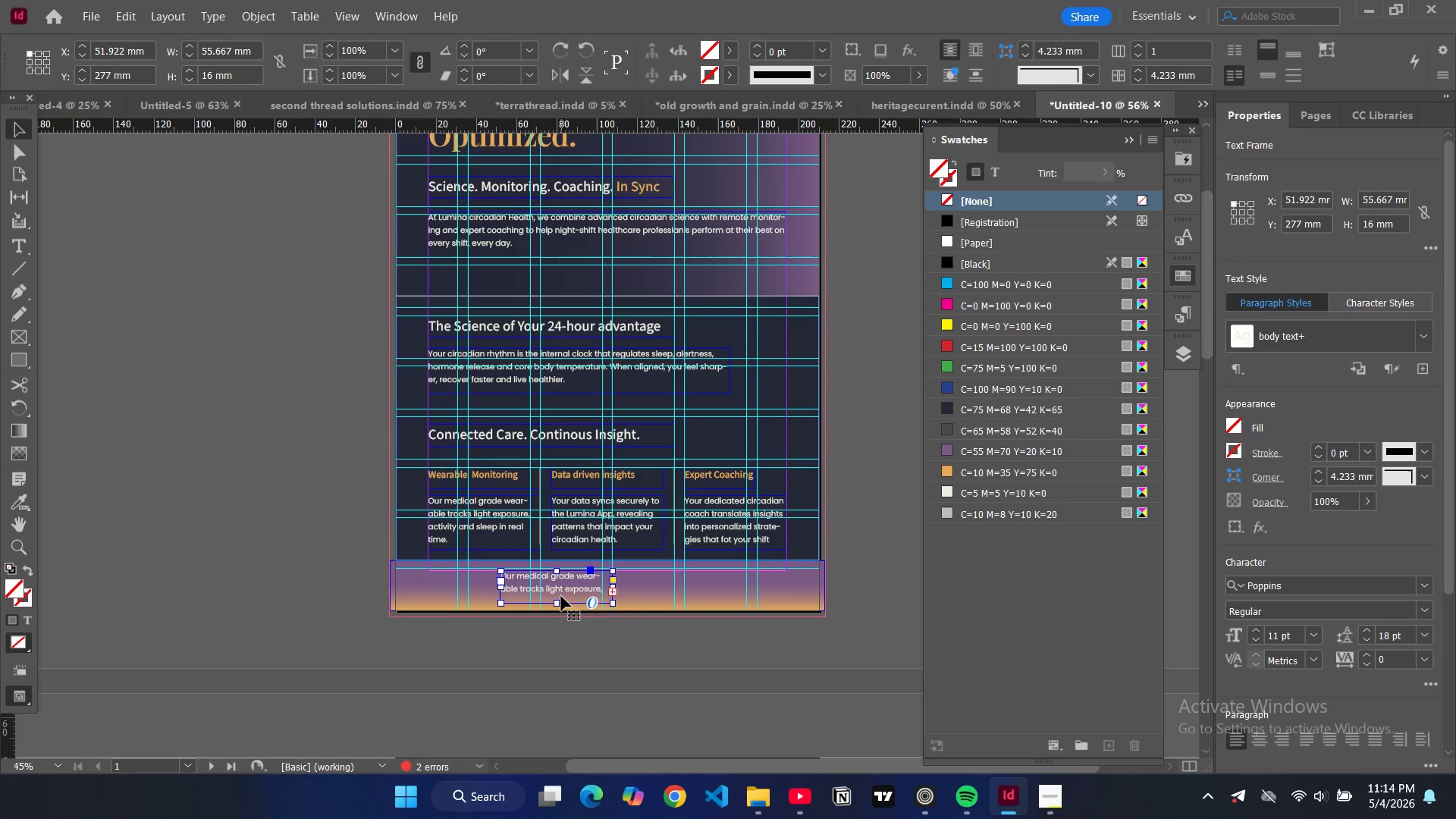 
left_click([561, 596])
 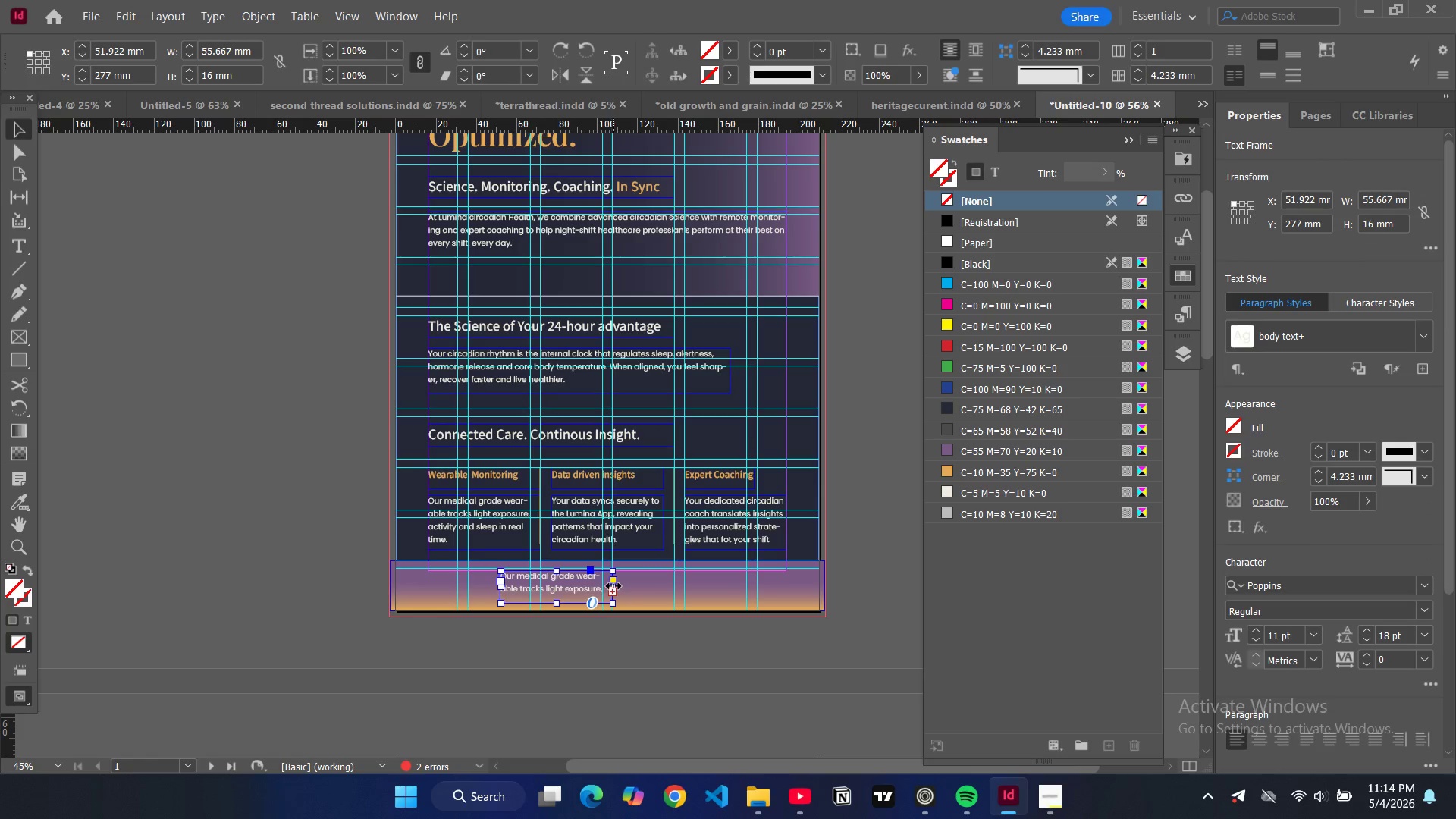 
left_click_drag(start_coordinate=[613, 586], to_coordinate=[687, 585])
 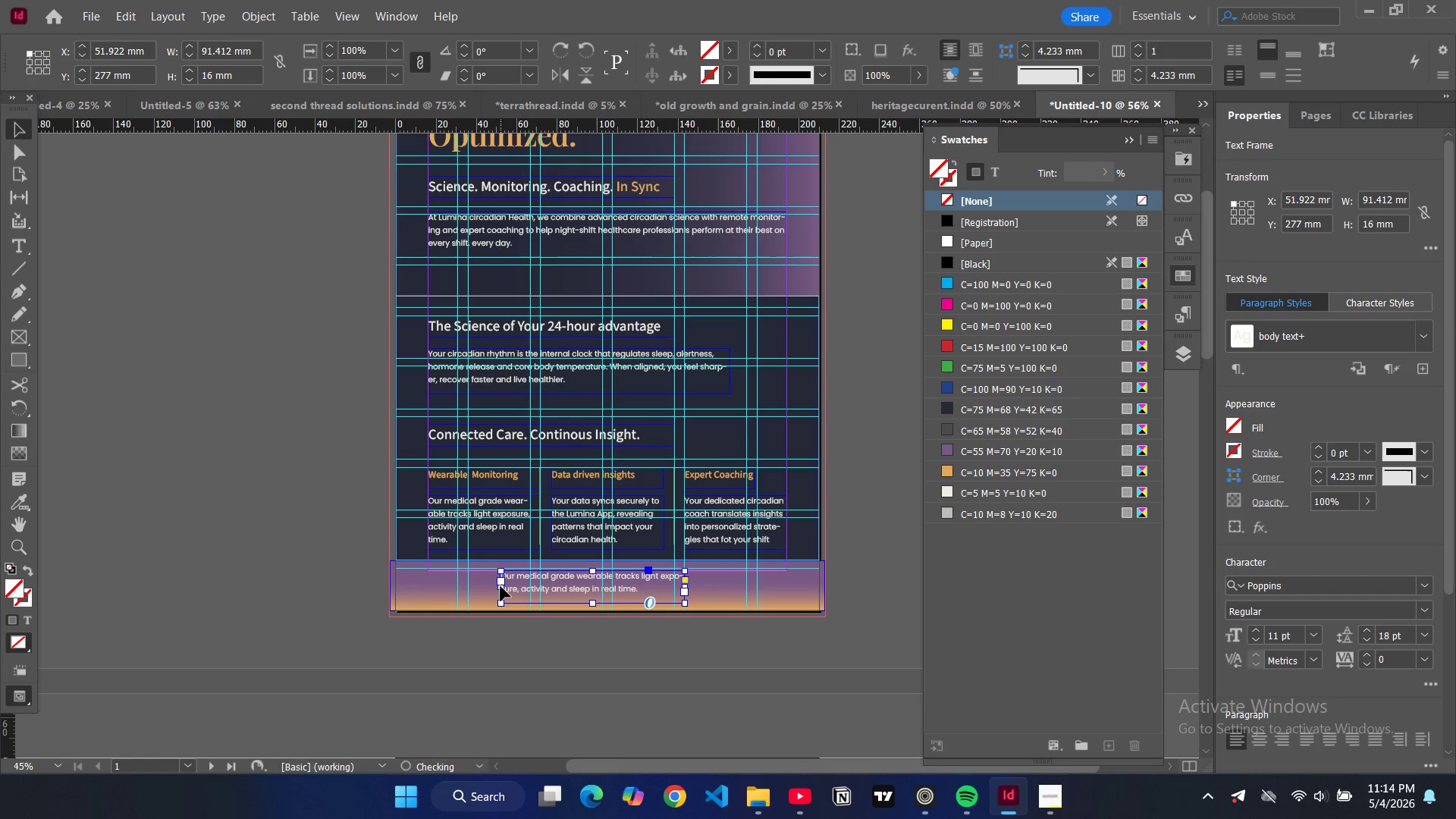 
left_click_drag(start_coordinate=[500, 586], to_coordinate=[466, 587])
 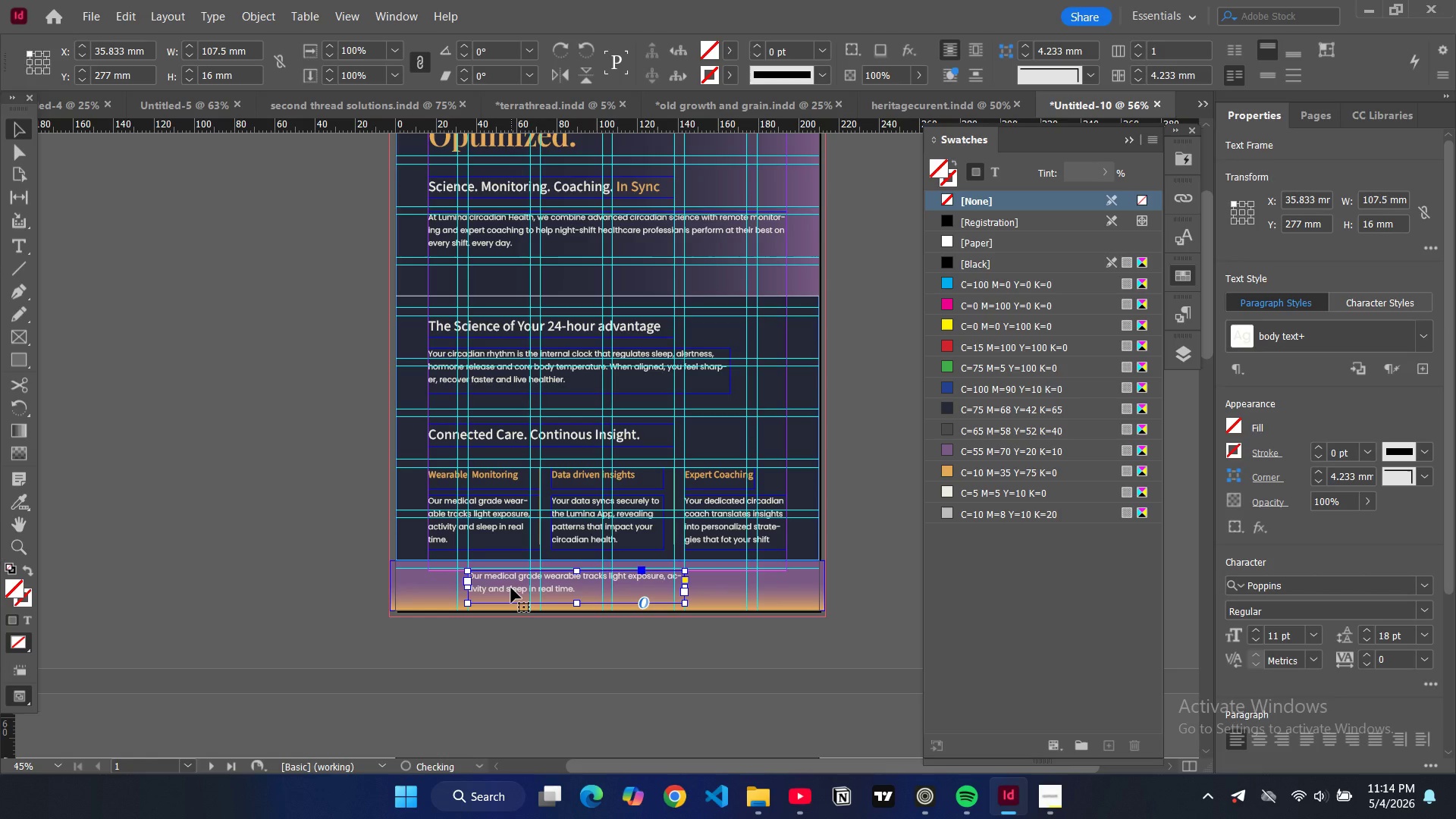 
double_click([511, 588])
 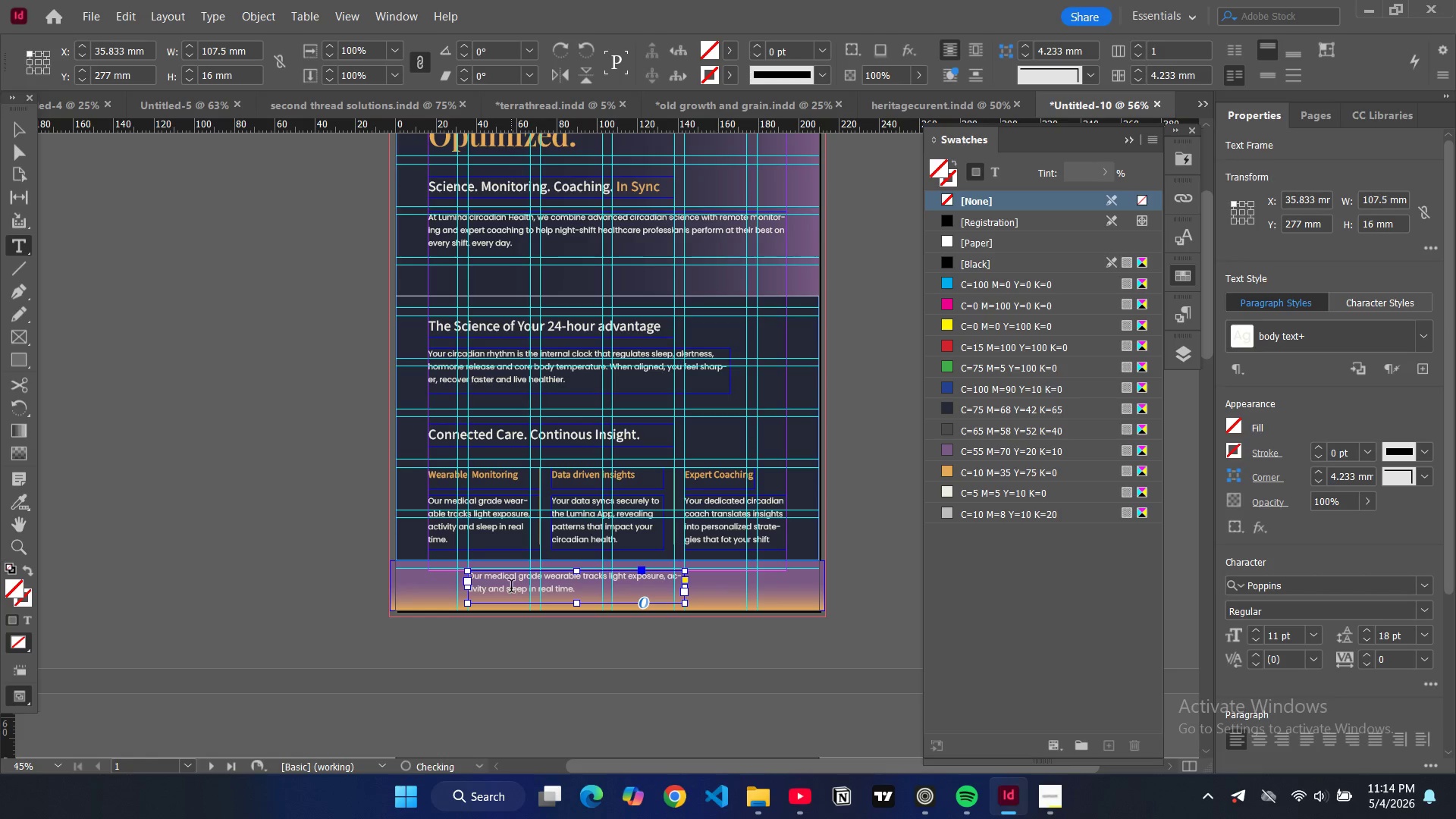 
key(Control+A)
 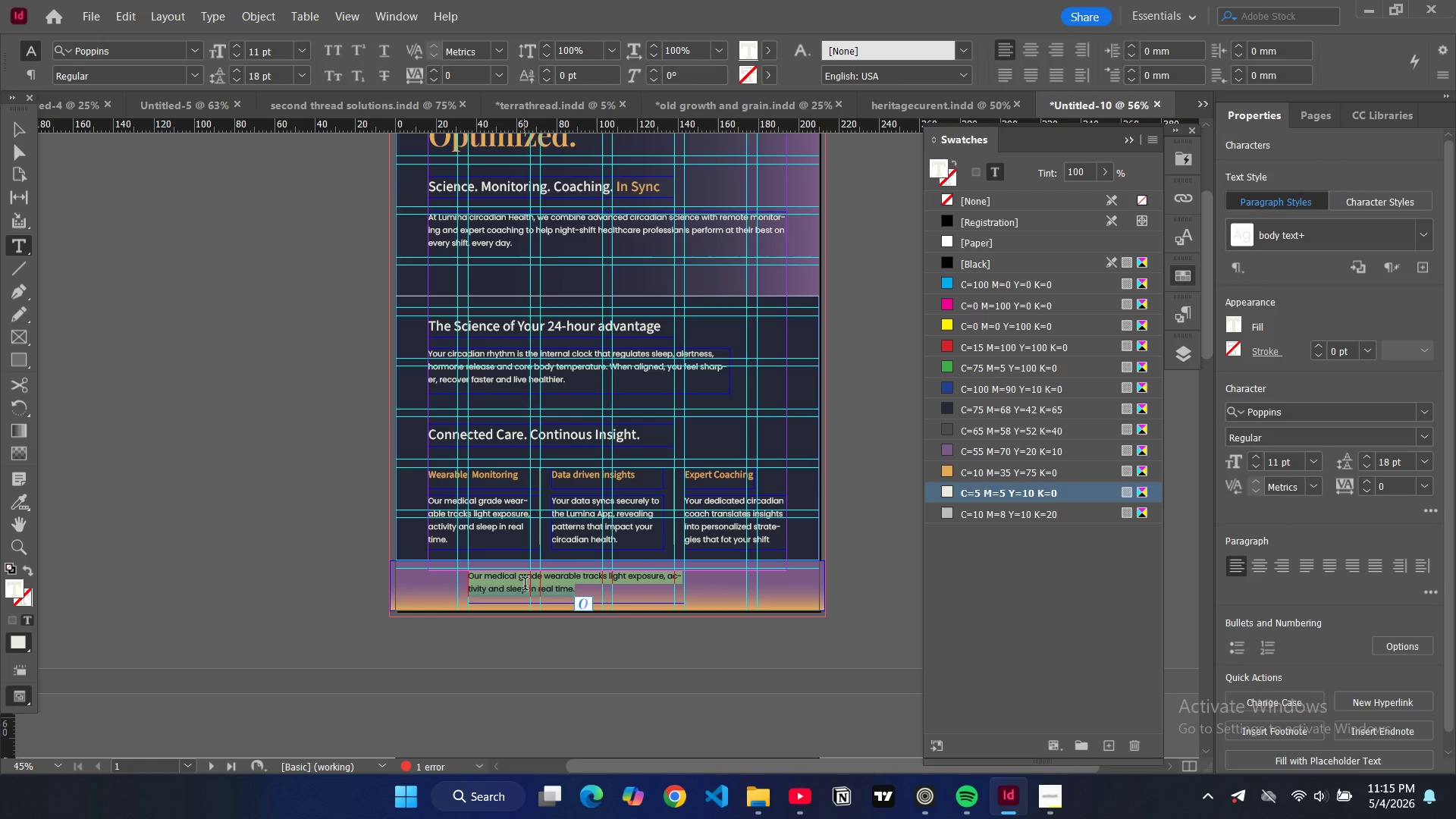 
type(Because your health is the foundation of extraordinary care)
 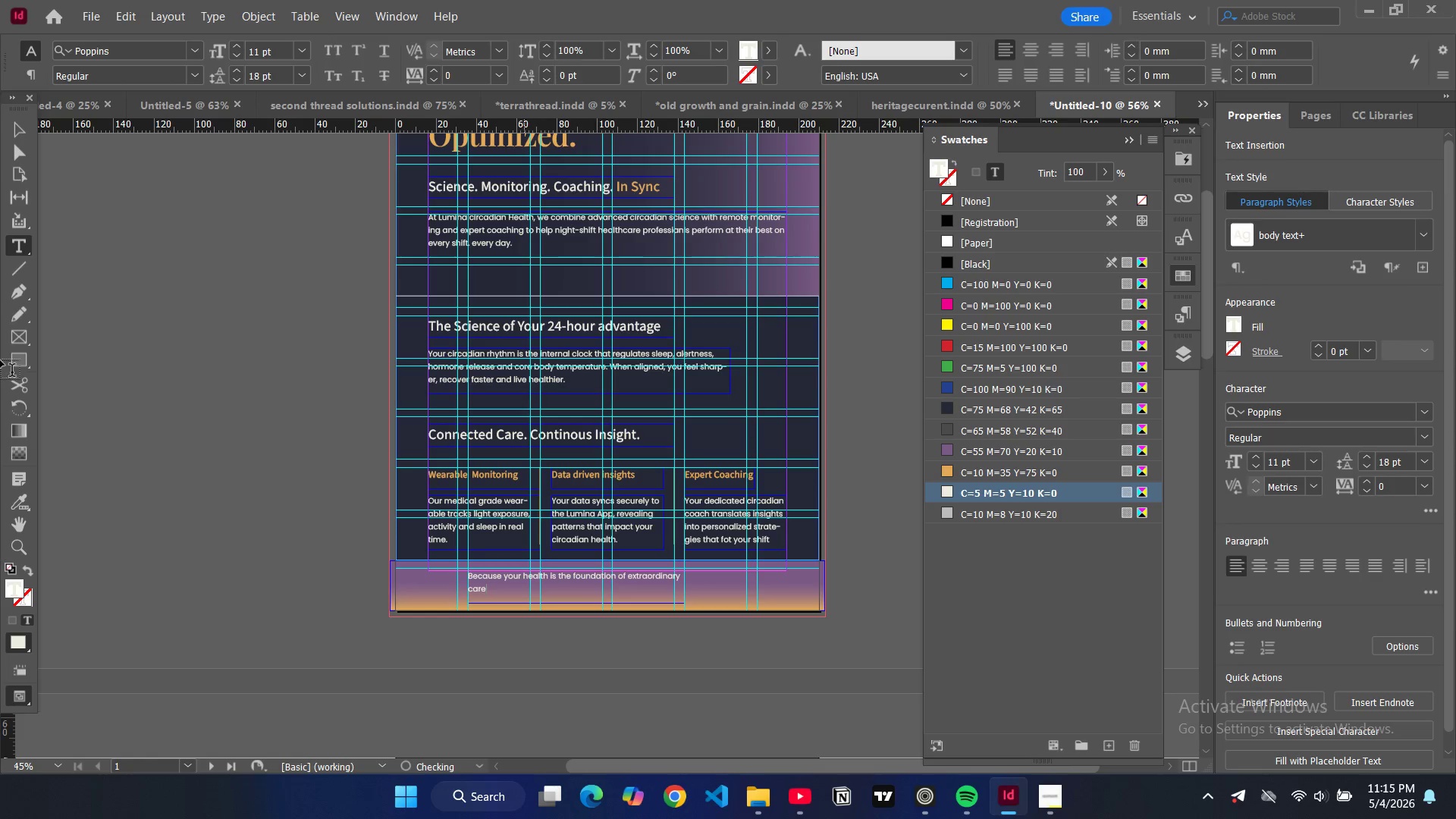 
key(Period)
 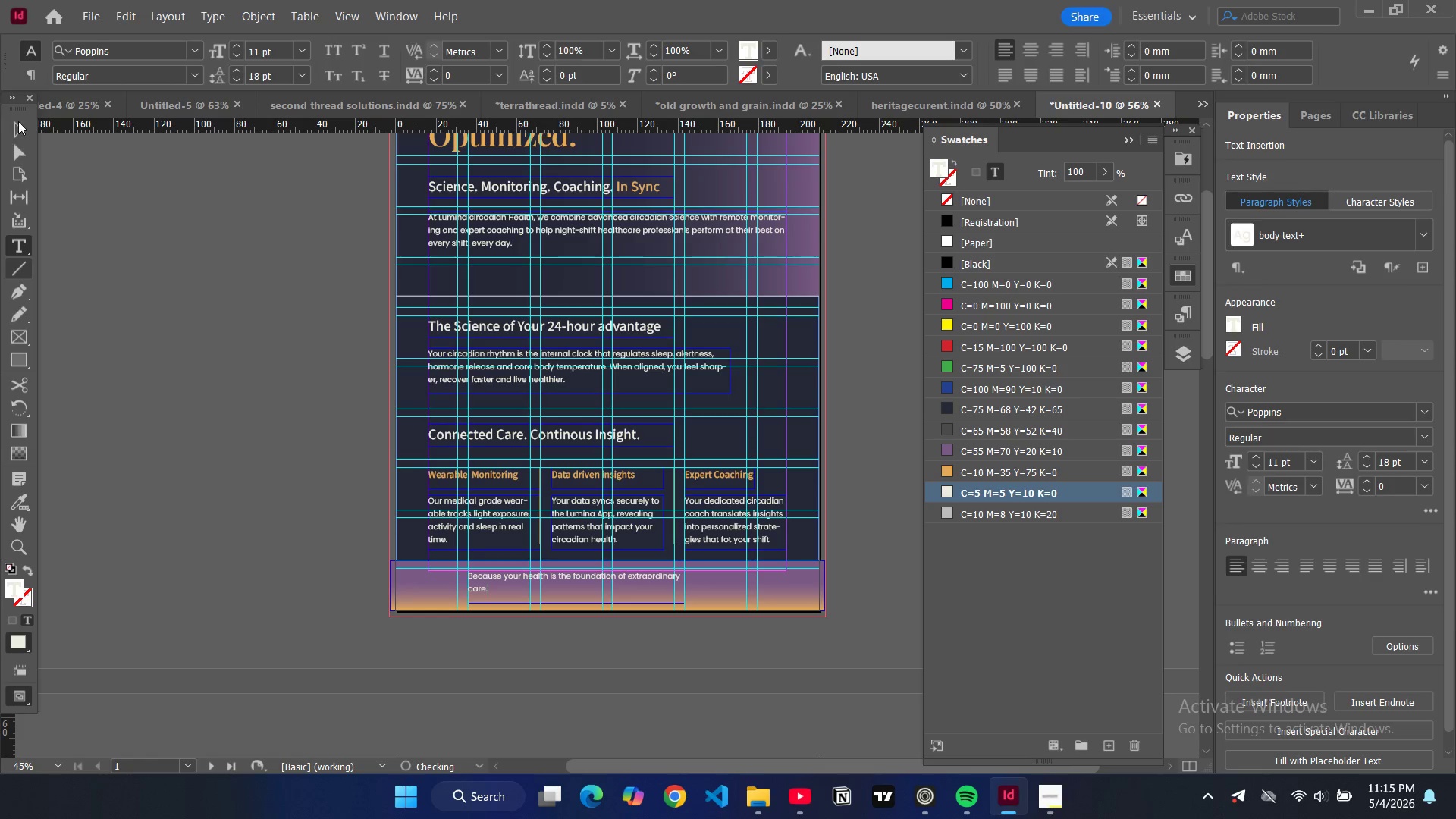 
left_click([18, 121])
 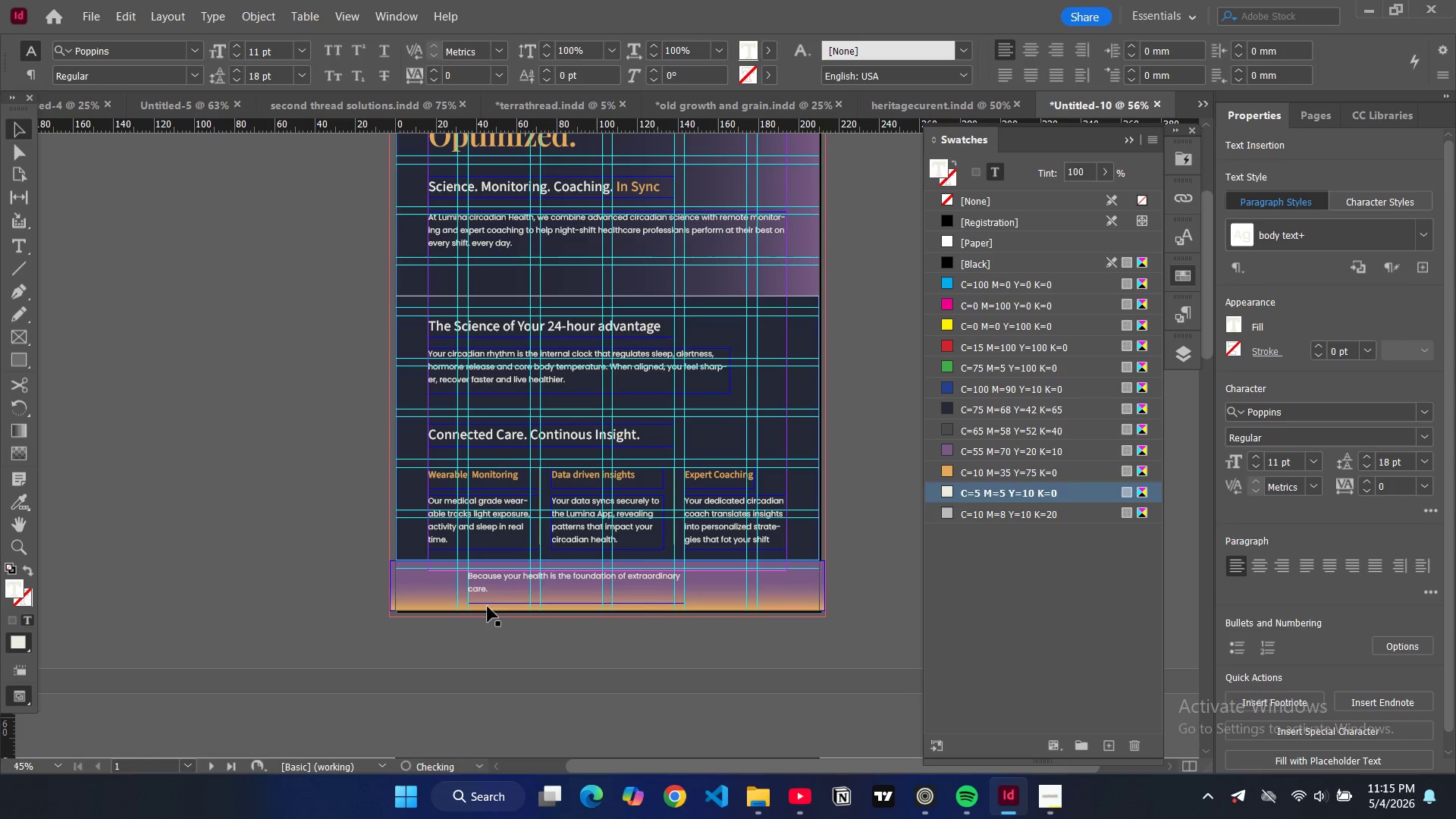 
left_click_drag(start_coordinate=[489, 592], to_coordinate=[450, 592])
 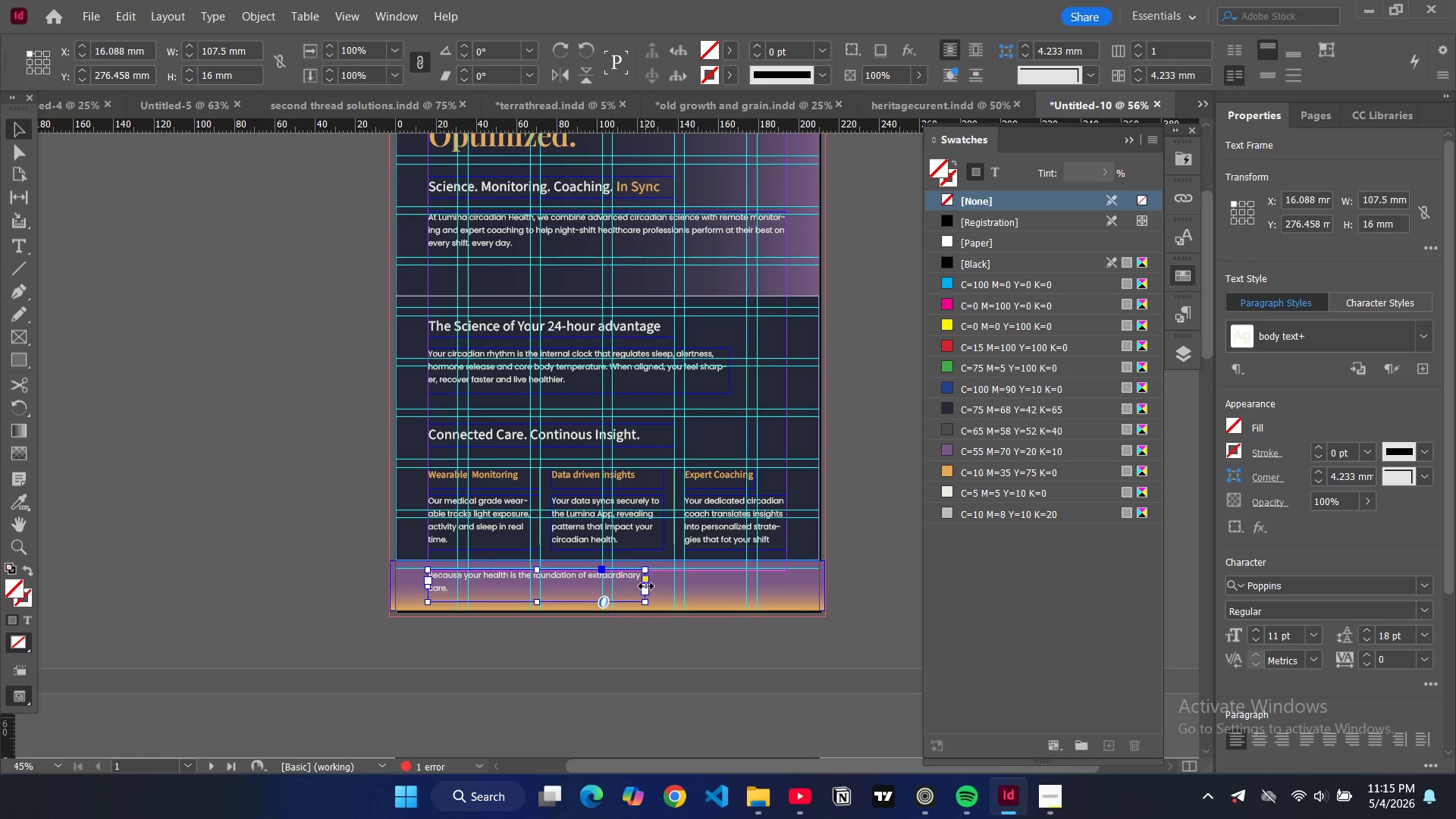 
left_click_drag(start_coordinate=[645, 586], to_coordinate=[686, 583])
 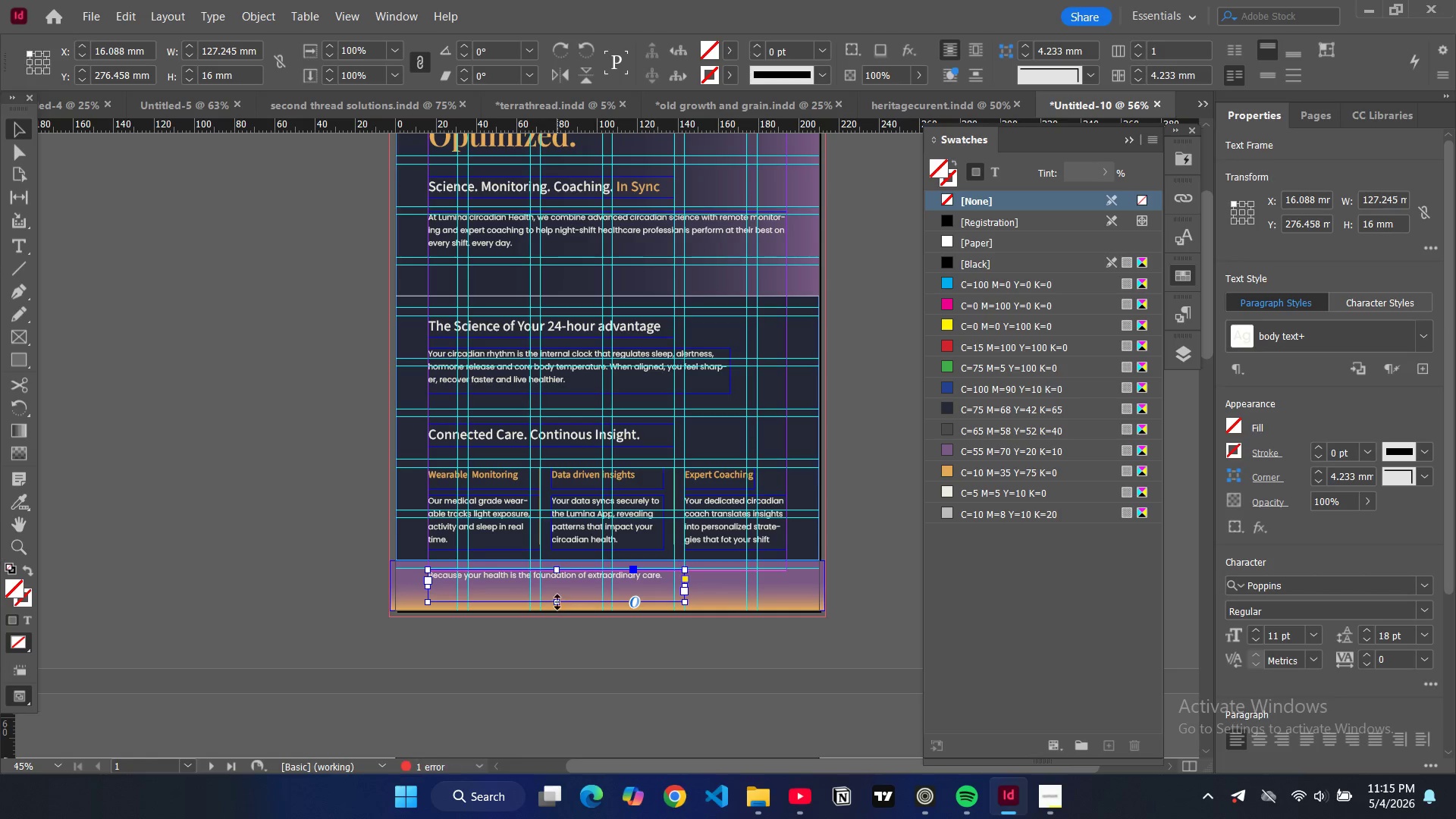 
left_click_drag(start_coordinate=[557, 602], to_coordinate=[551, 588])
 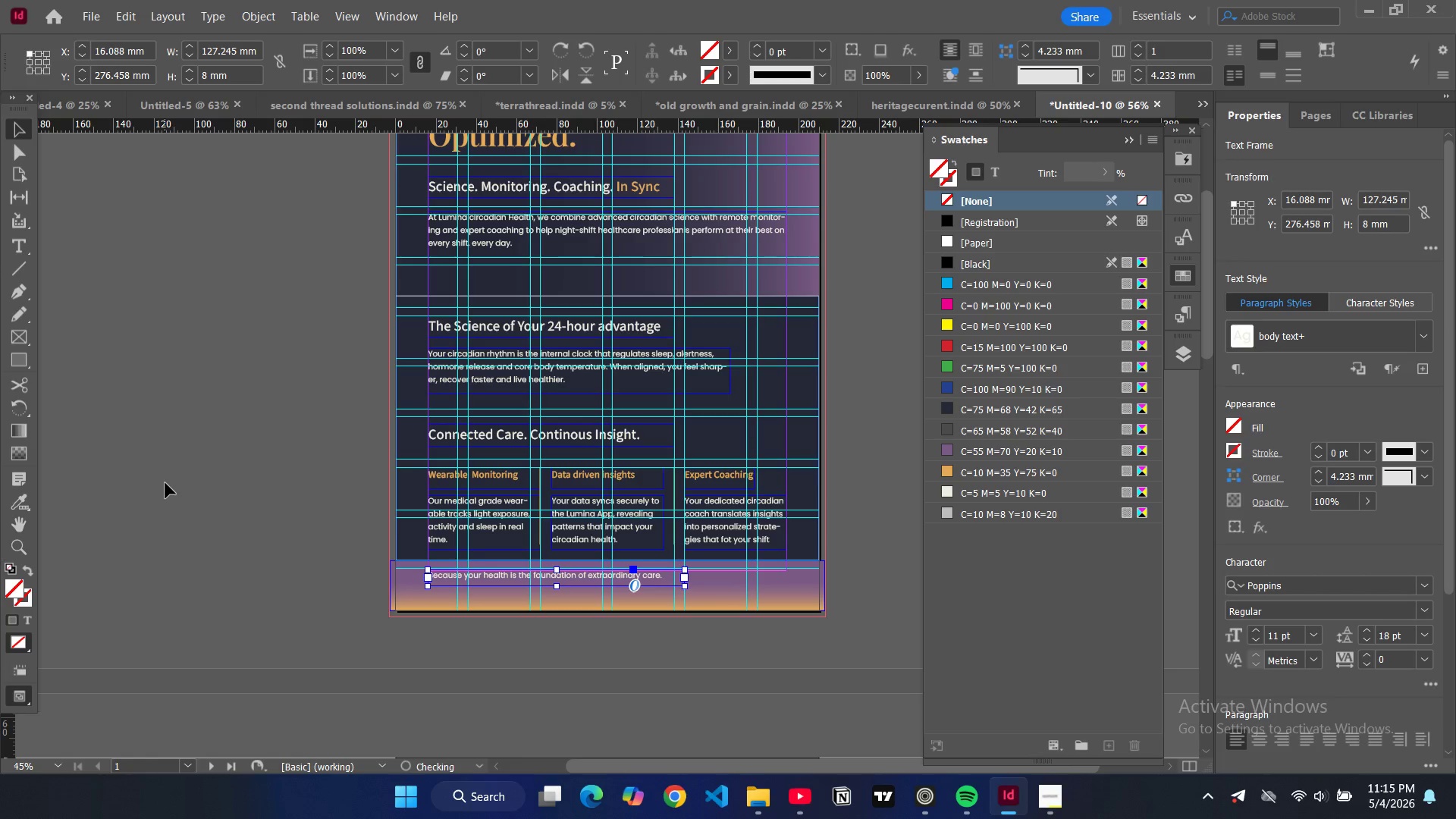 
left_click([165, 483])
 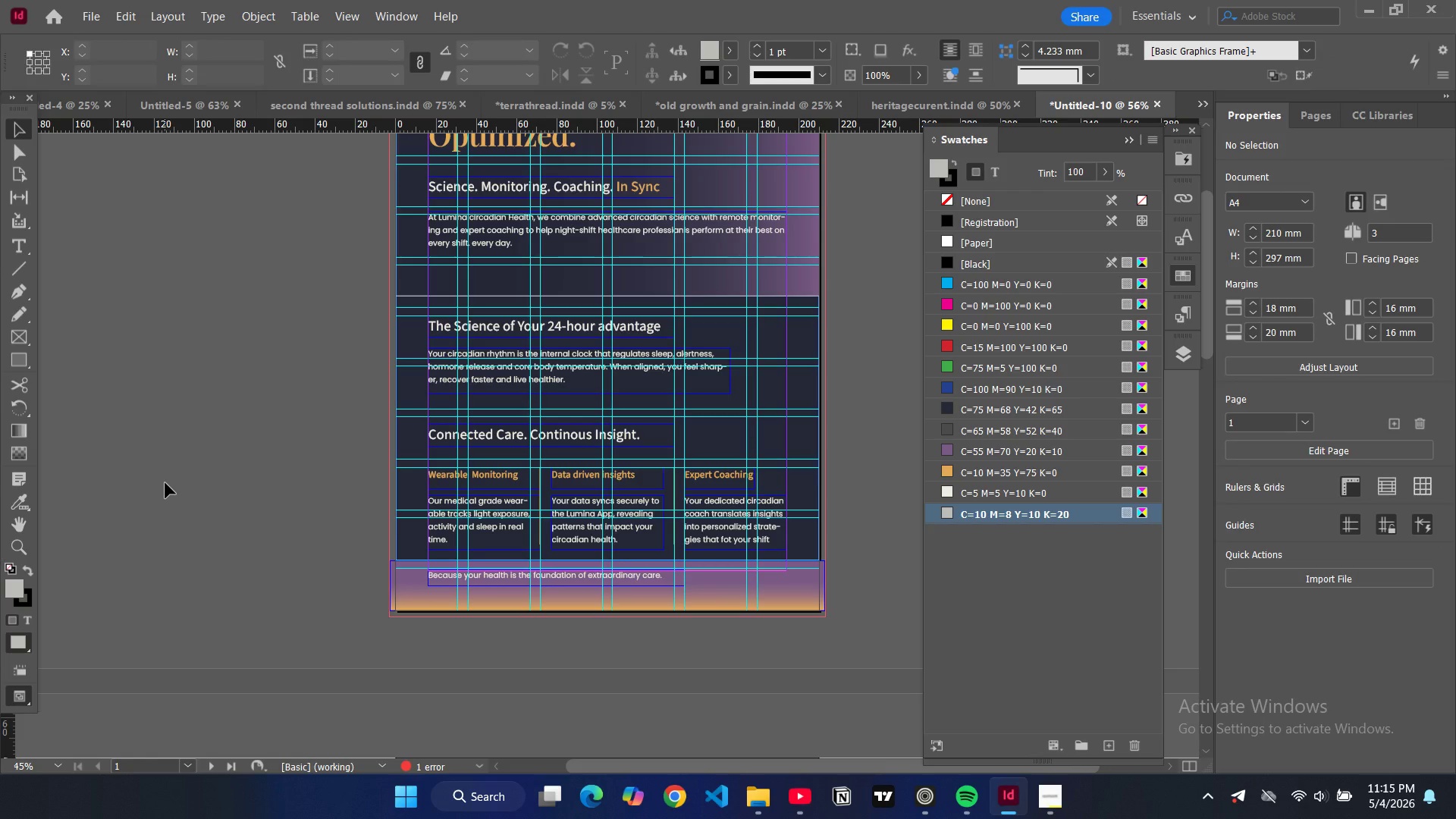 
wait(5.41)
 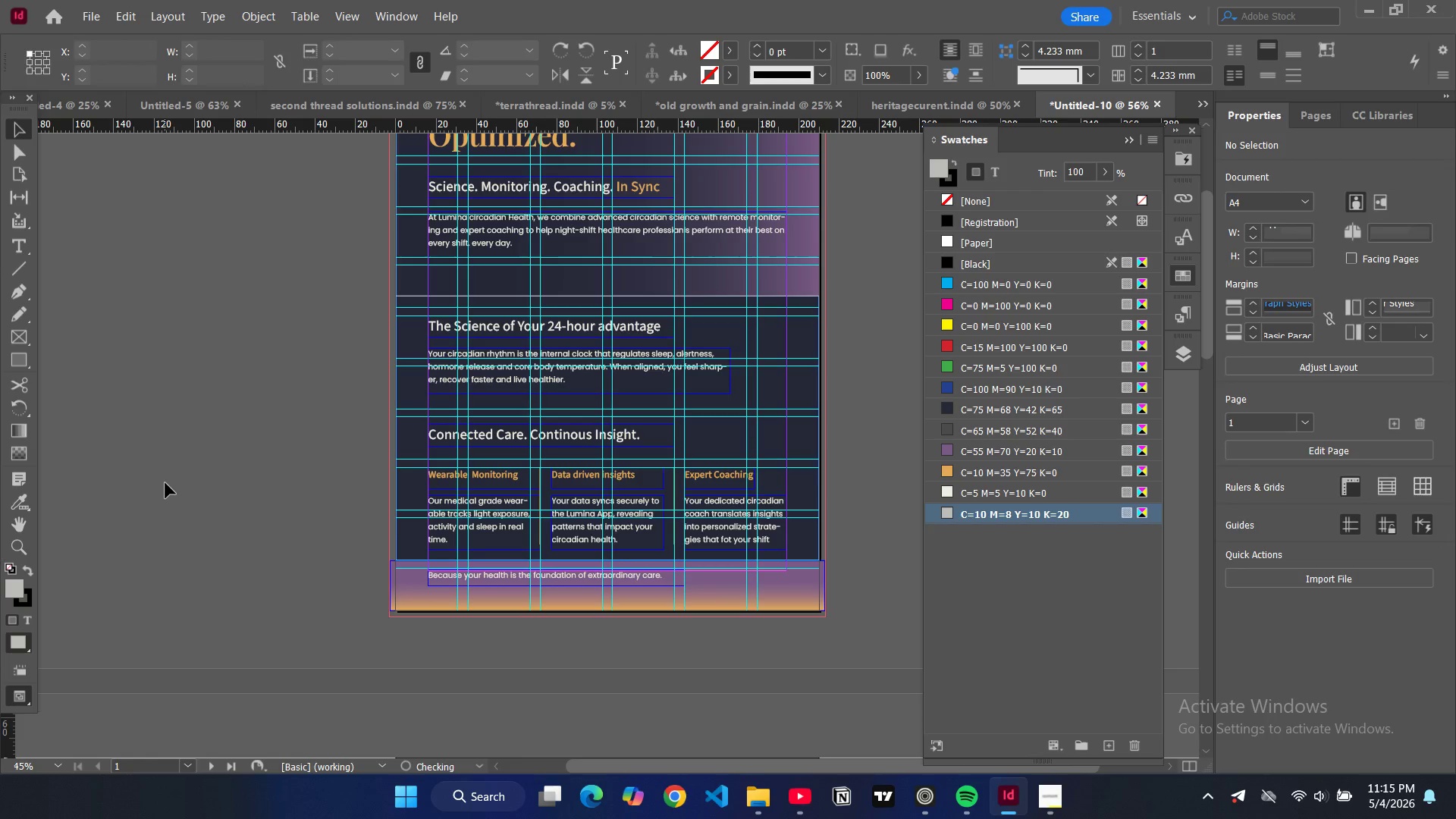 
left_click([491, 581])
 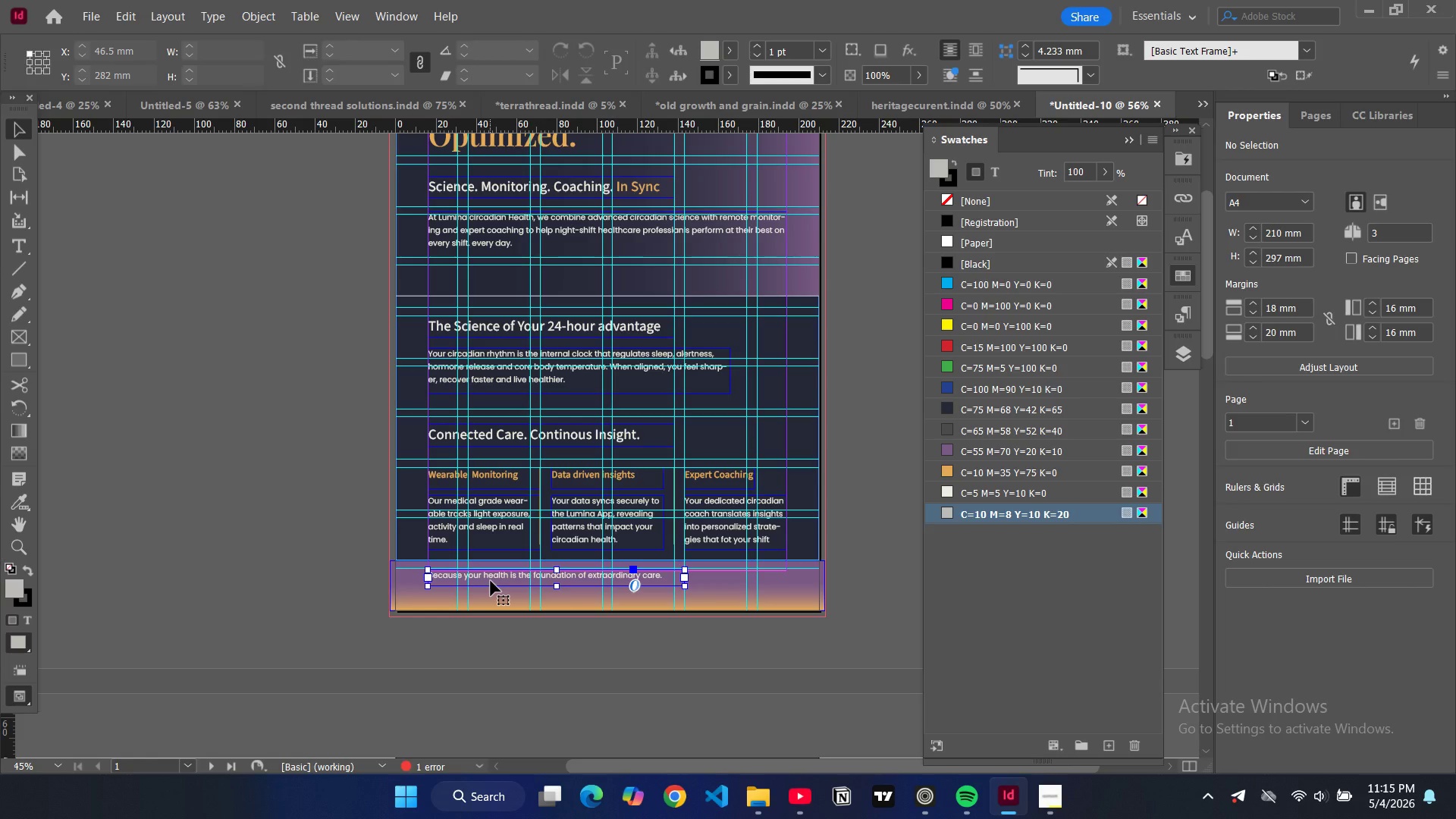 
key(Control+C)
 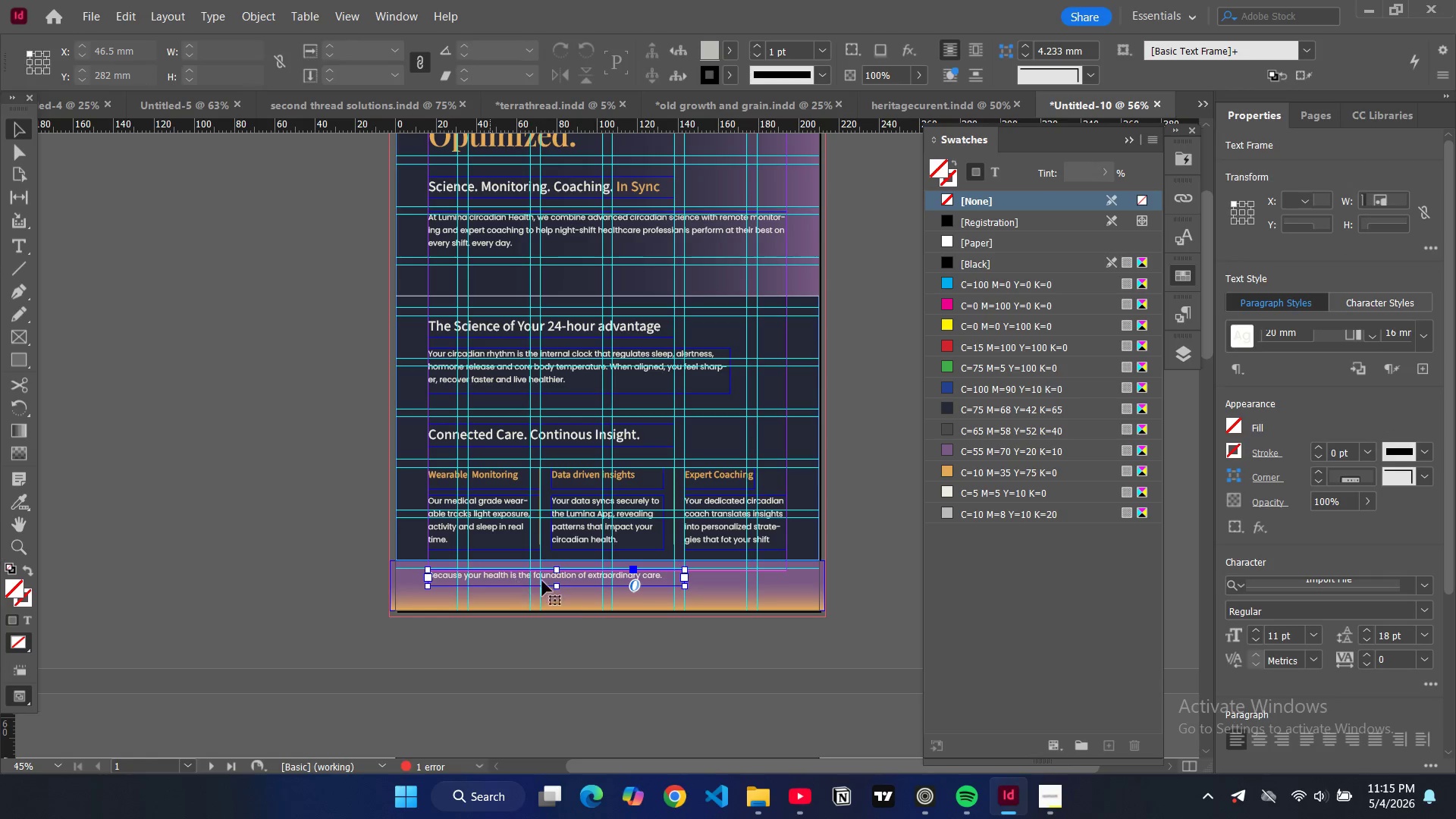 
key(Control+V)
 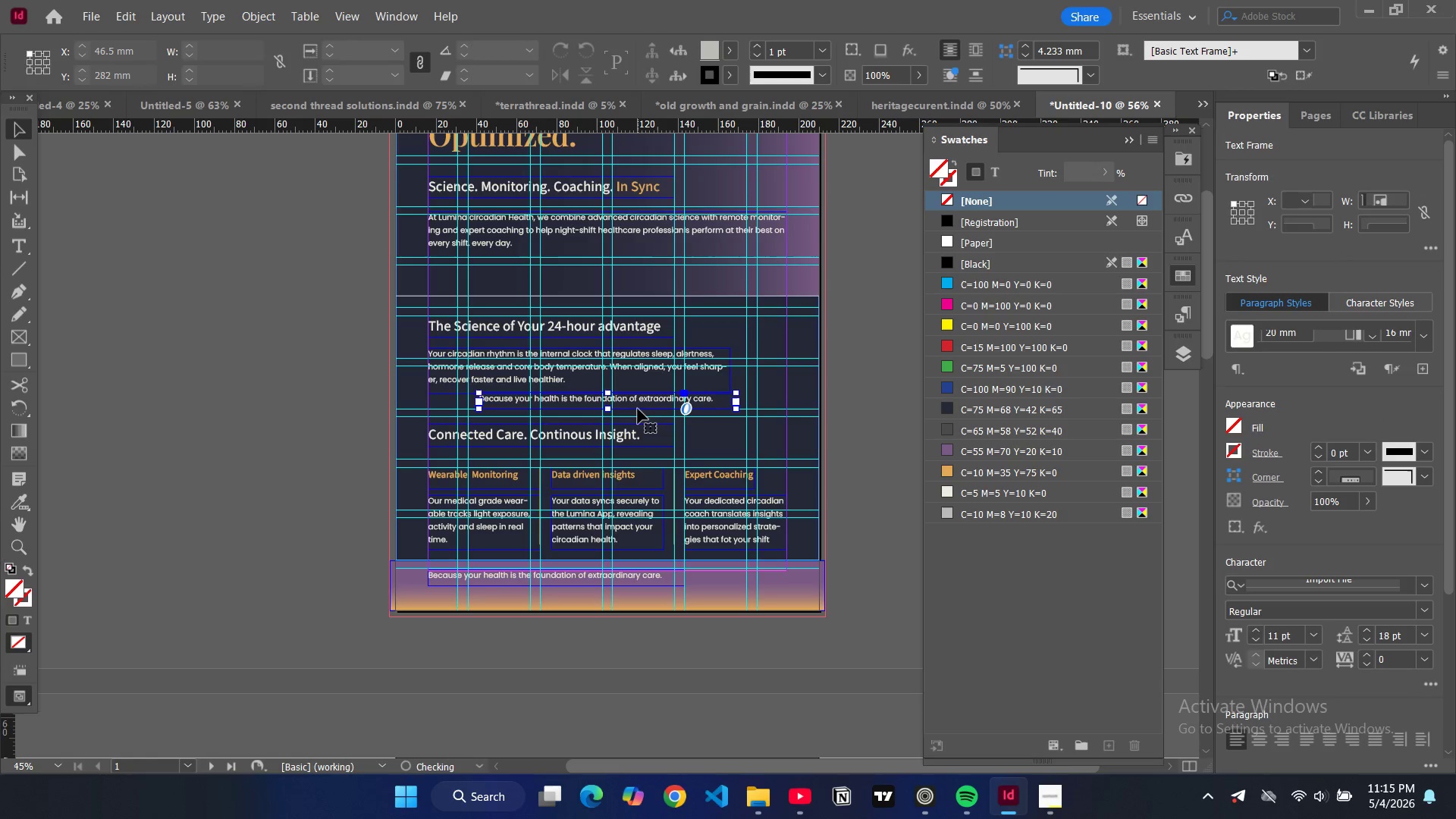 
left_click_drag(start_coordinate=[638, 404], to_coordinate=[592, 602])
 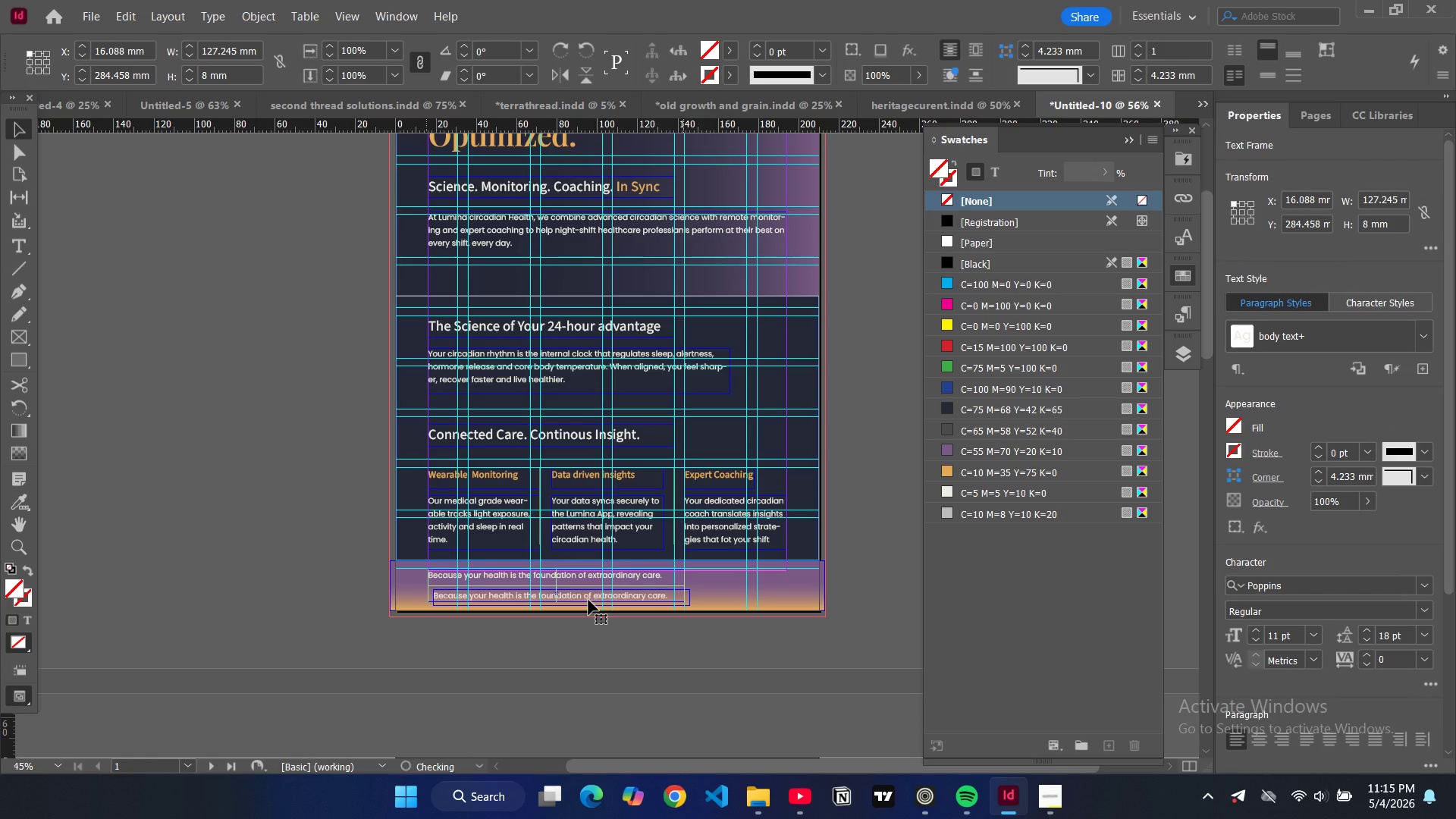 
double_click([551, 596])
 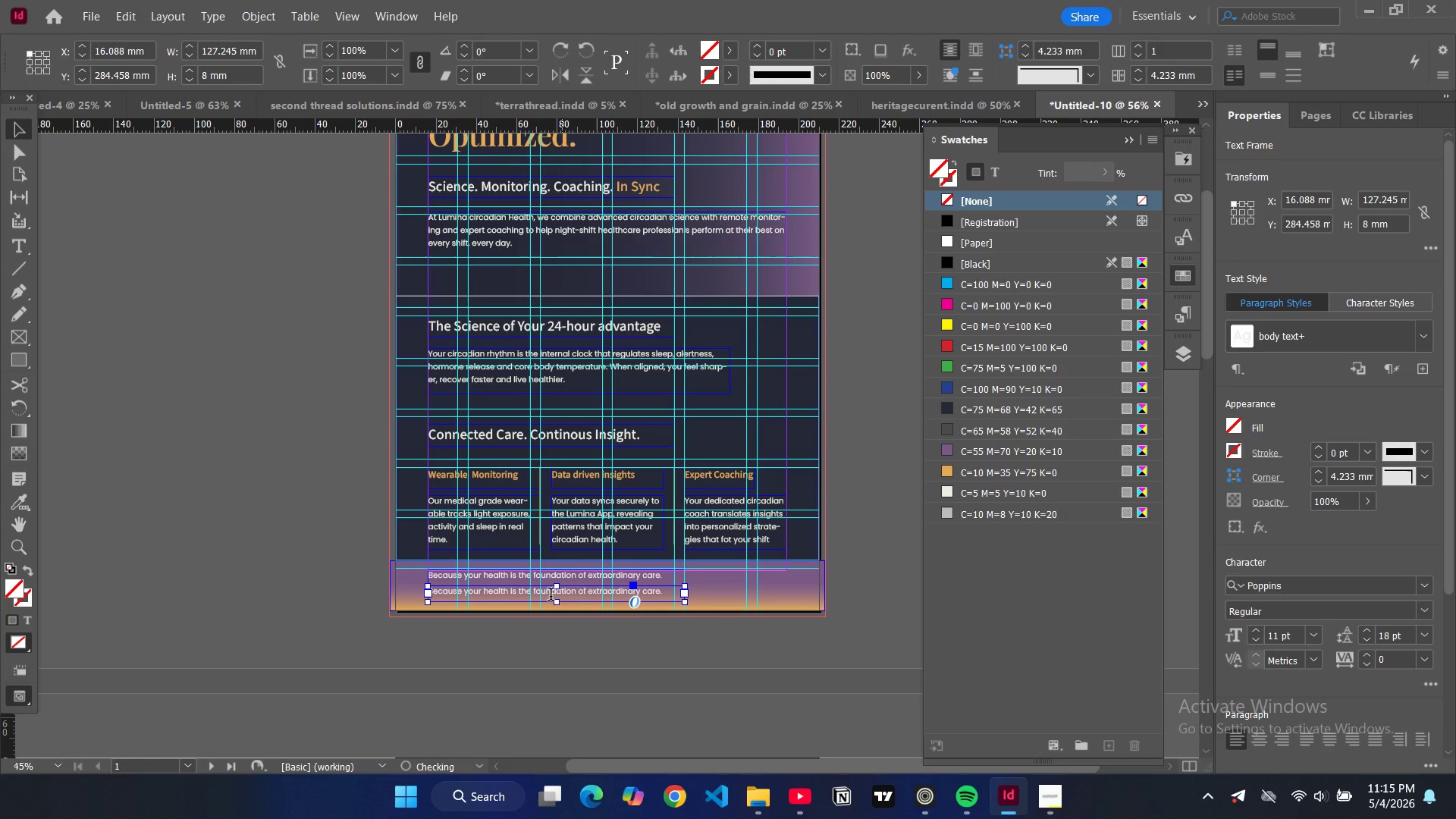 
key(Control+A)
 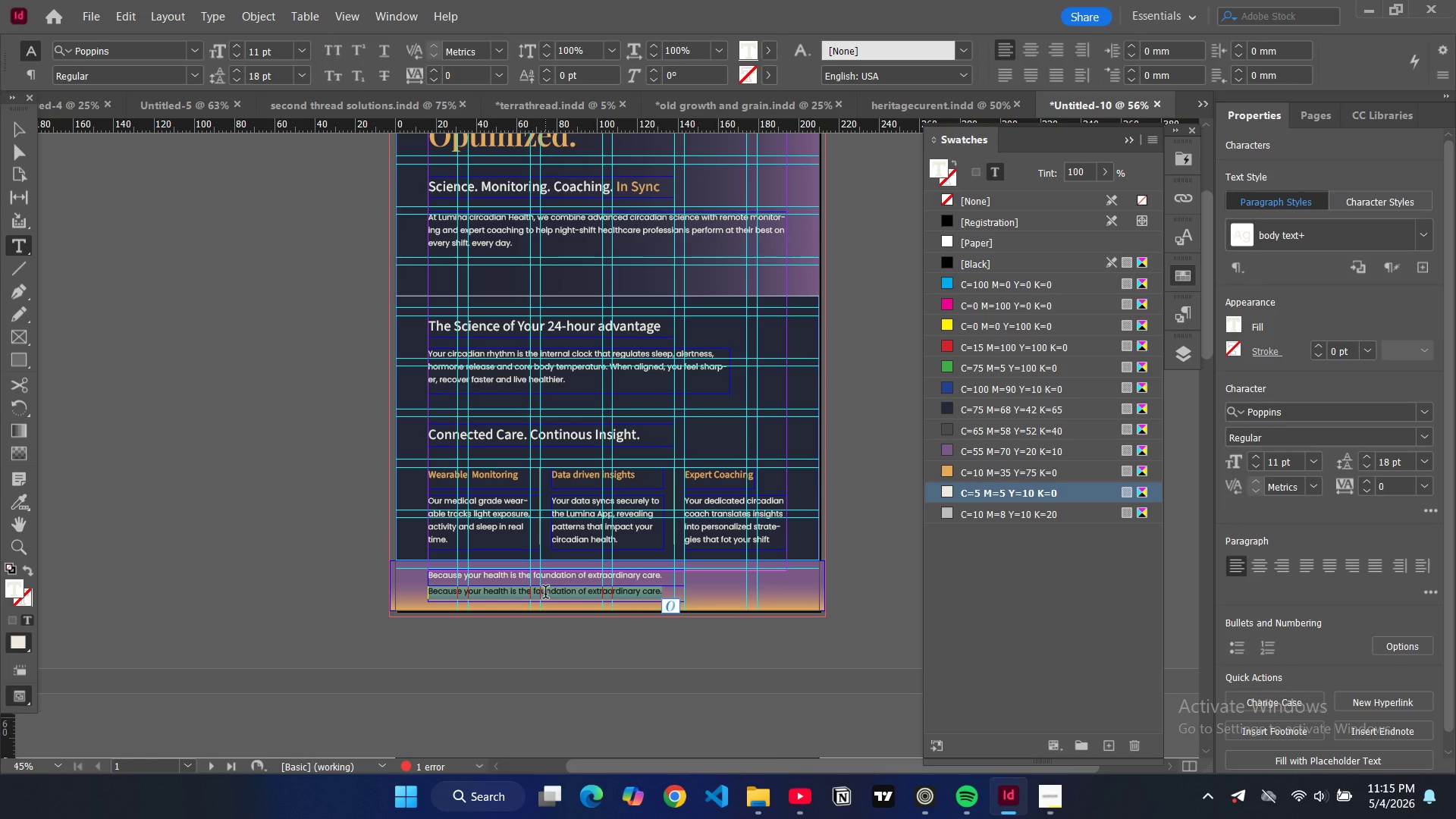 
type(Welcome to your Bio-Sync Kit. Let;s optimize your rhythm together)
 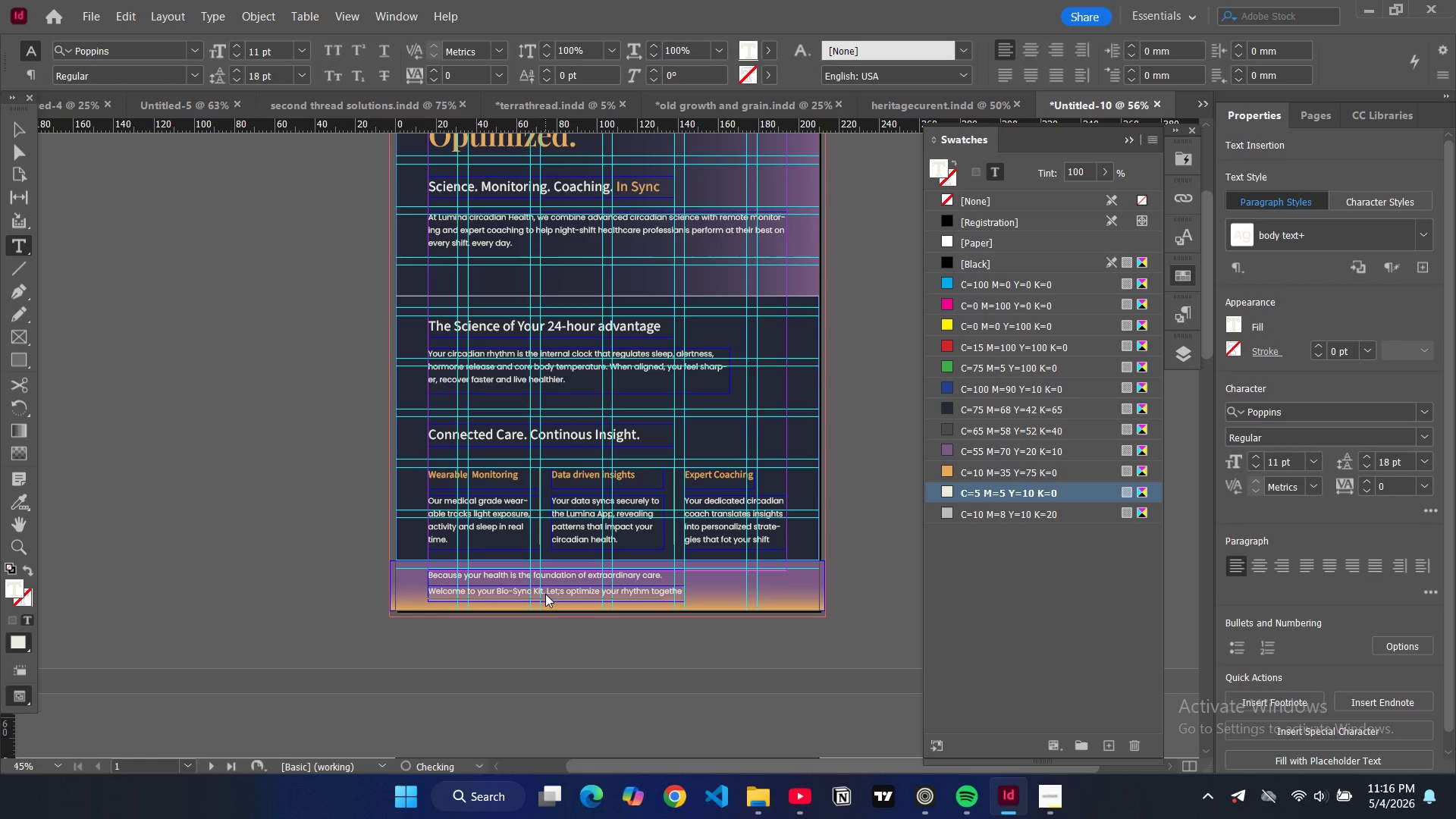 
left_click([18, 132])
 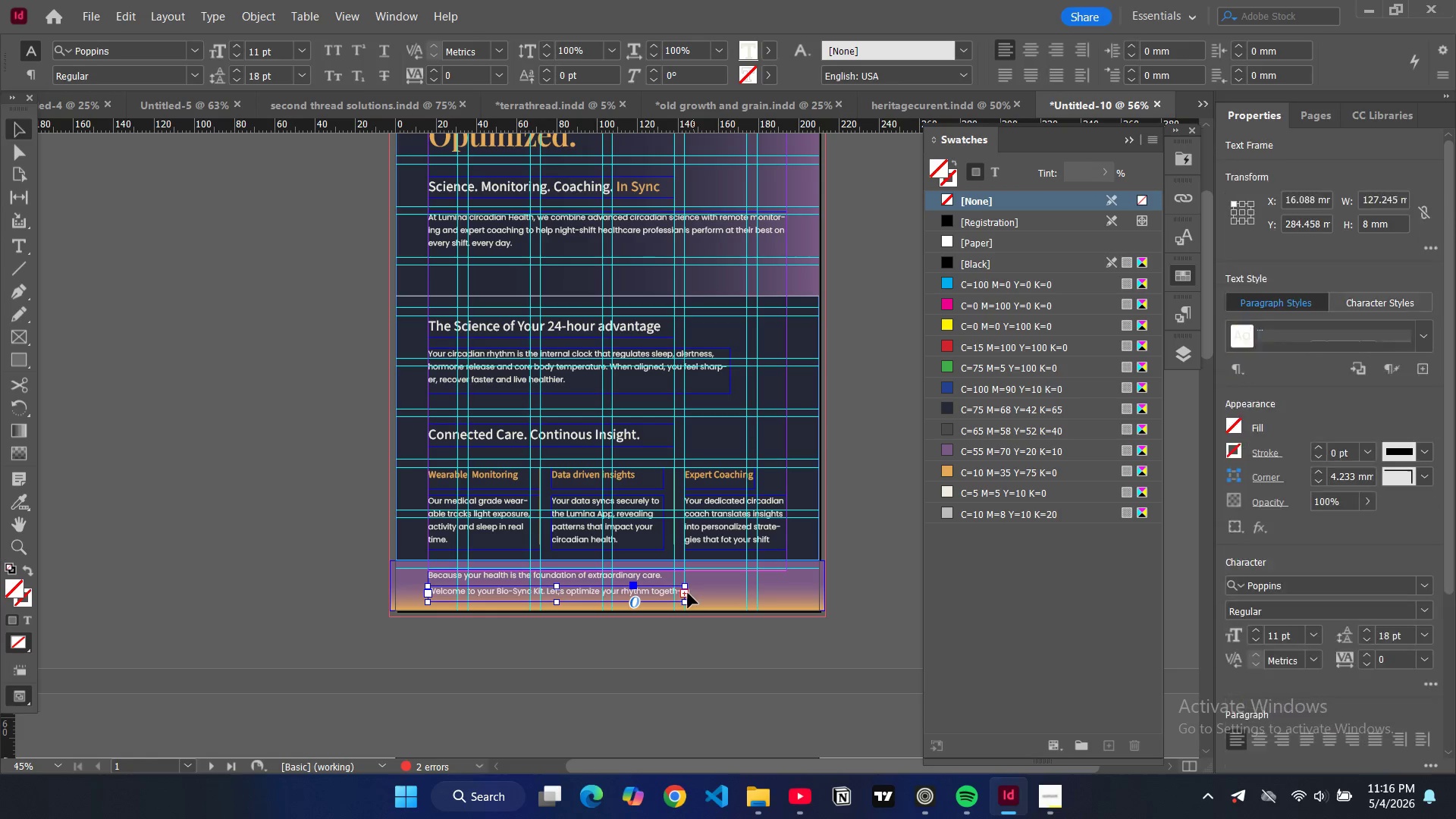 
left_click_drag(start_coordinate=[686, 593], to_coordinate=[745, 600])
 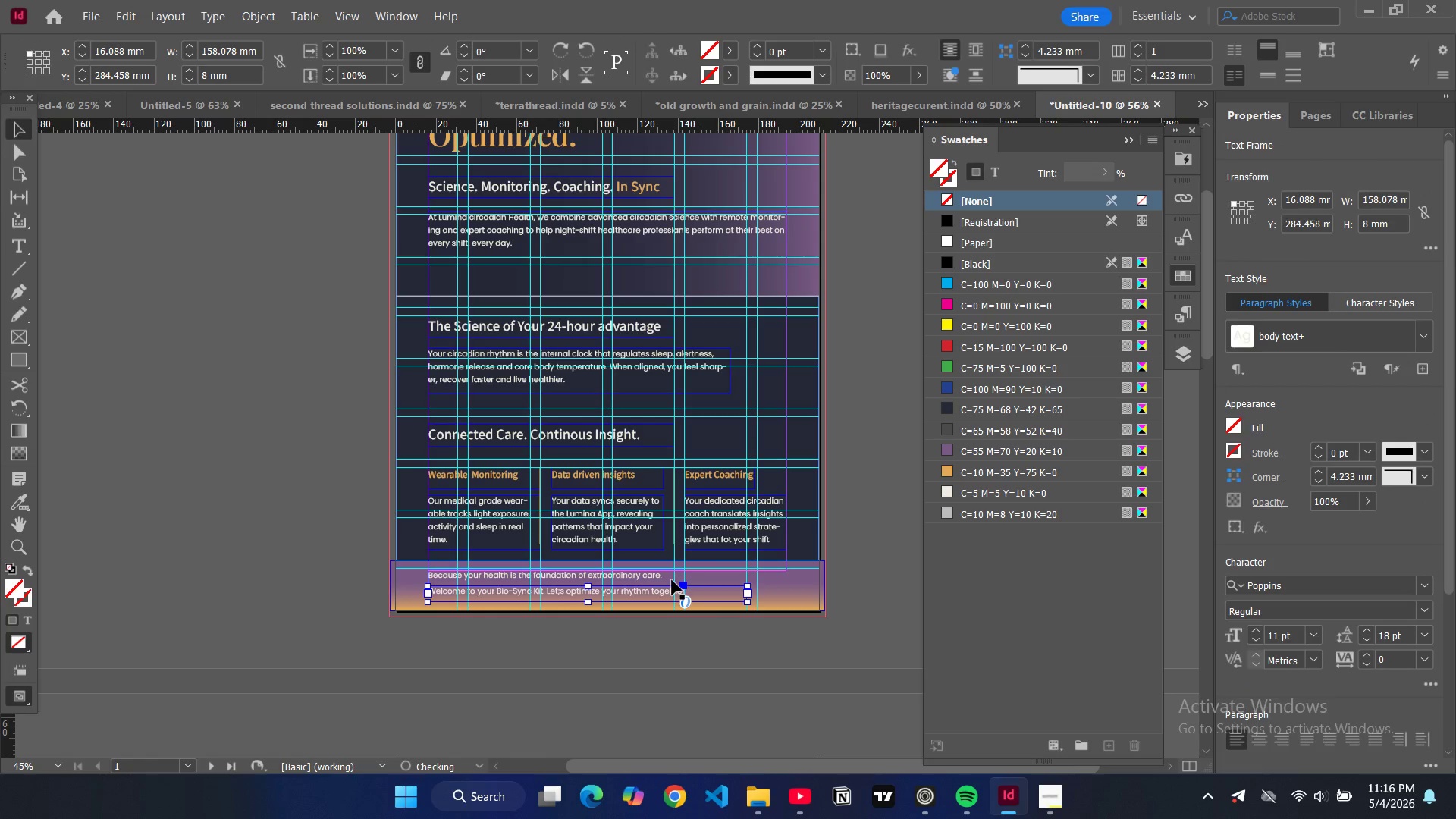 
left_click([672, 580])
 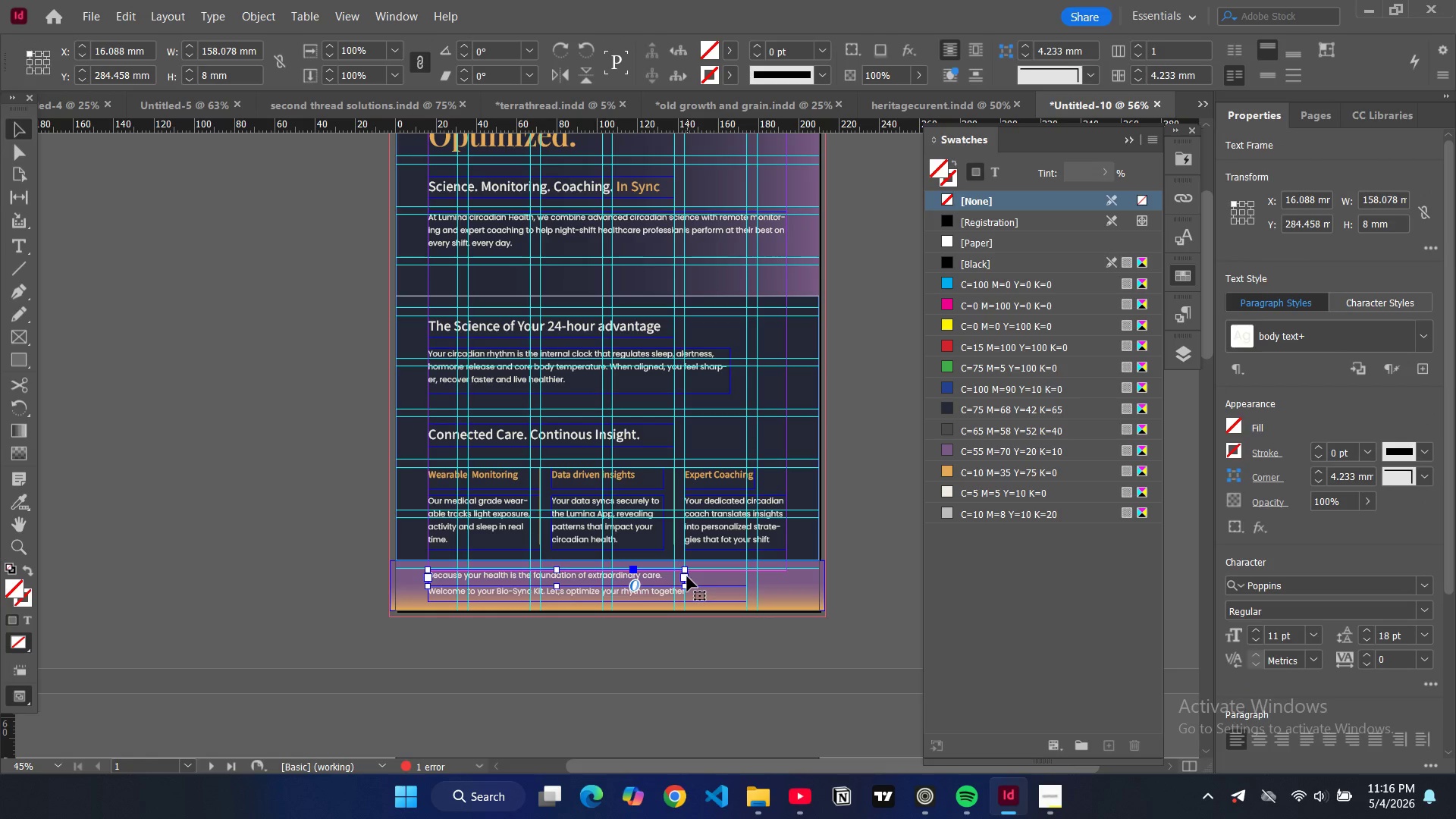 
left_click_drag(start_coordinate=[687, 576], to_coordinate=[750, 580])
 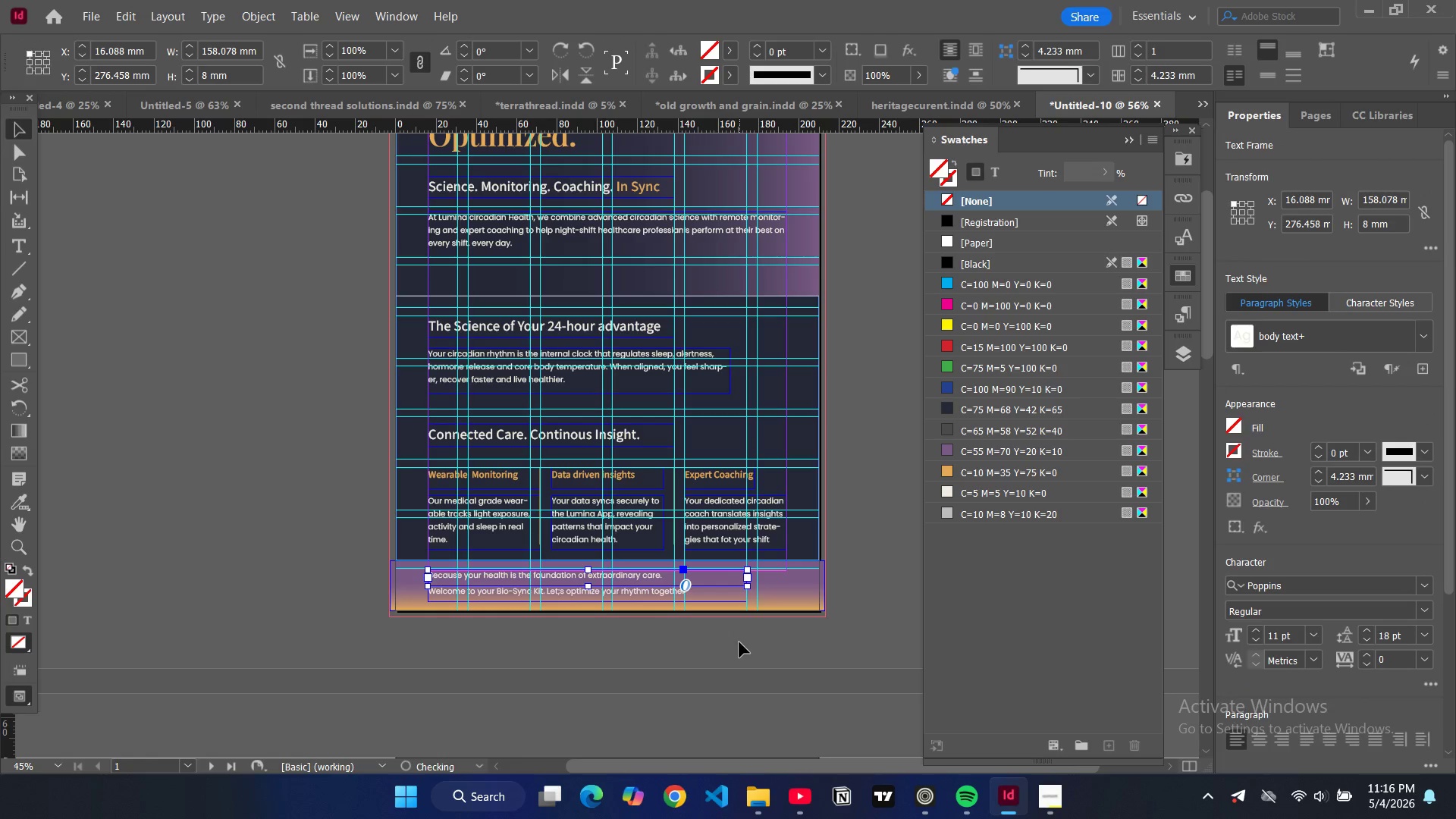 
left_click([739, 642])
 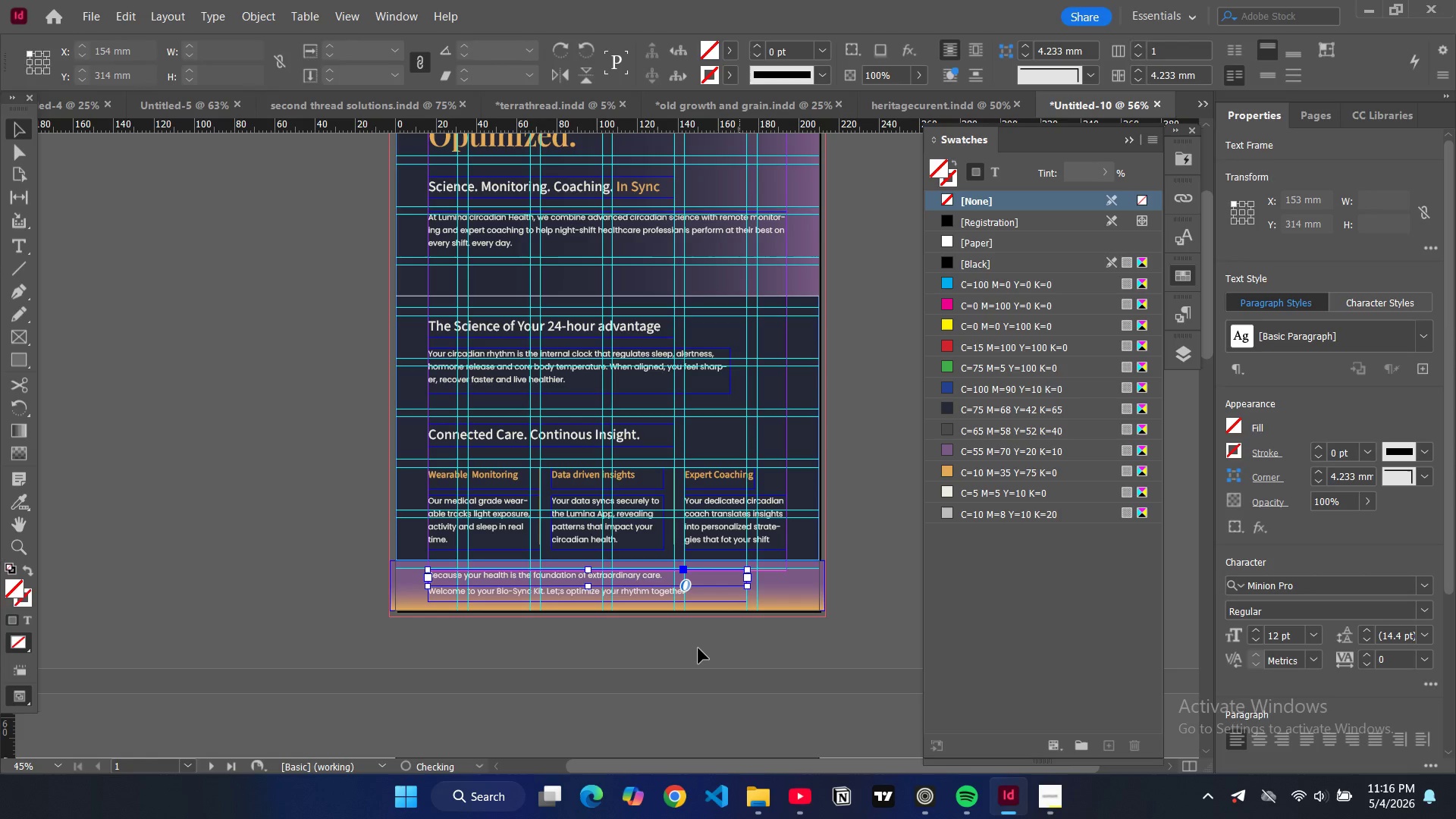 
left_click([692, 650])
 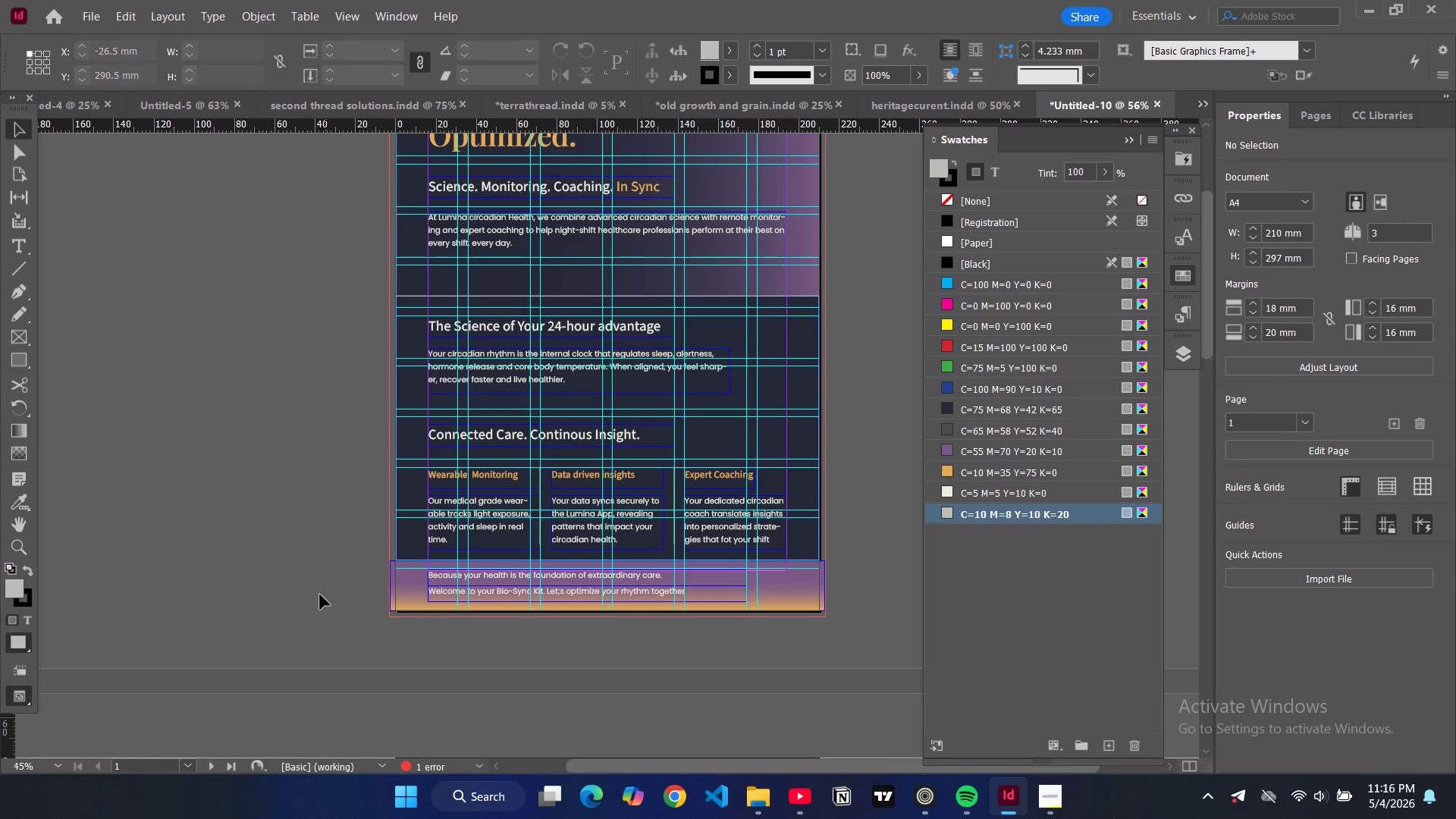 
key(W)
 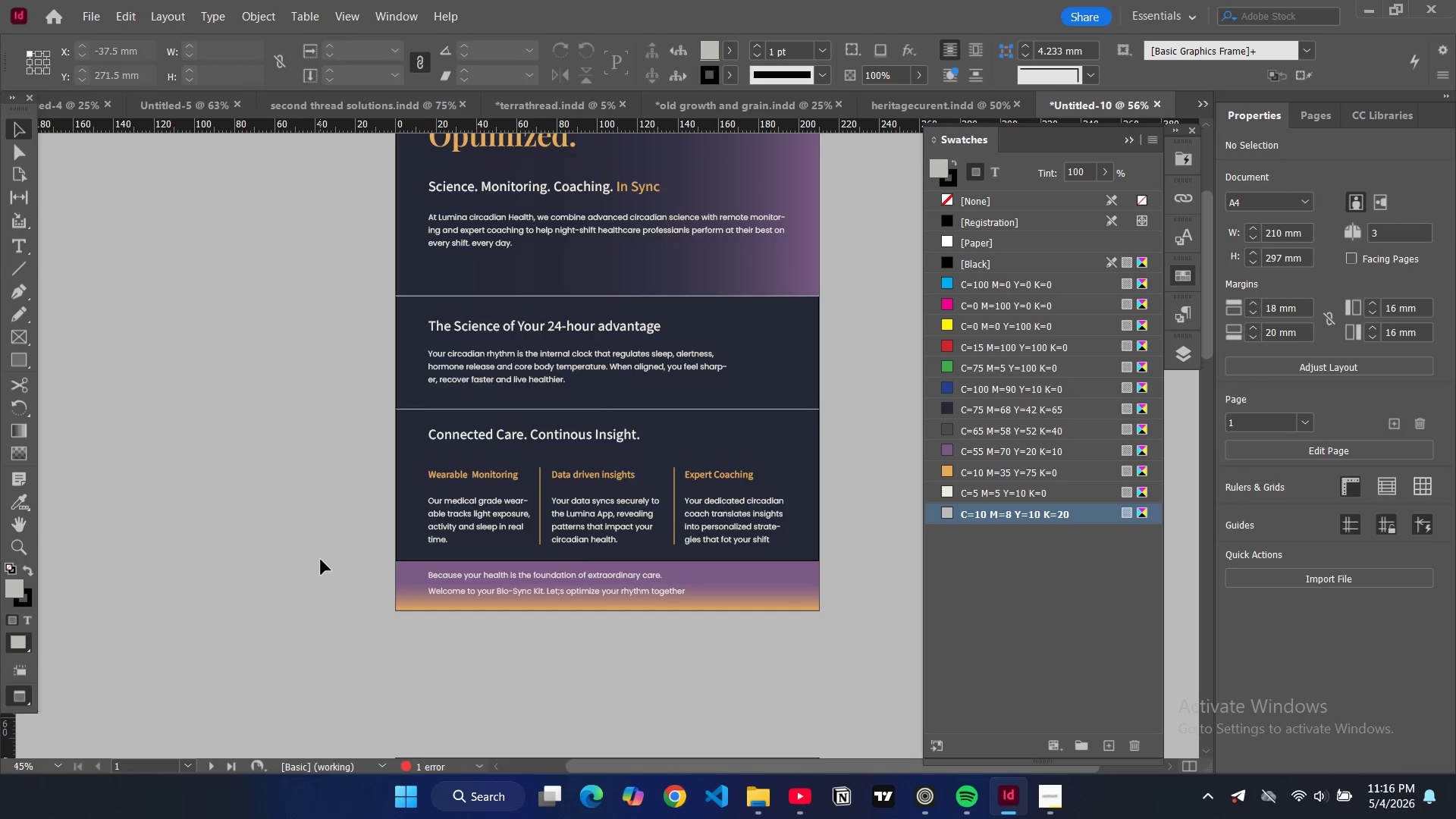 
scroll: coordinate [321, 560], scroll_direction: up, amount: 1.0
 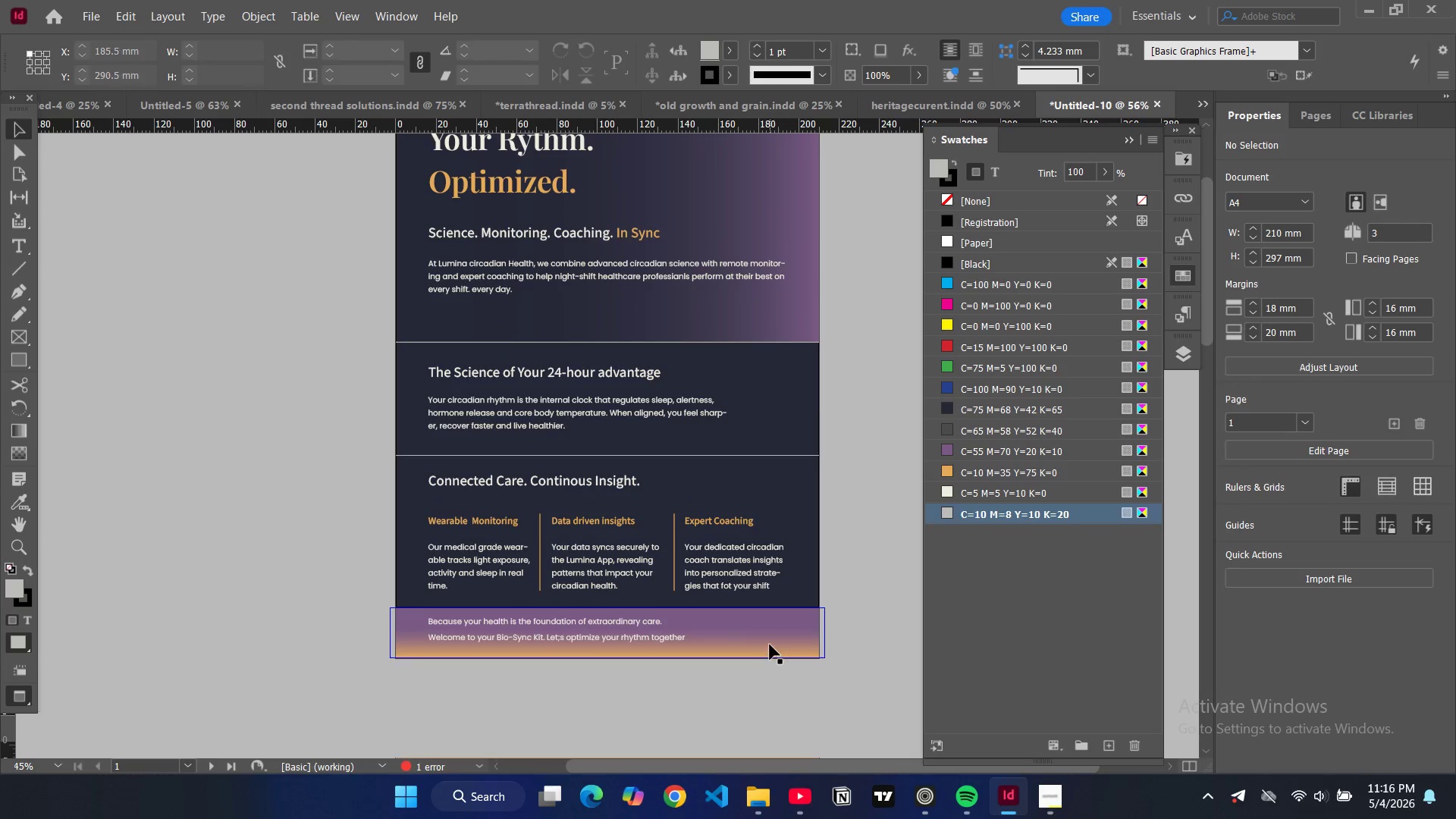 
left_click([770, 645])
 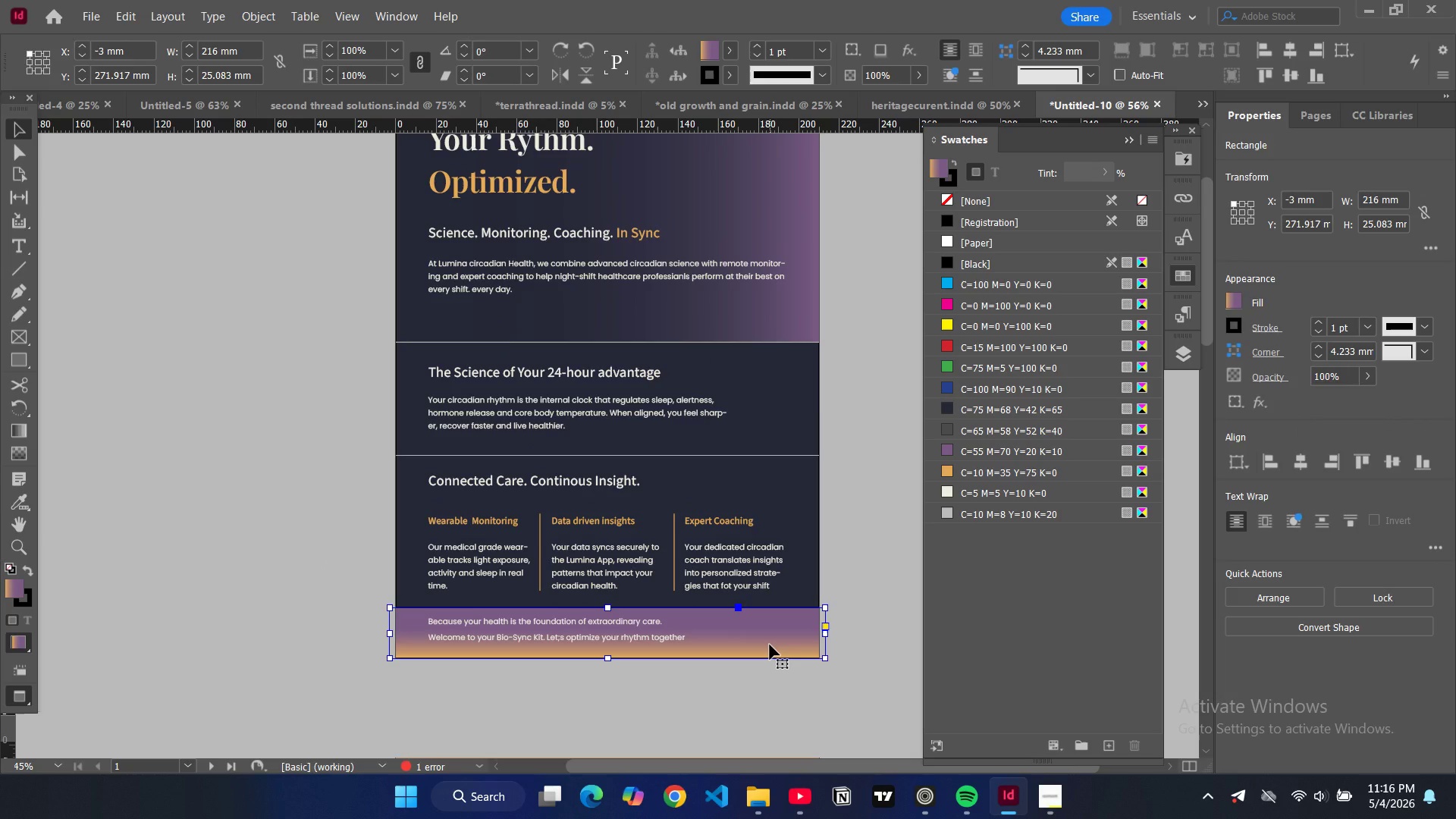 
key(W)
 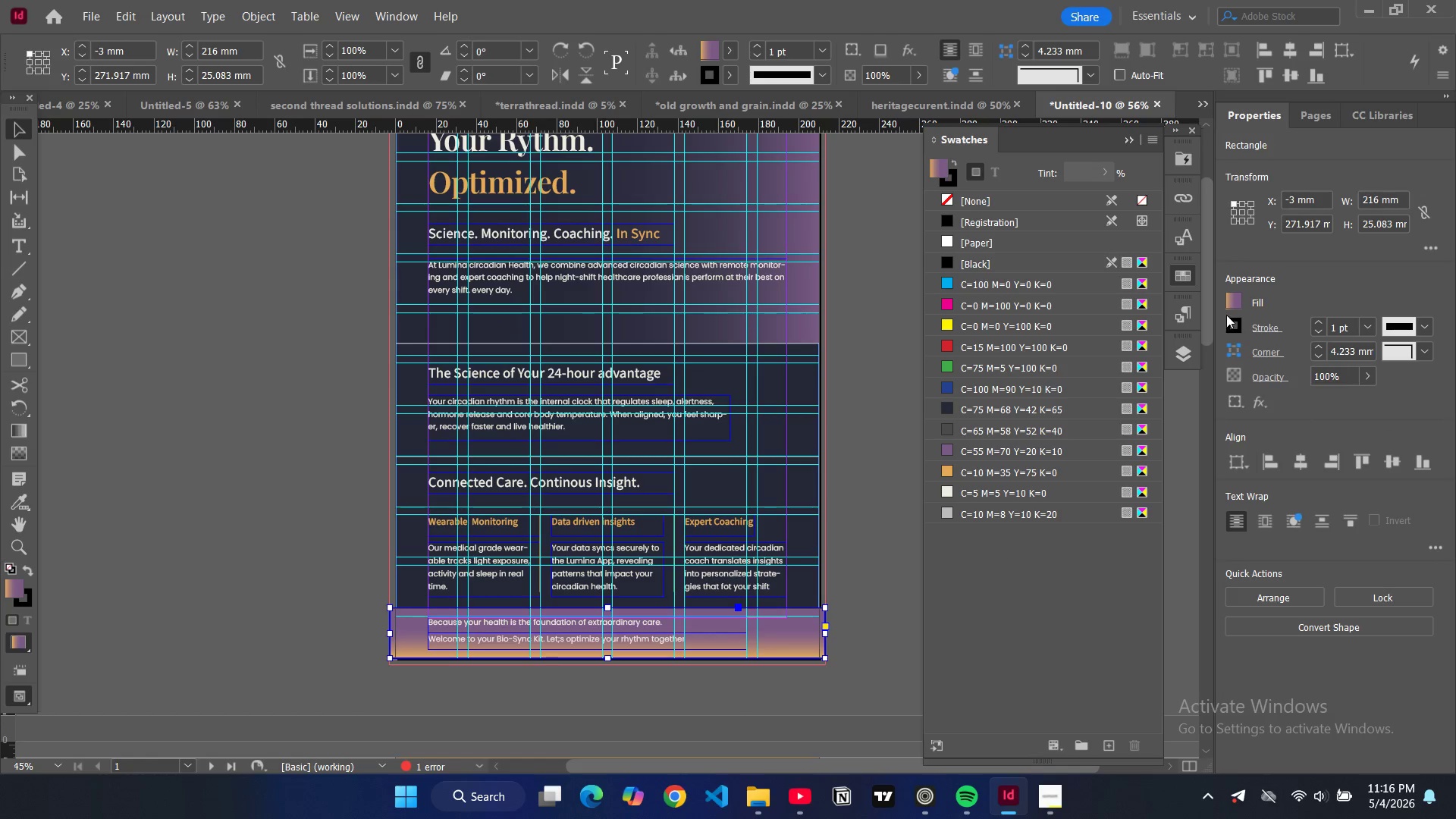 
left_click([1234, 303])
 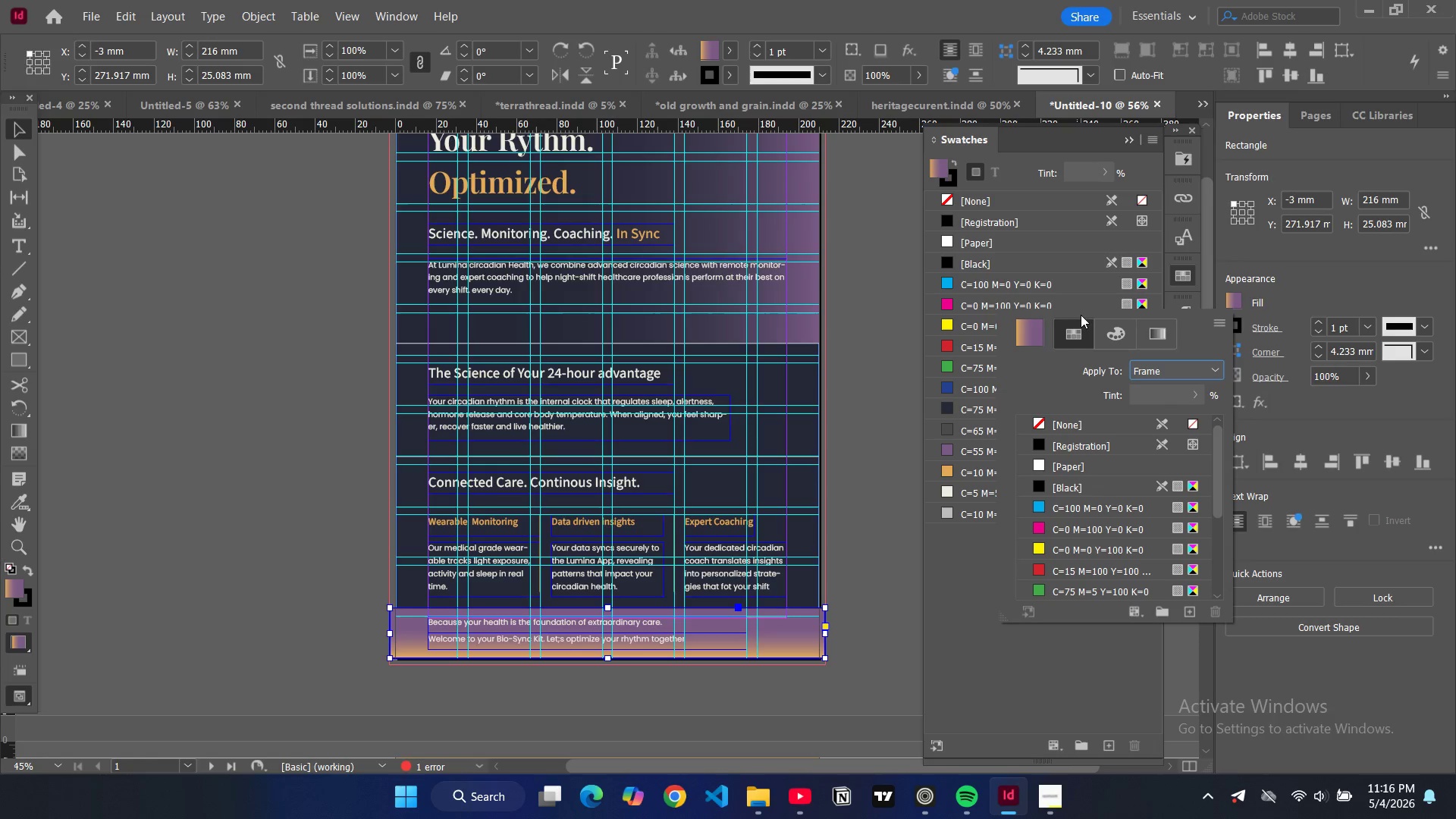 
left_click([1163, 339])
 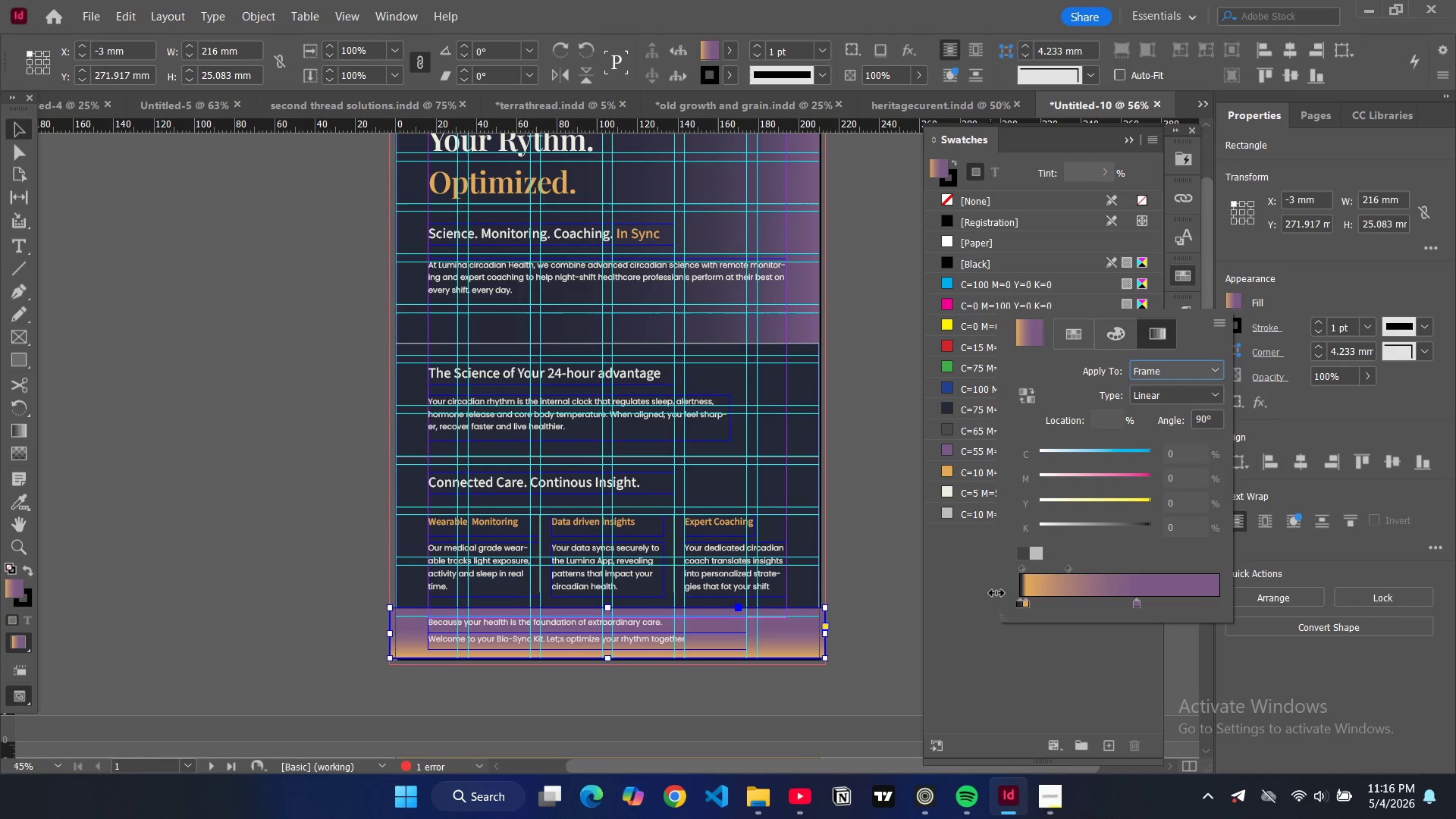 
left_click([1021, 600])
 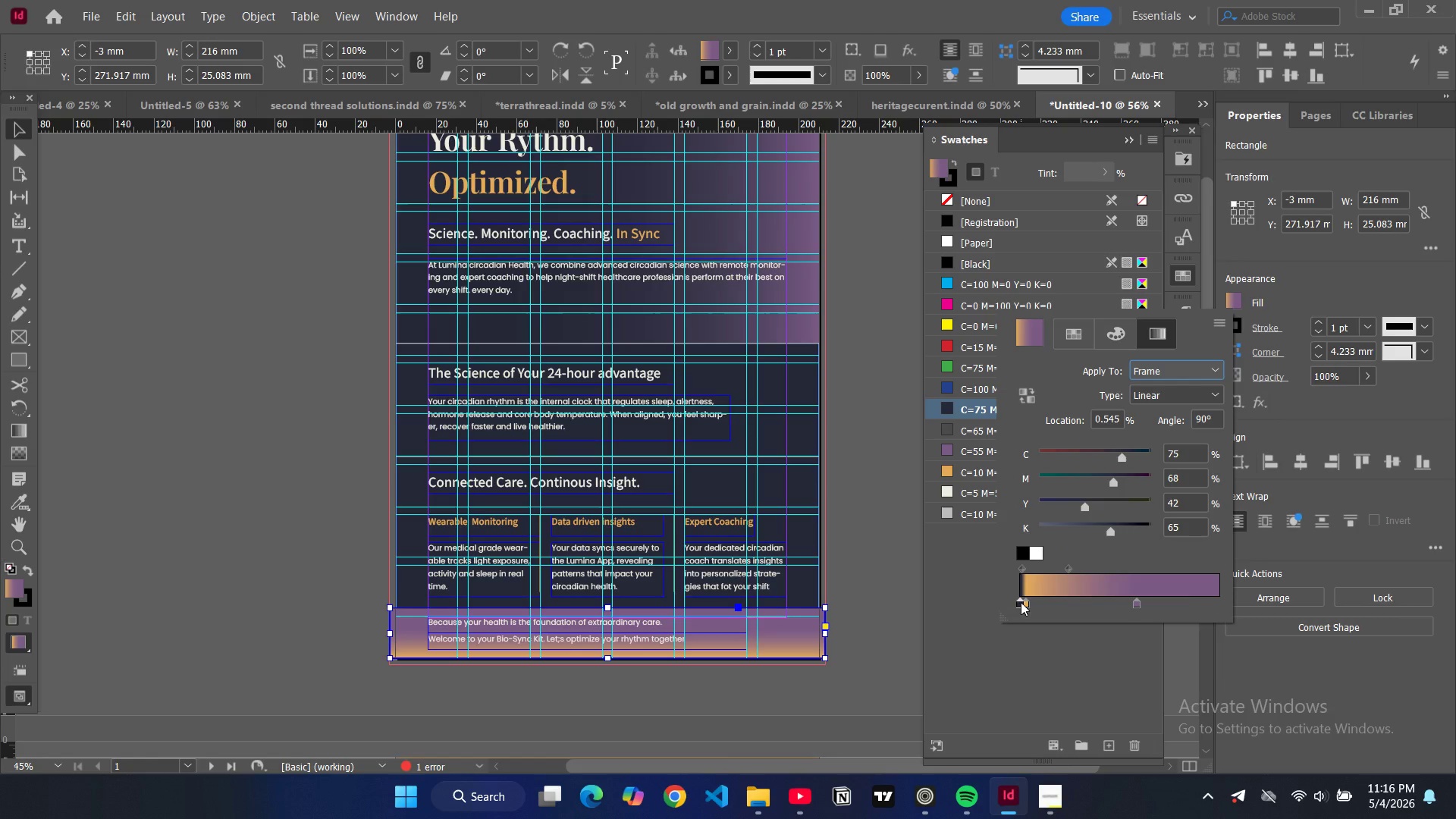 
right_click([1021, 602])
 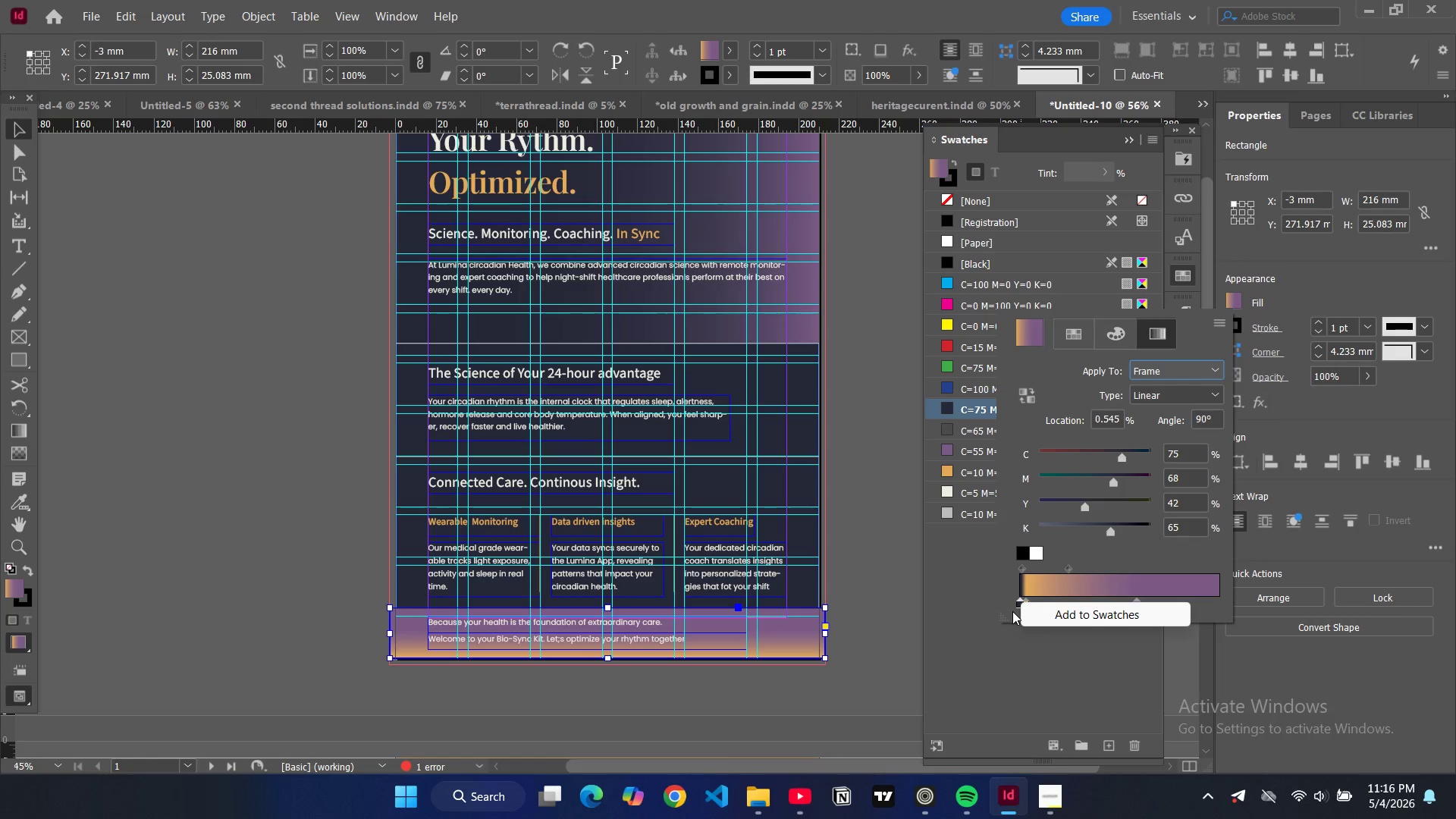 
left_click([1011, 610])
 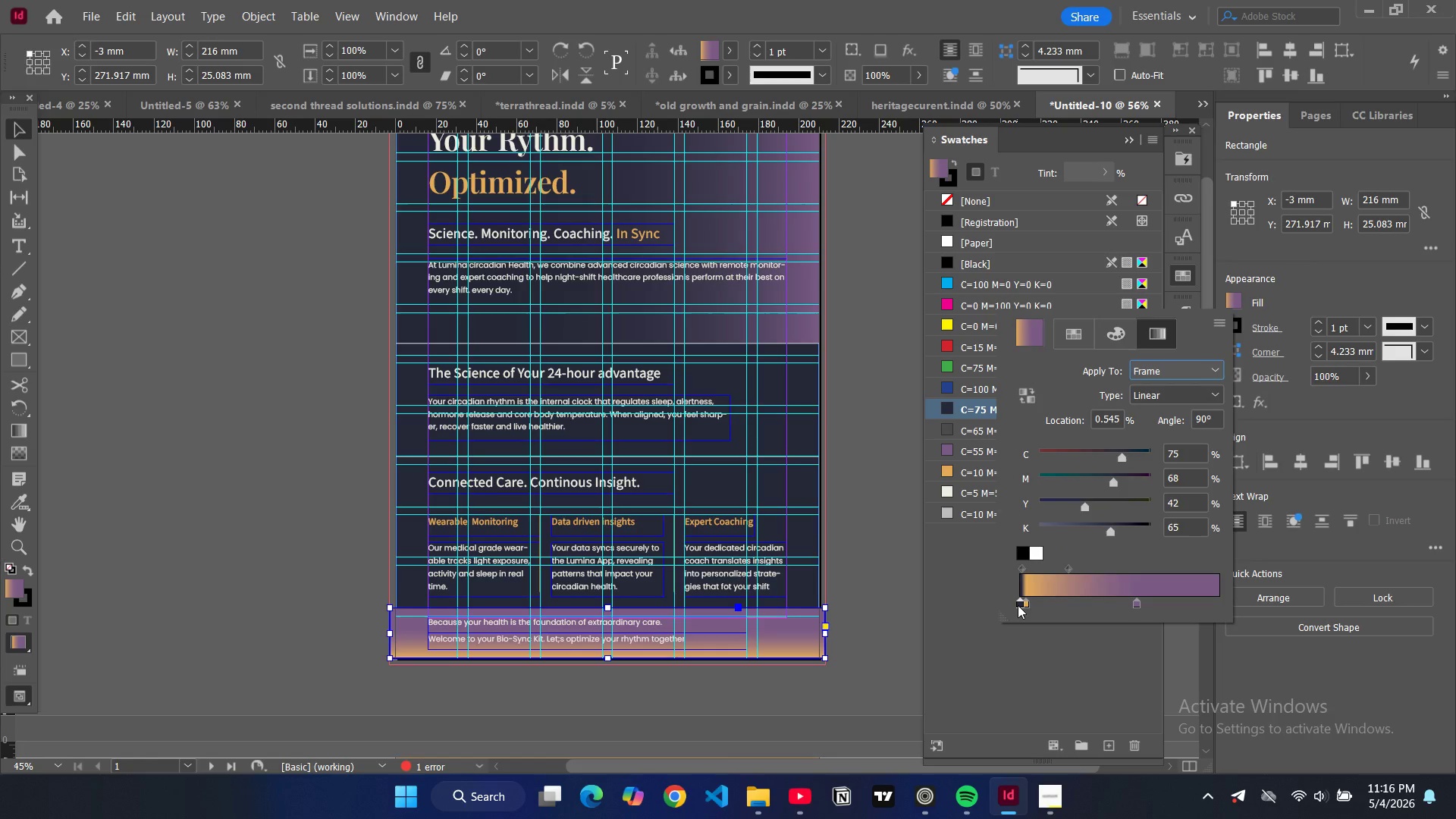 
key(Backspace)
 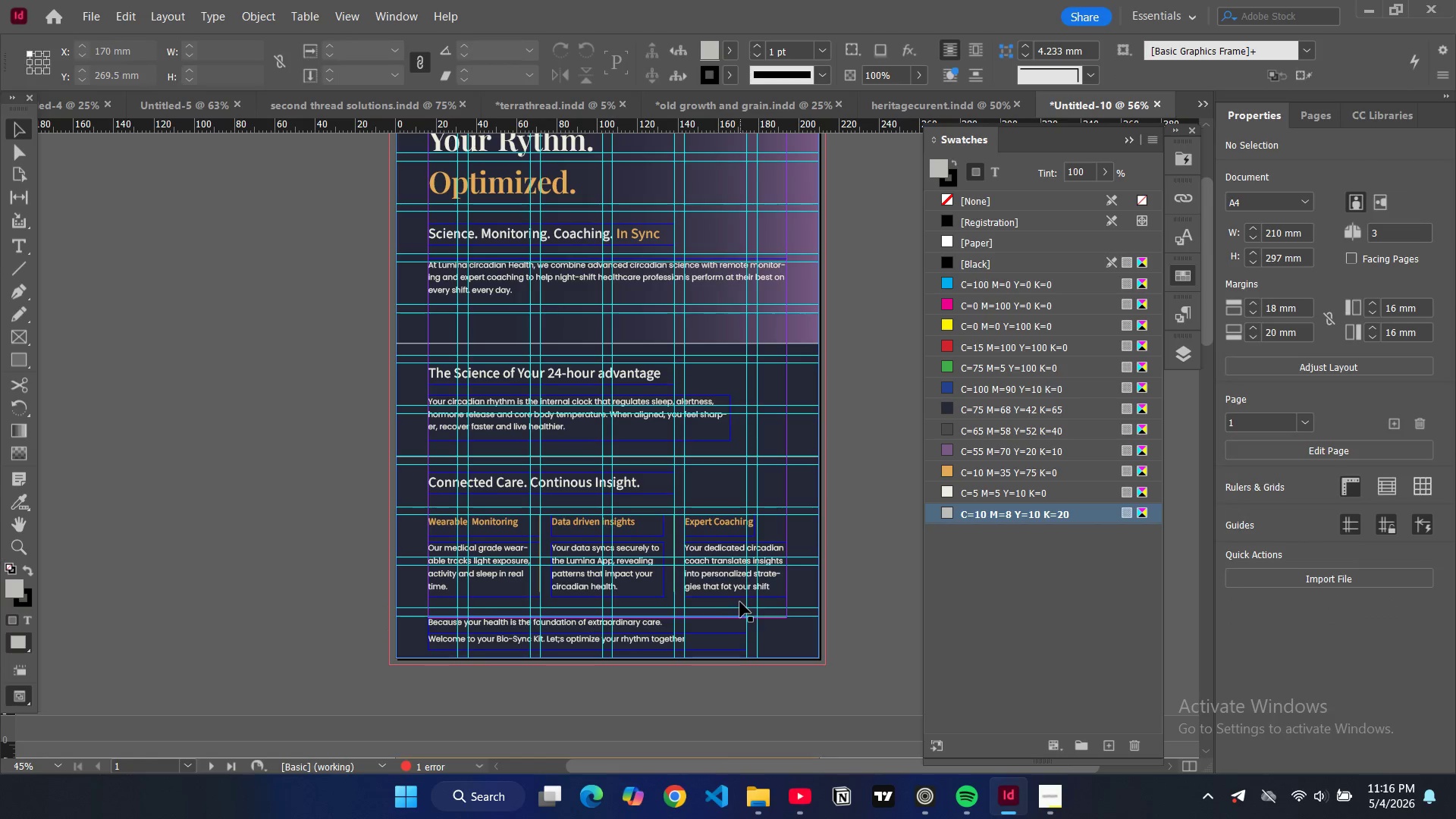 
key(Control+Z)
 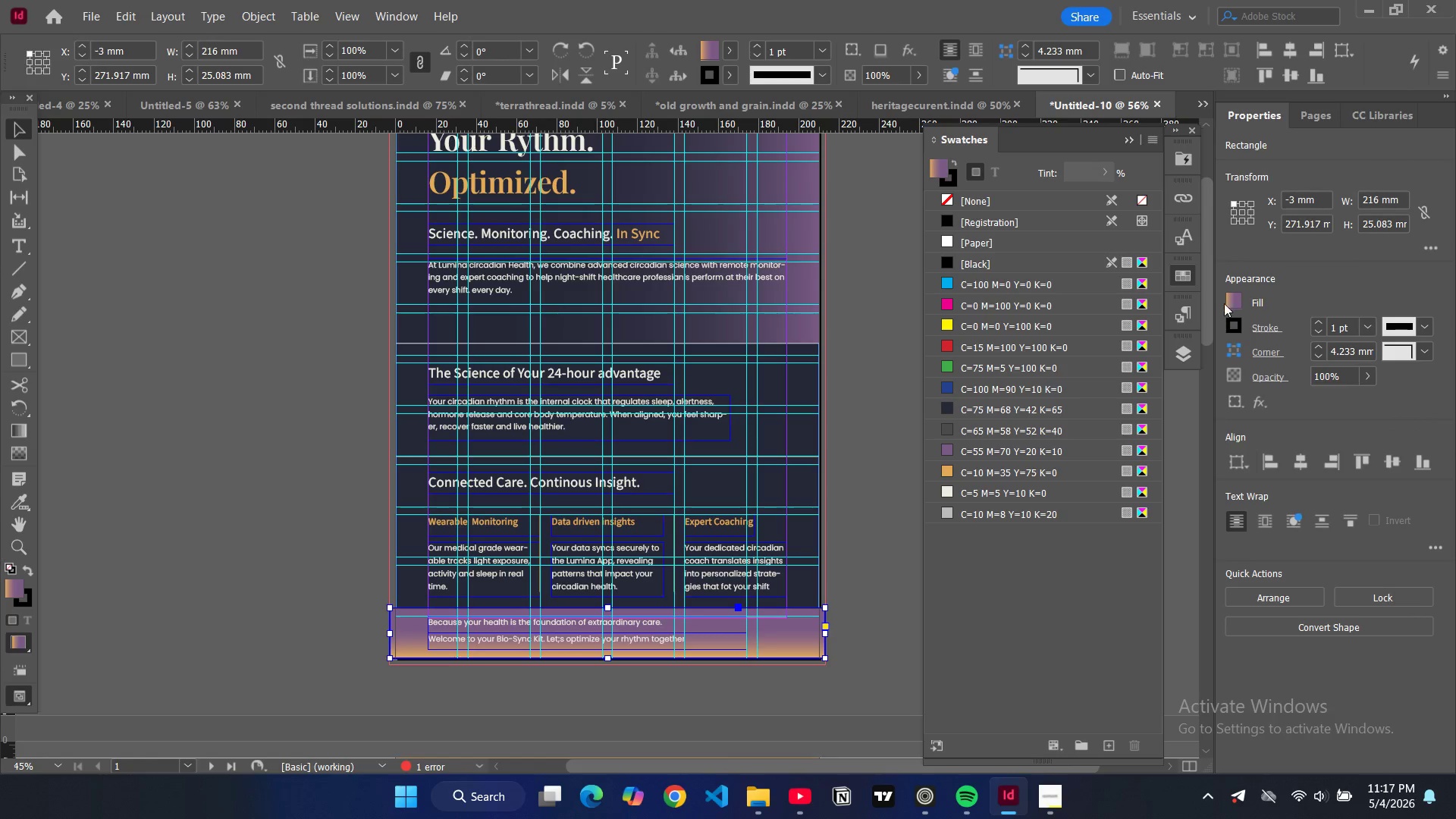 
double_click([1228, 295])
 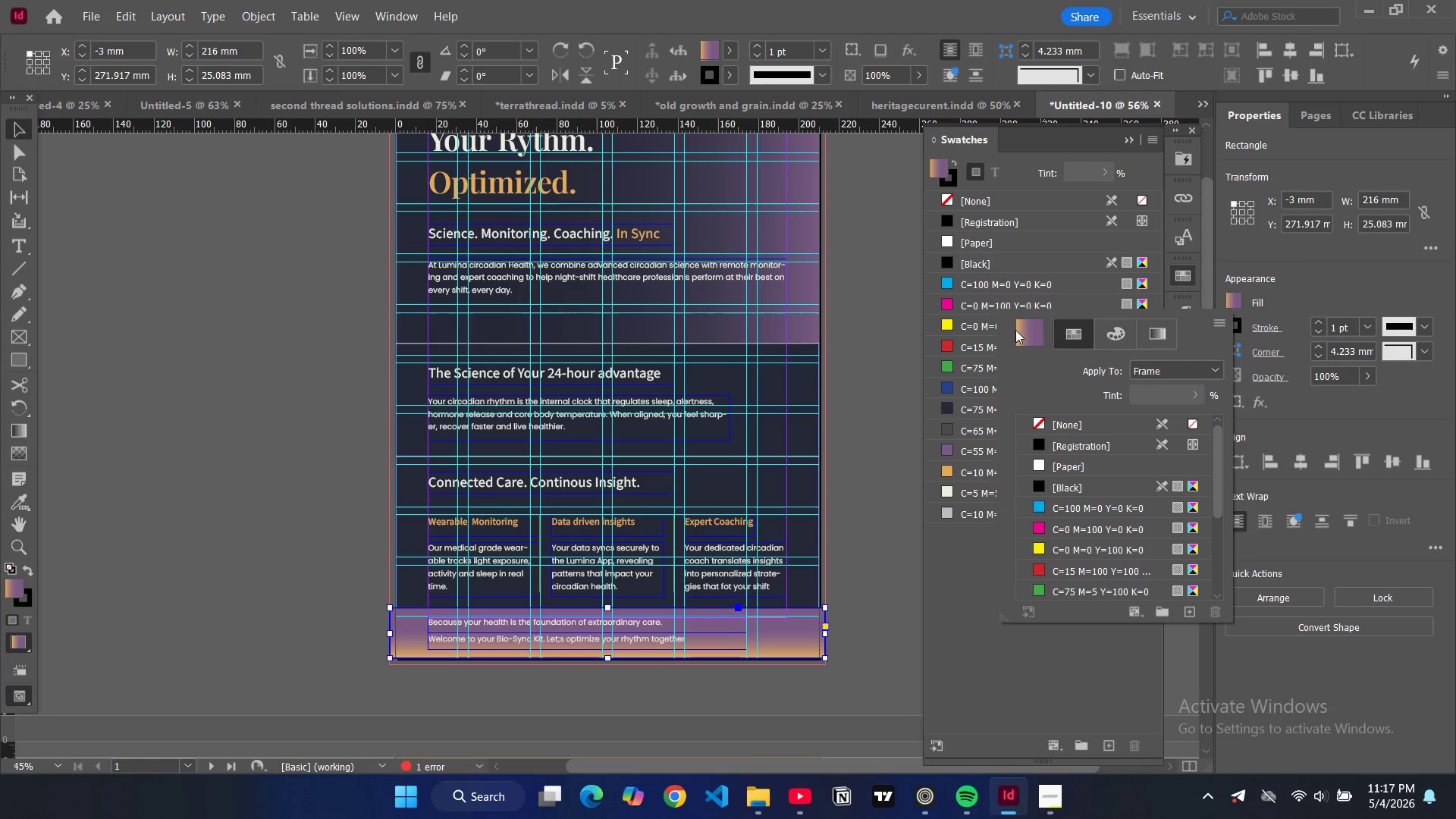 
left_click([1152, 339])
 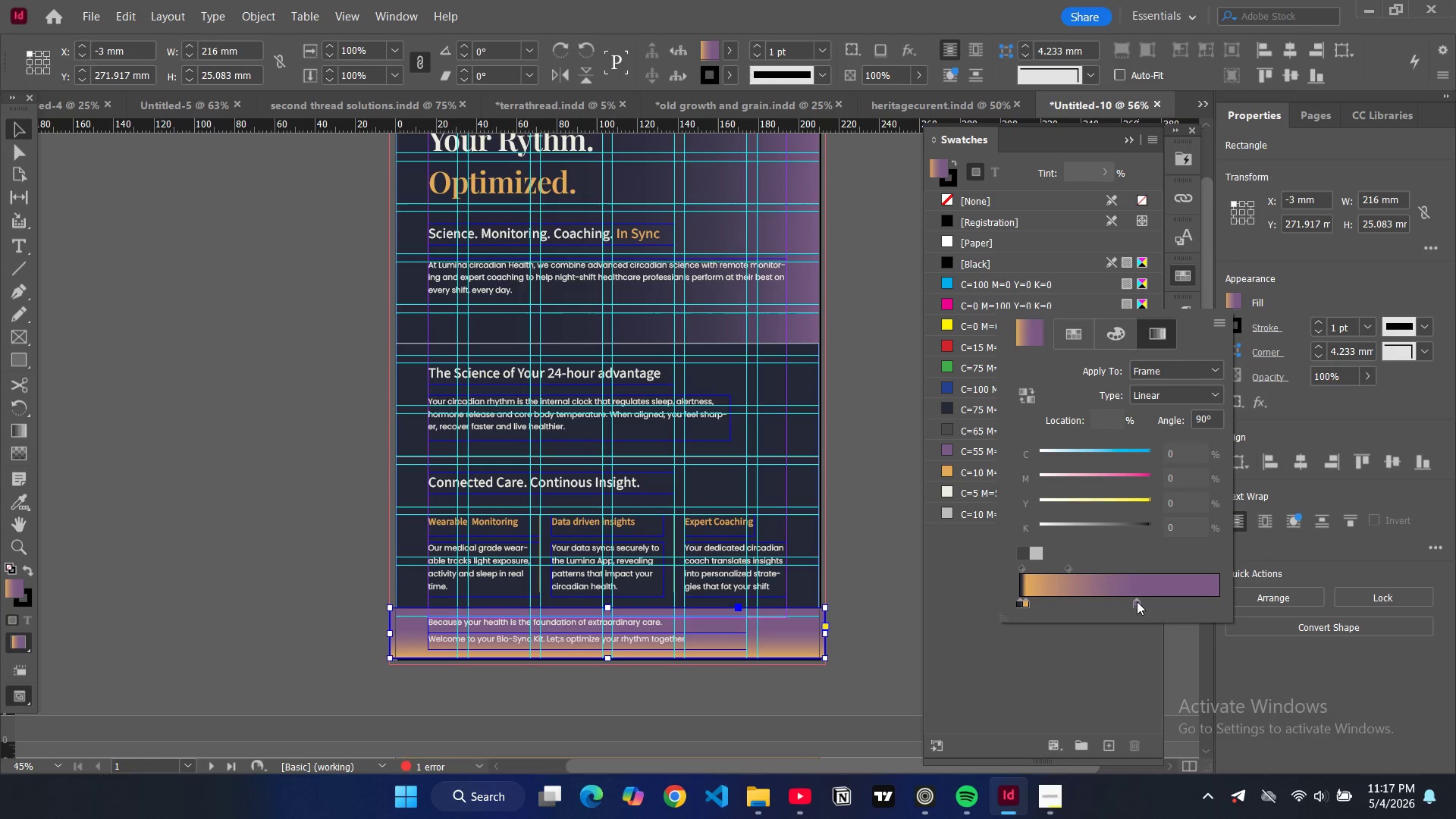 
left_click_drag(start_coordinate=[1137, 601], to_coordinate=[1097, 601])
 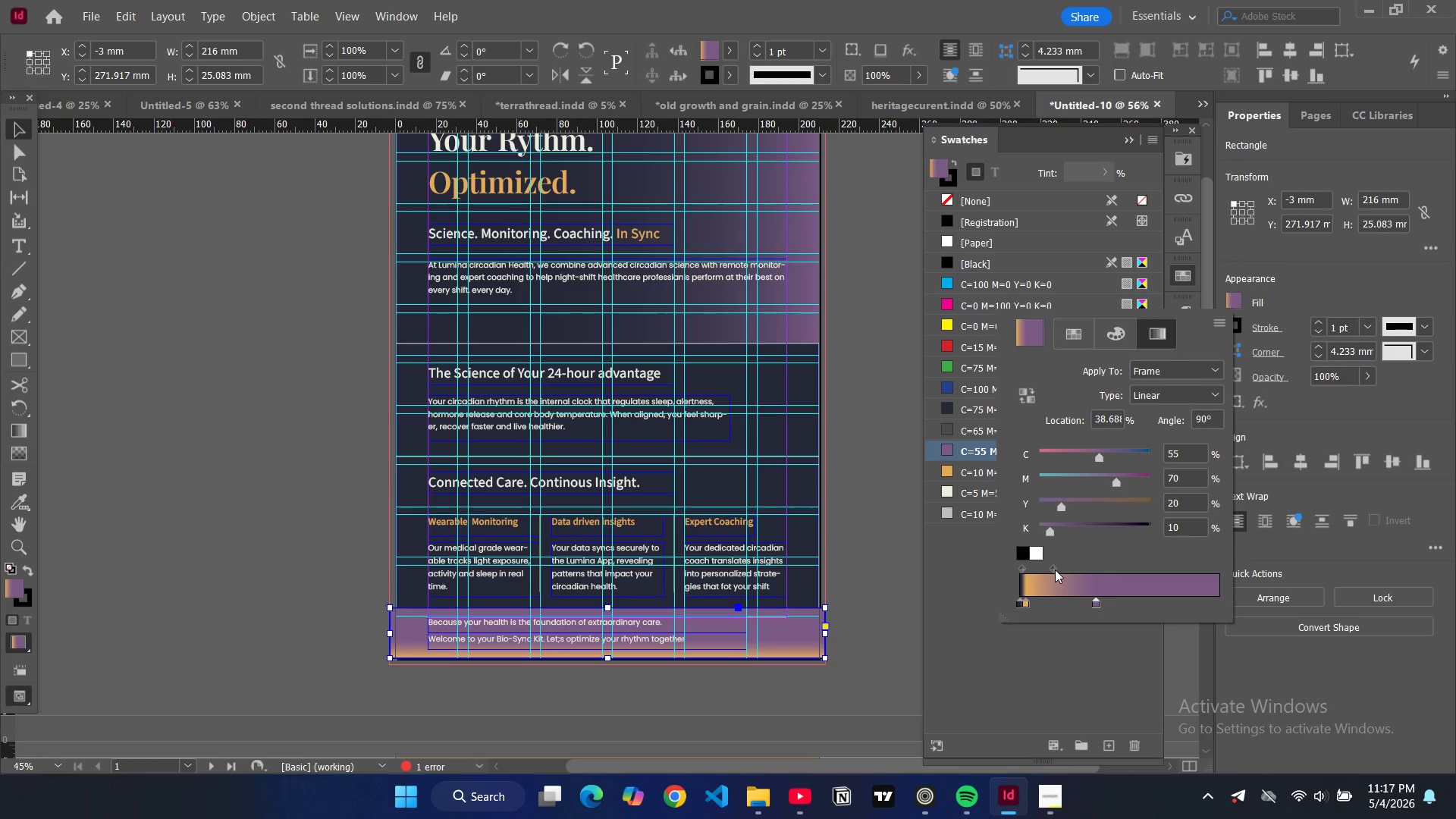 
left_click_drag(start_coordinate=[1055, 567], to_coordinate=[1037, 567])
 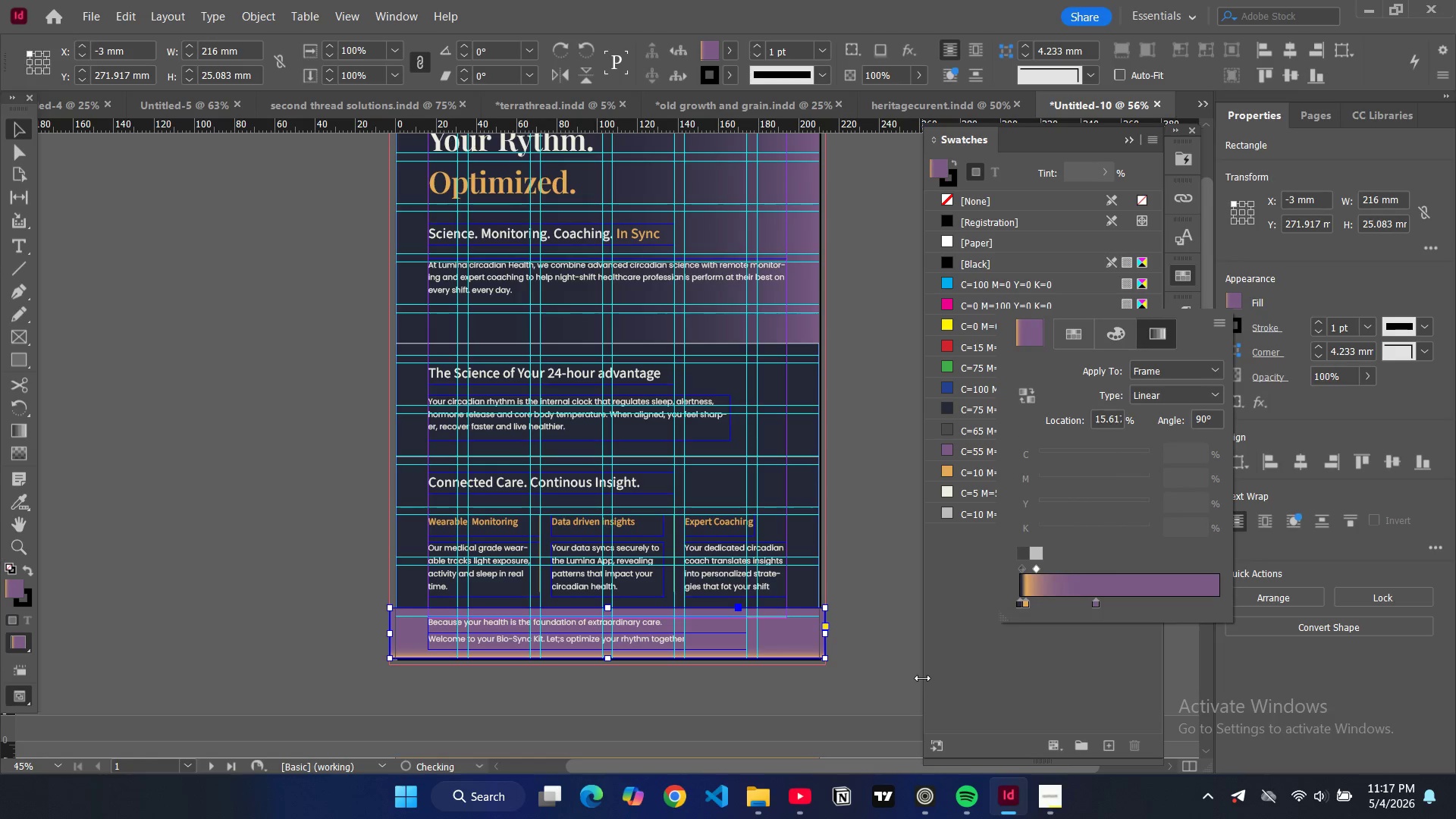 
left_click([922, 678])
 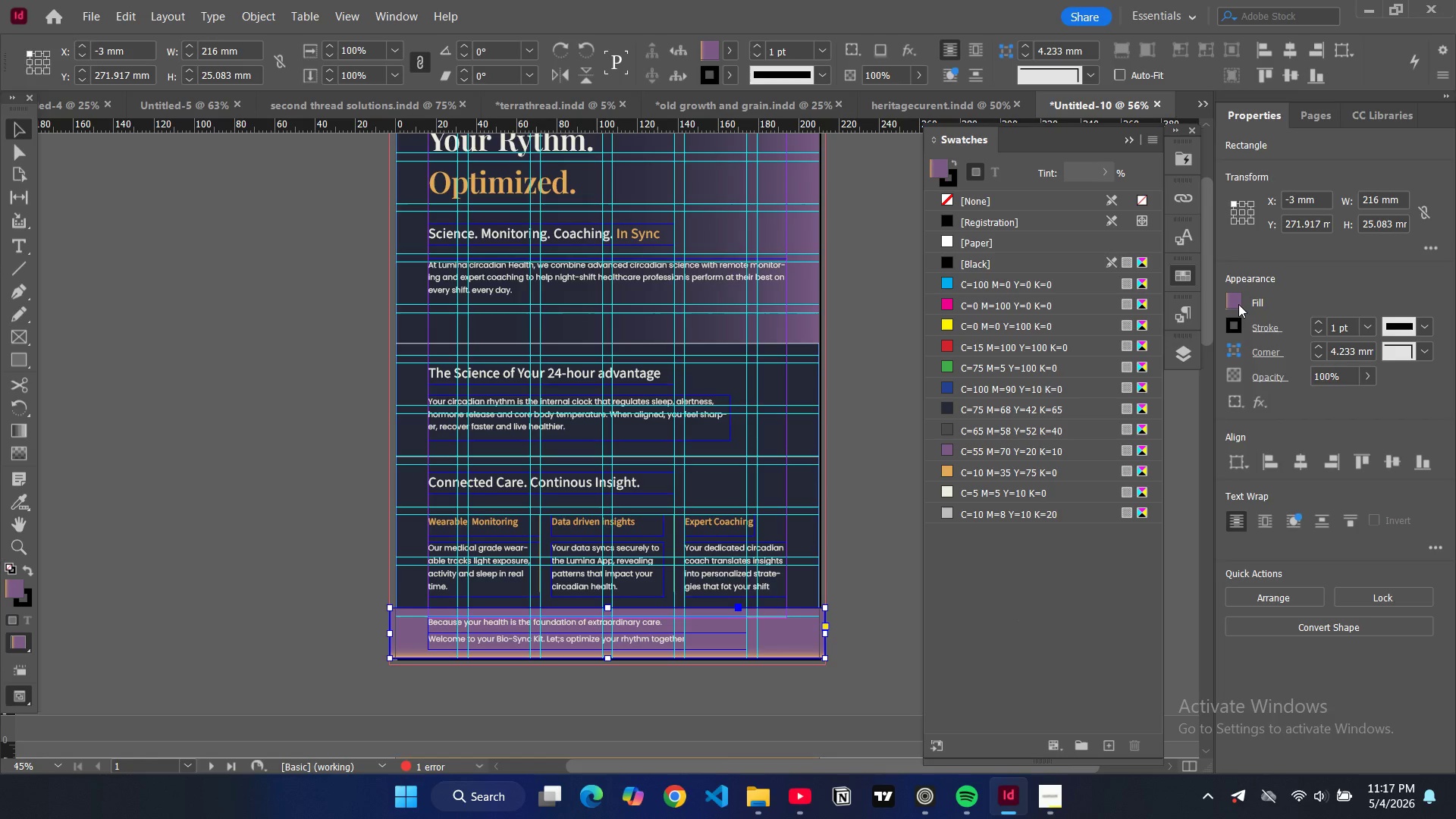 
left_click([1237, 306])
 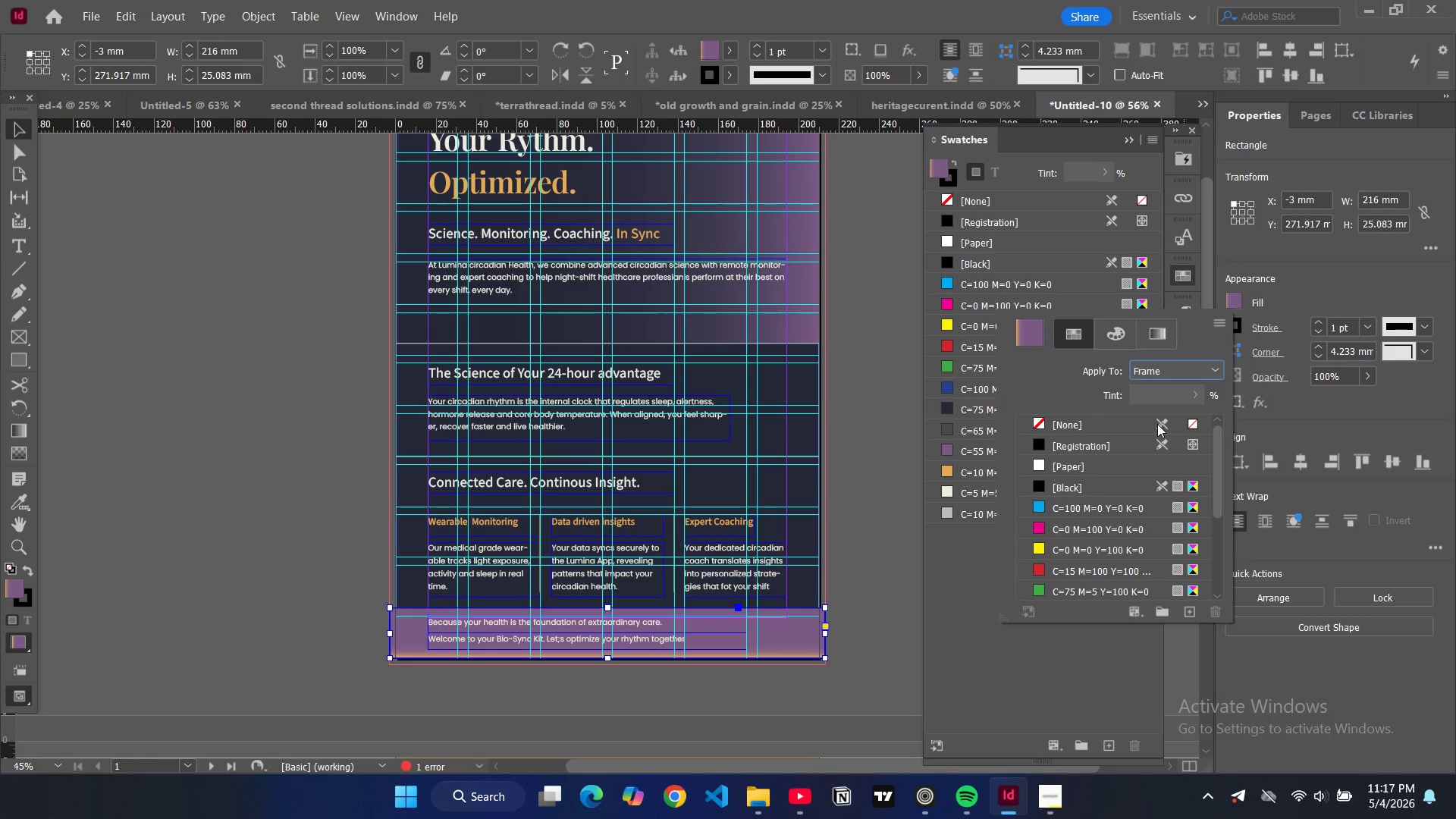 
left_click([1141, 335])
 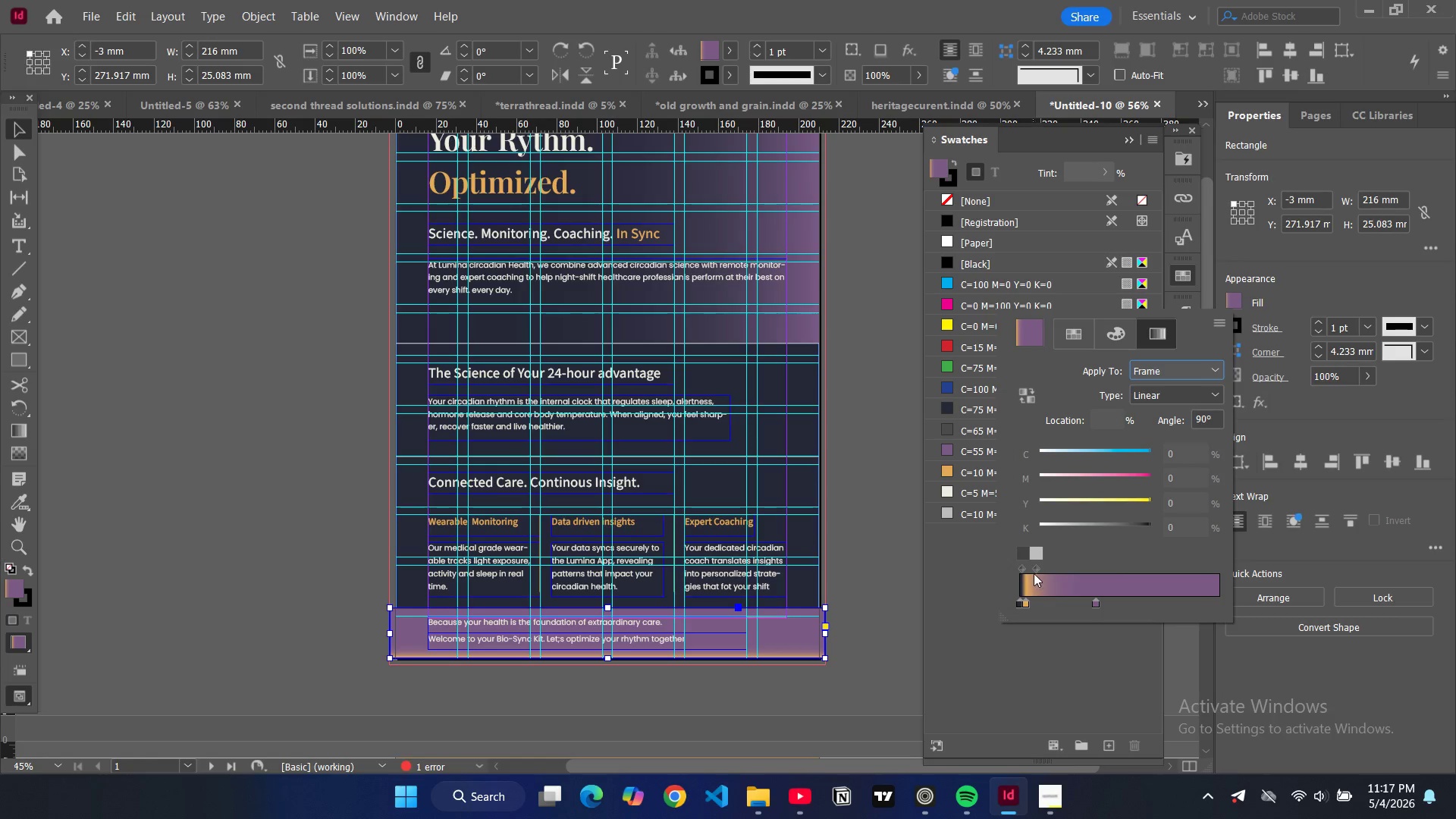 
left_click_drag(start_coordinate=[1034, 572], to_coordinate=[1045, 570])
 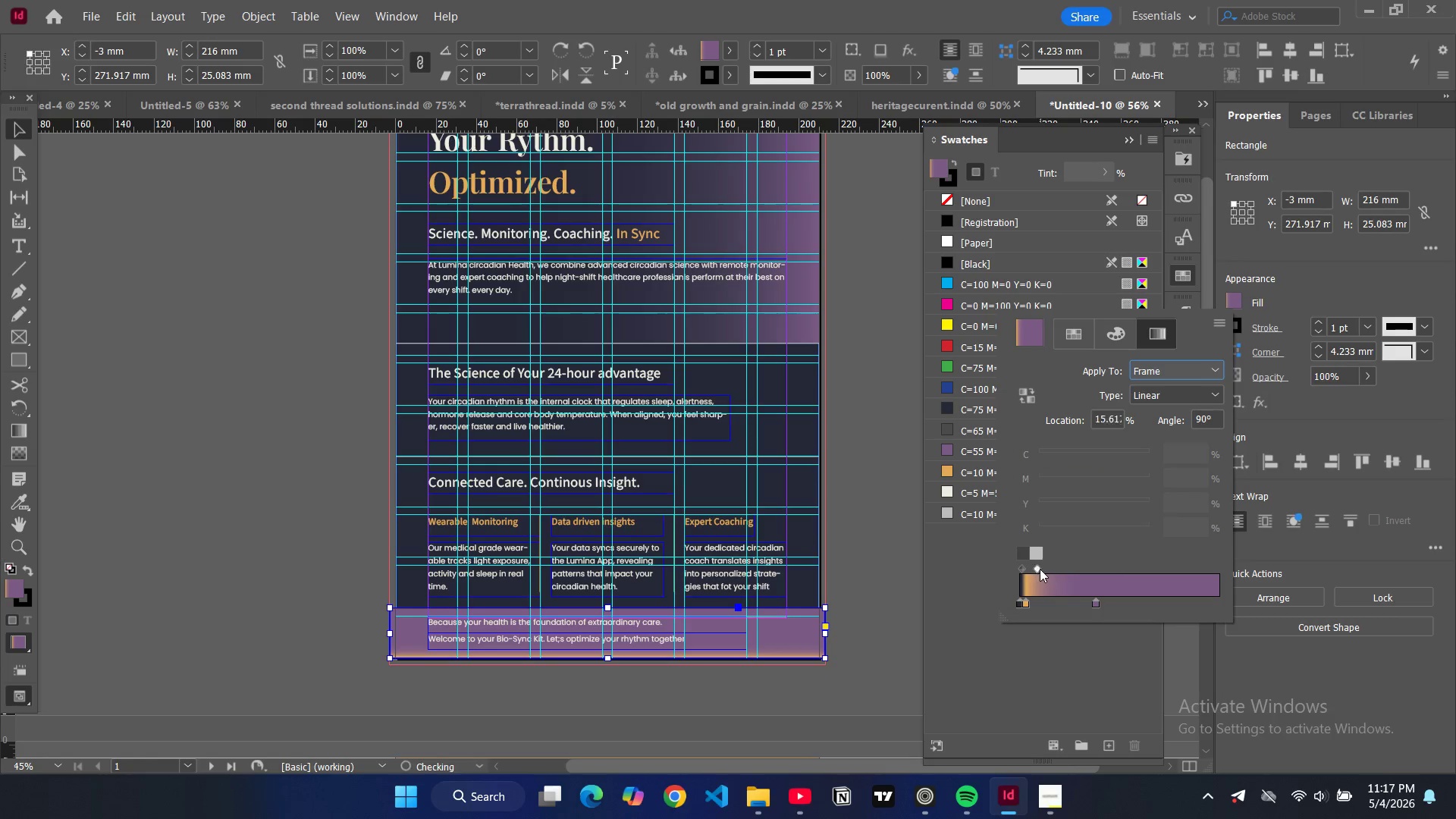 
left_click_drag(start_coordinate=[1037, 568], to_coordinate=[1042, 569])
 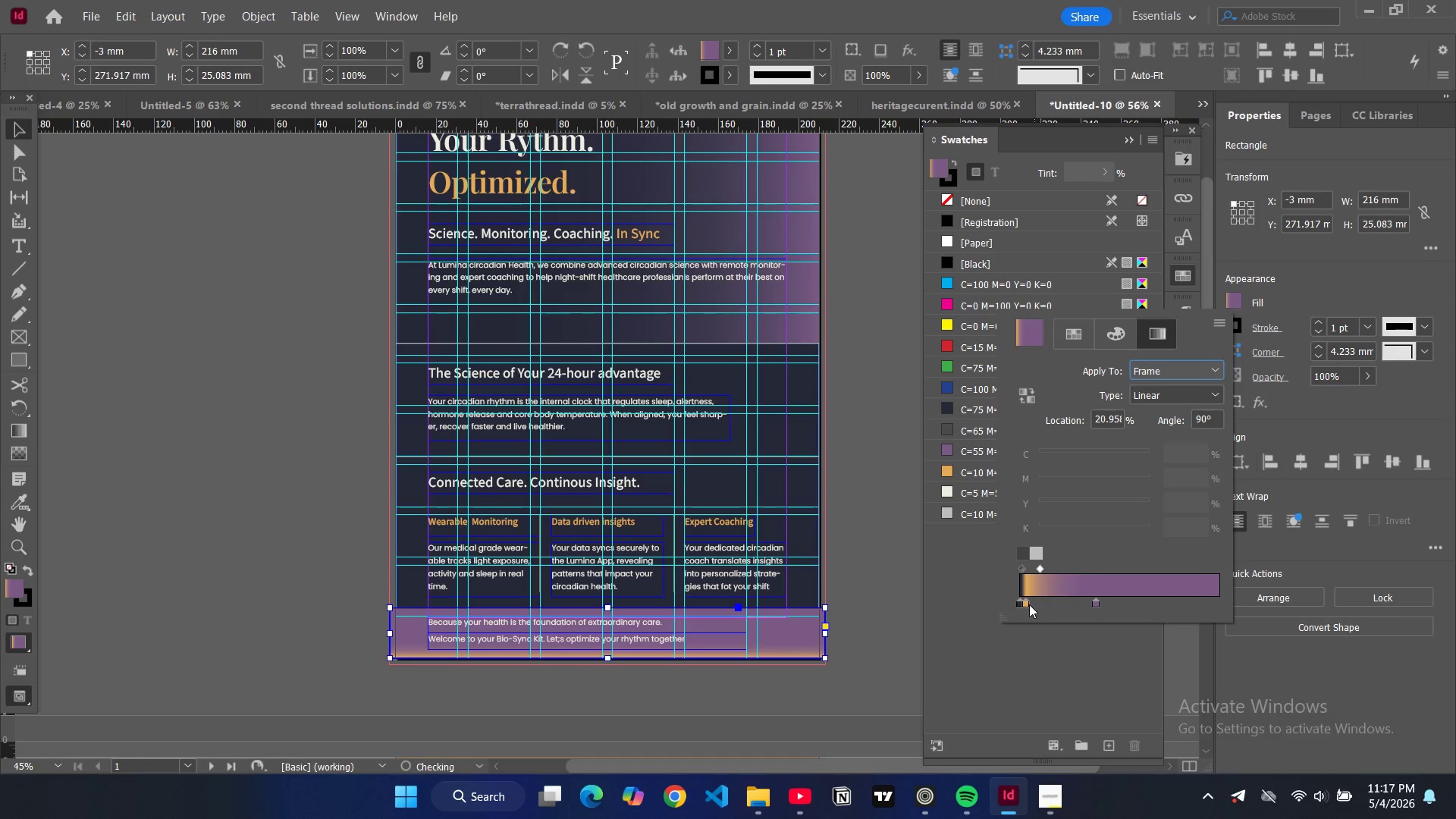 
left_click_drag(start_coordinate=[1028, 604], to_coordinate=[1016, 600])
 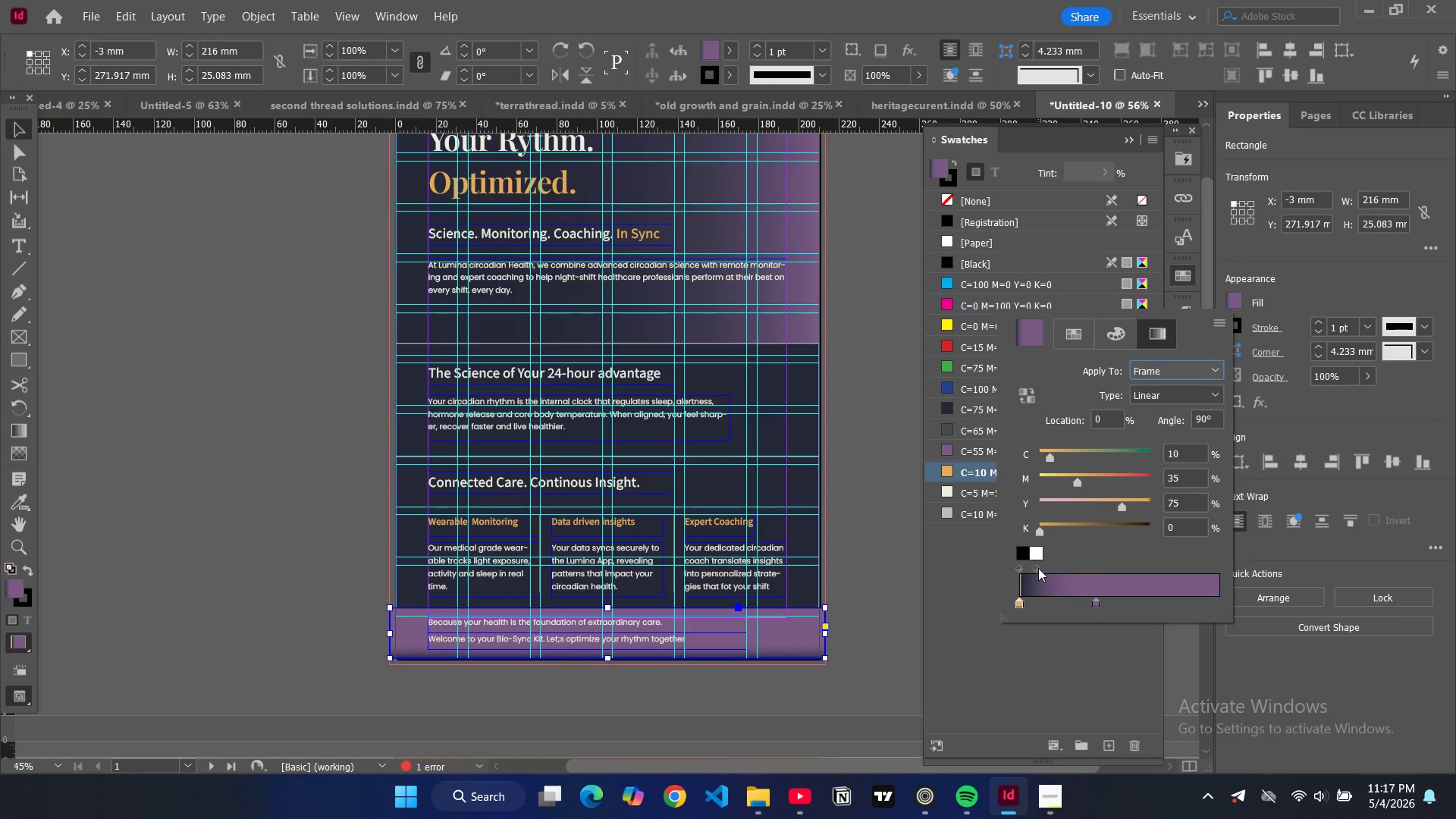 
left_click_drag(start_coordinate=[1039, 568], to_coordinate=[1059, 570])
 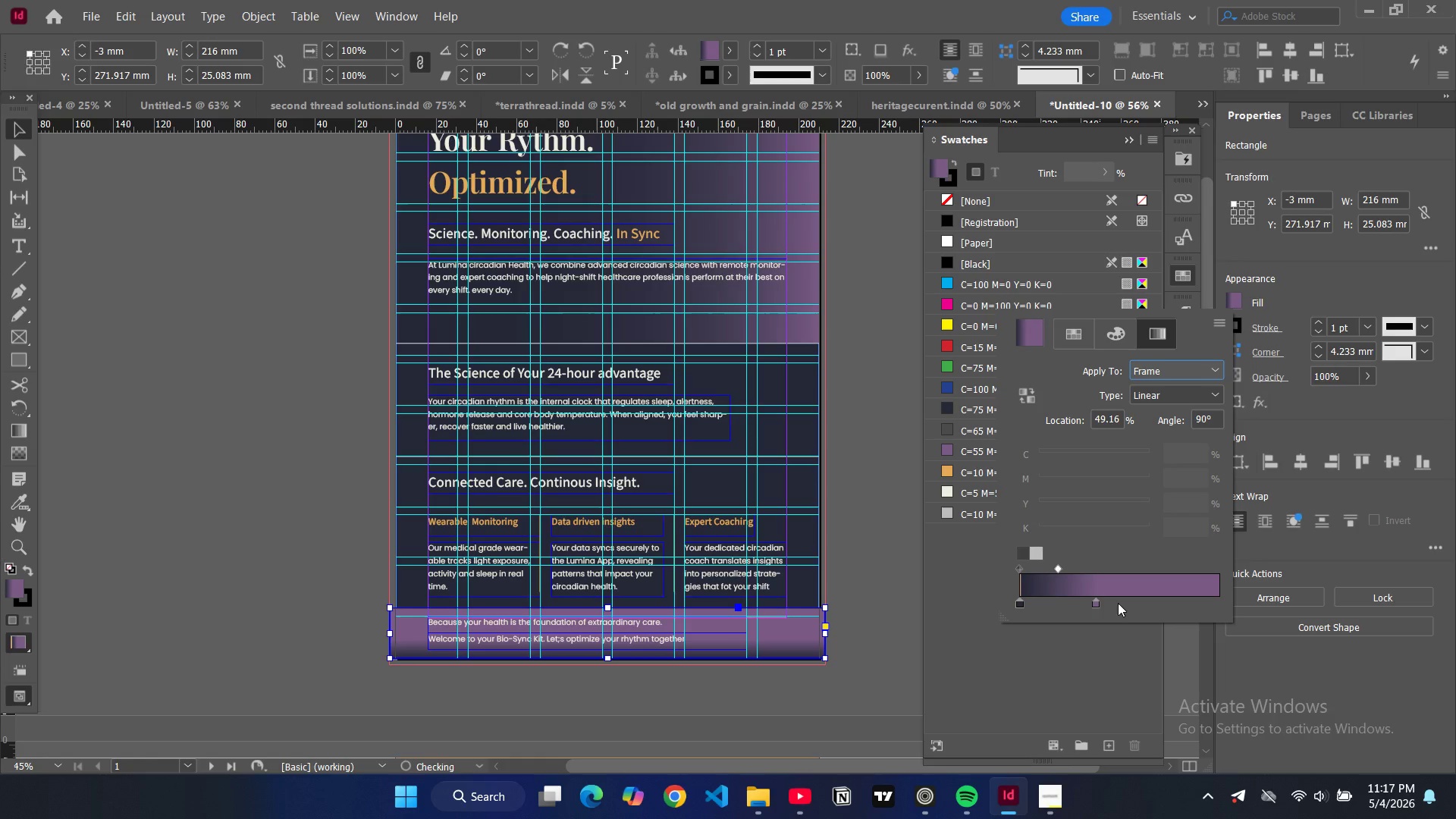 
left_click_drag(start_coordinate=[1097, 603], to_coordinate=[1125, 603])
 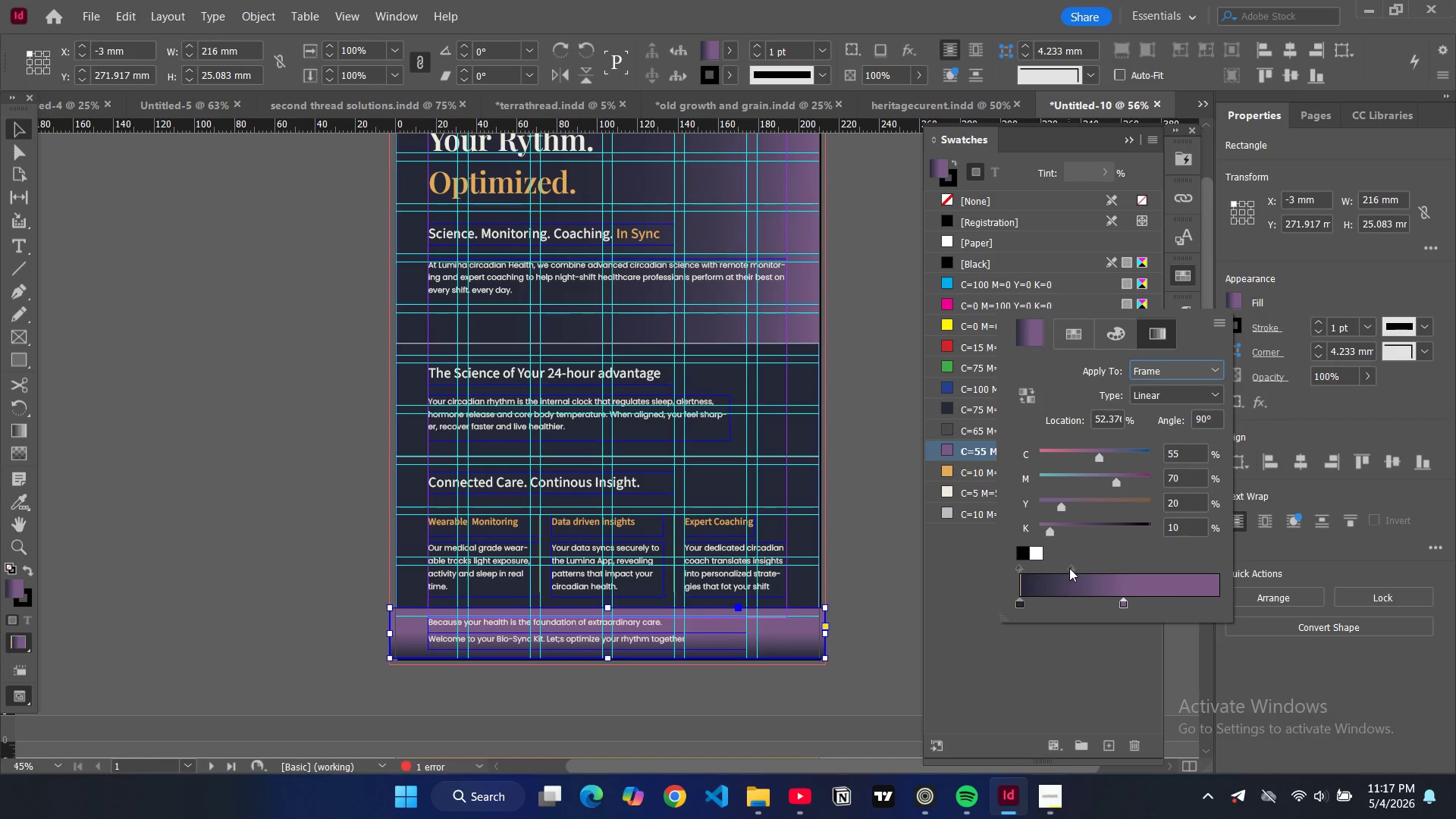 
left_click_drag(start_coordinate=[1071, 568], to_coordinate=[1080, 568])
 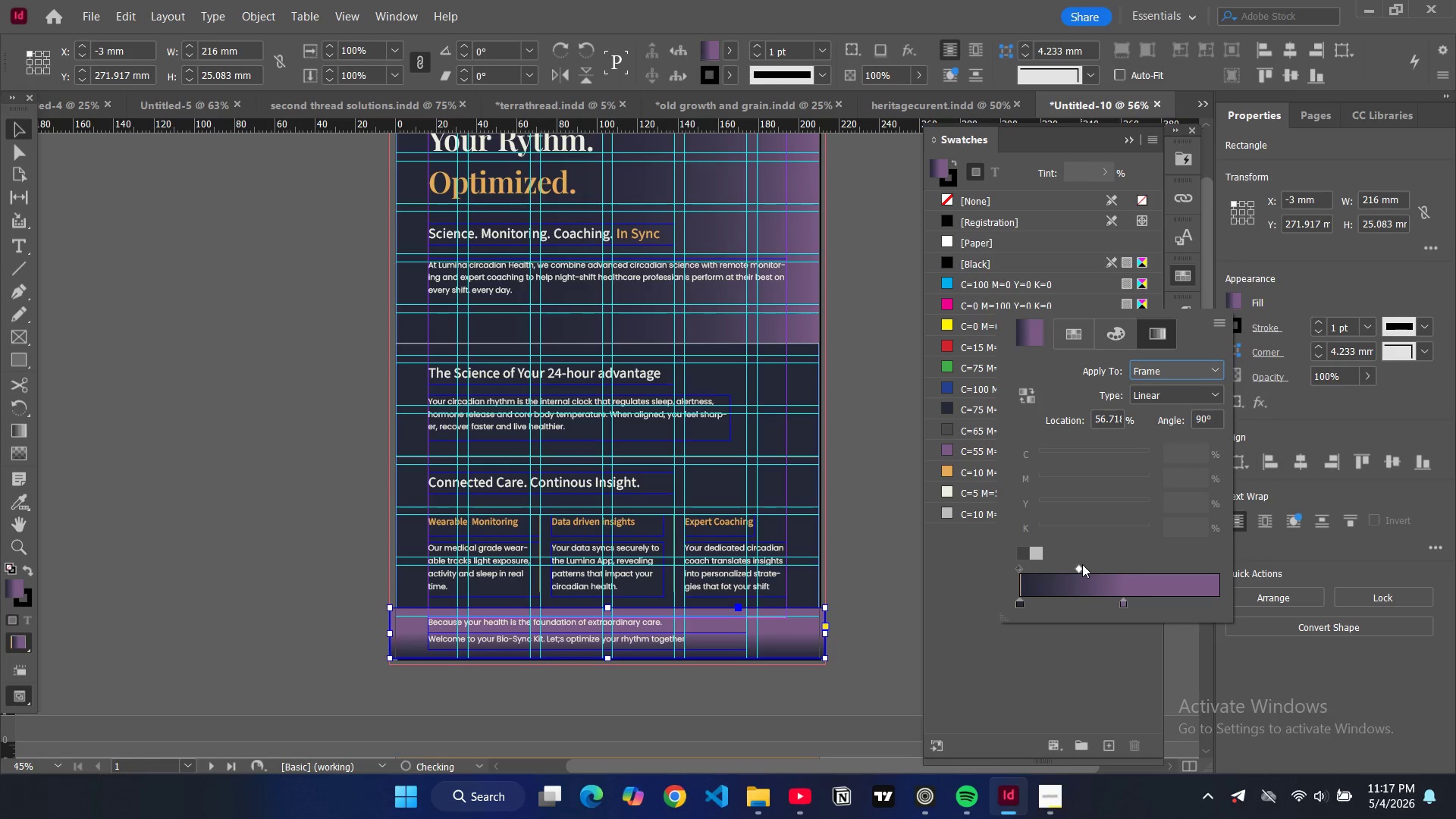 
left_click_drag(start_coordinate=[1082, 564], to_coordinate=[1097, 568])
 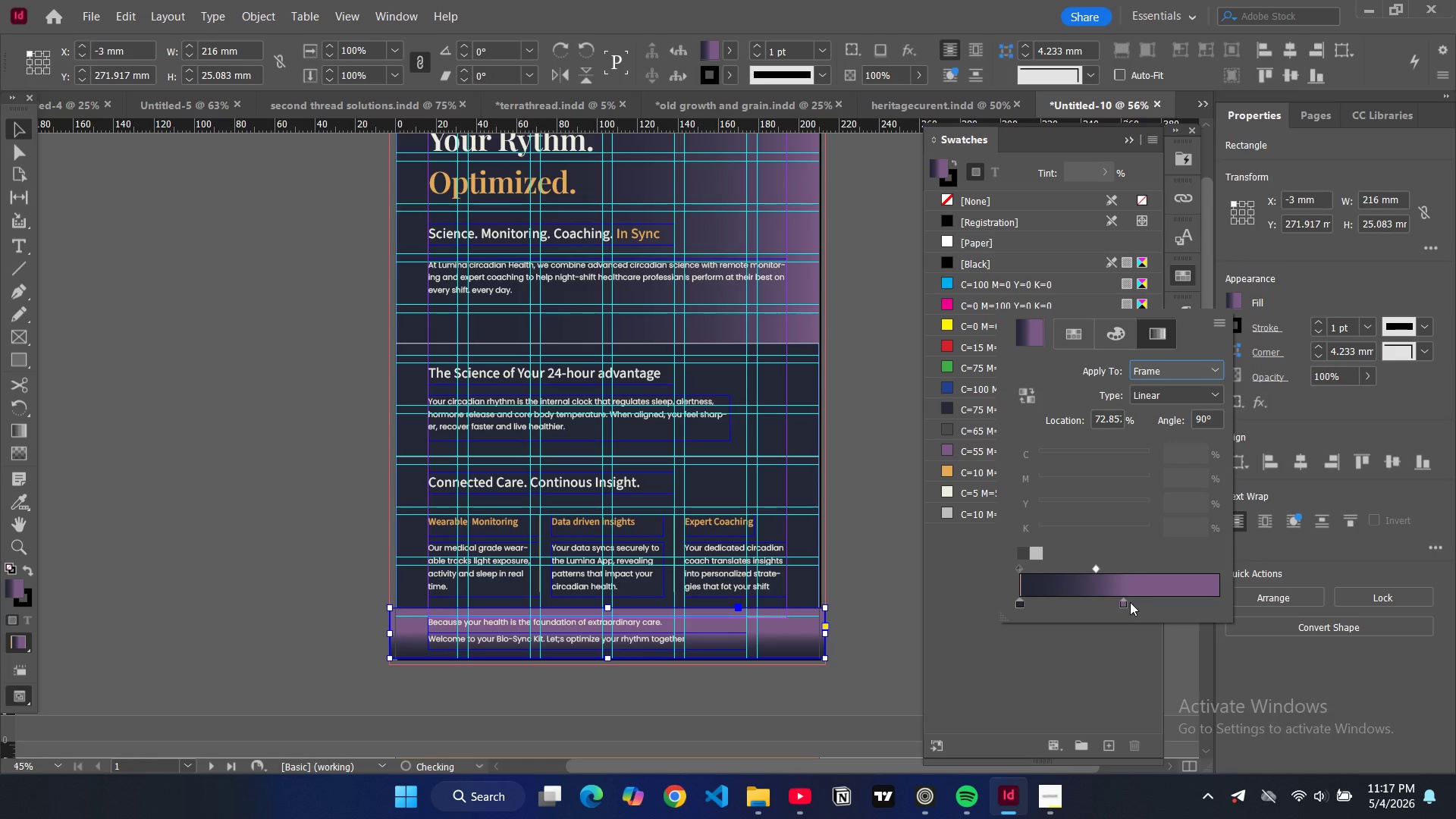 
left_click_drag(start_coordinate=[1124, 602], to_coordinate=[1151, 601])
 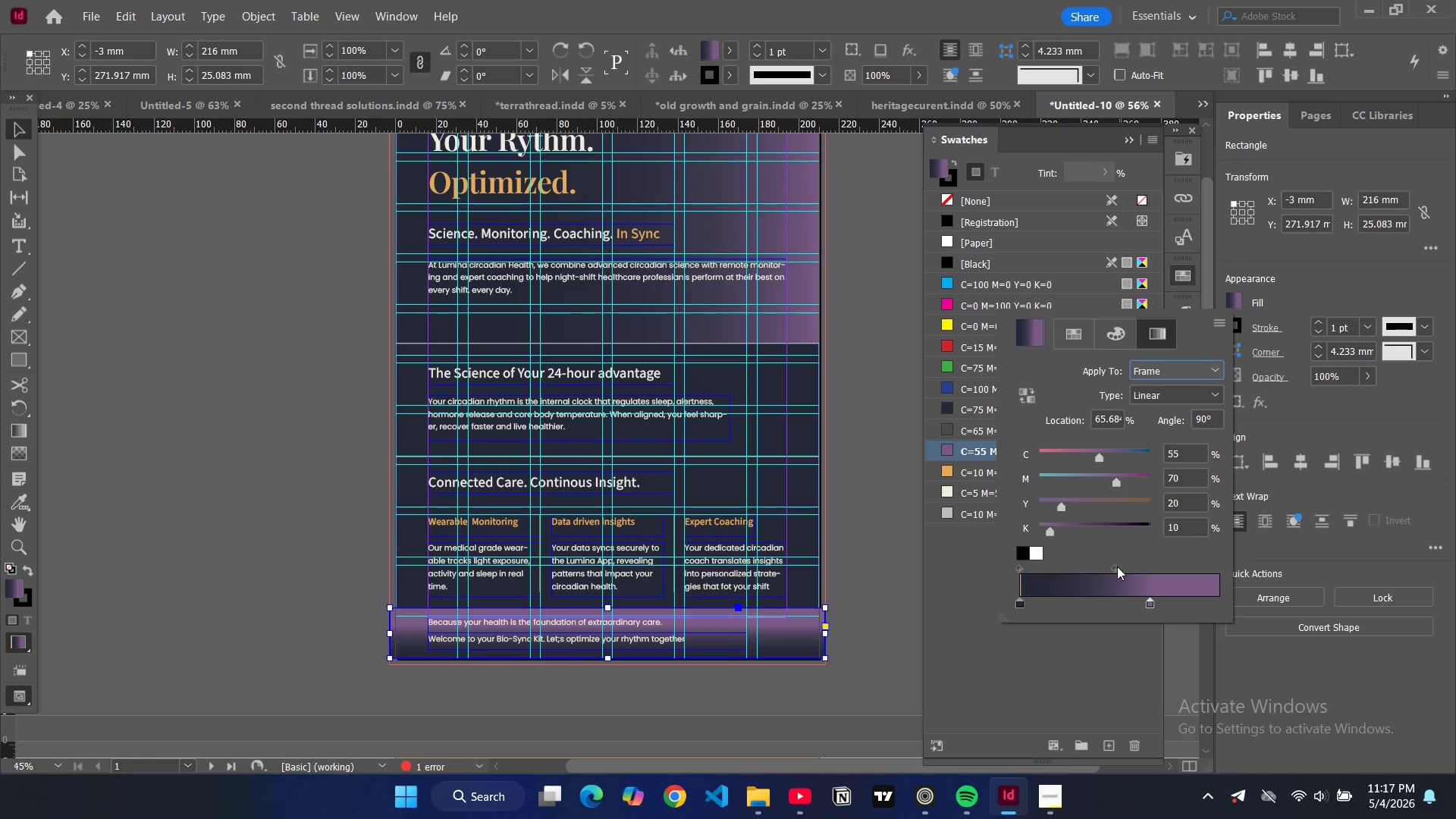 
left_click_drag(start_coordinate=[1113, 569], to_coordinate=[1080, 567])
 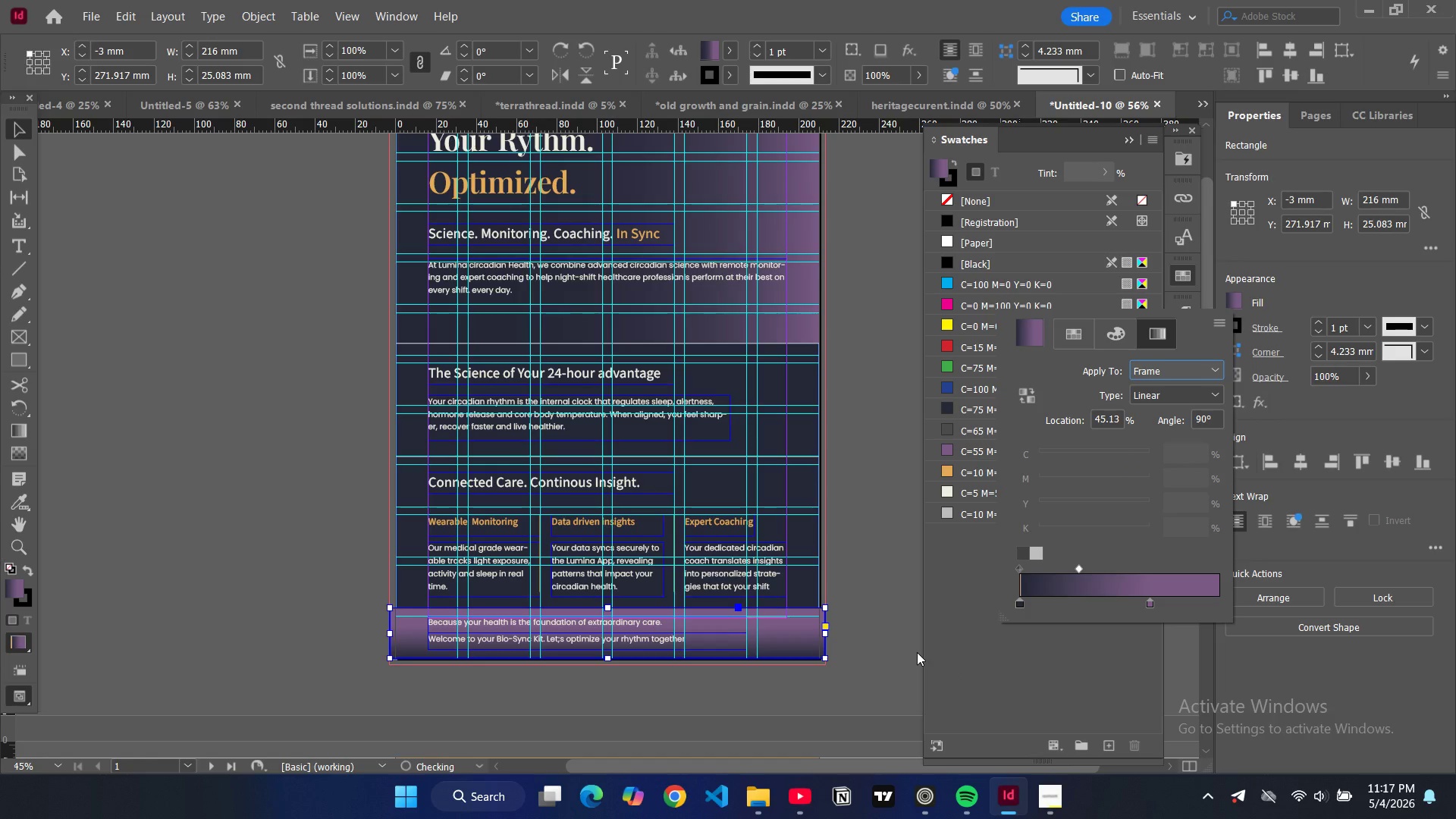 
left_click([917, 652])
 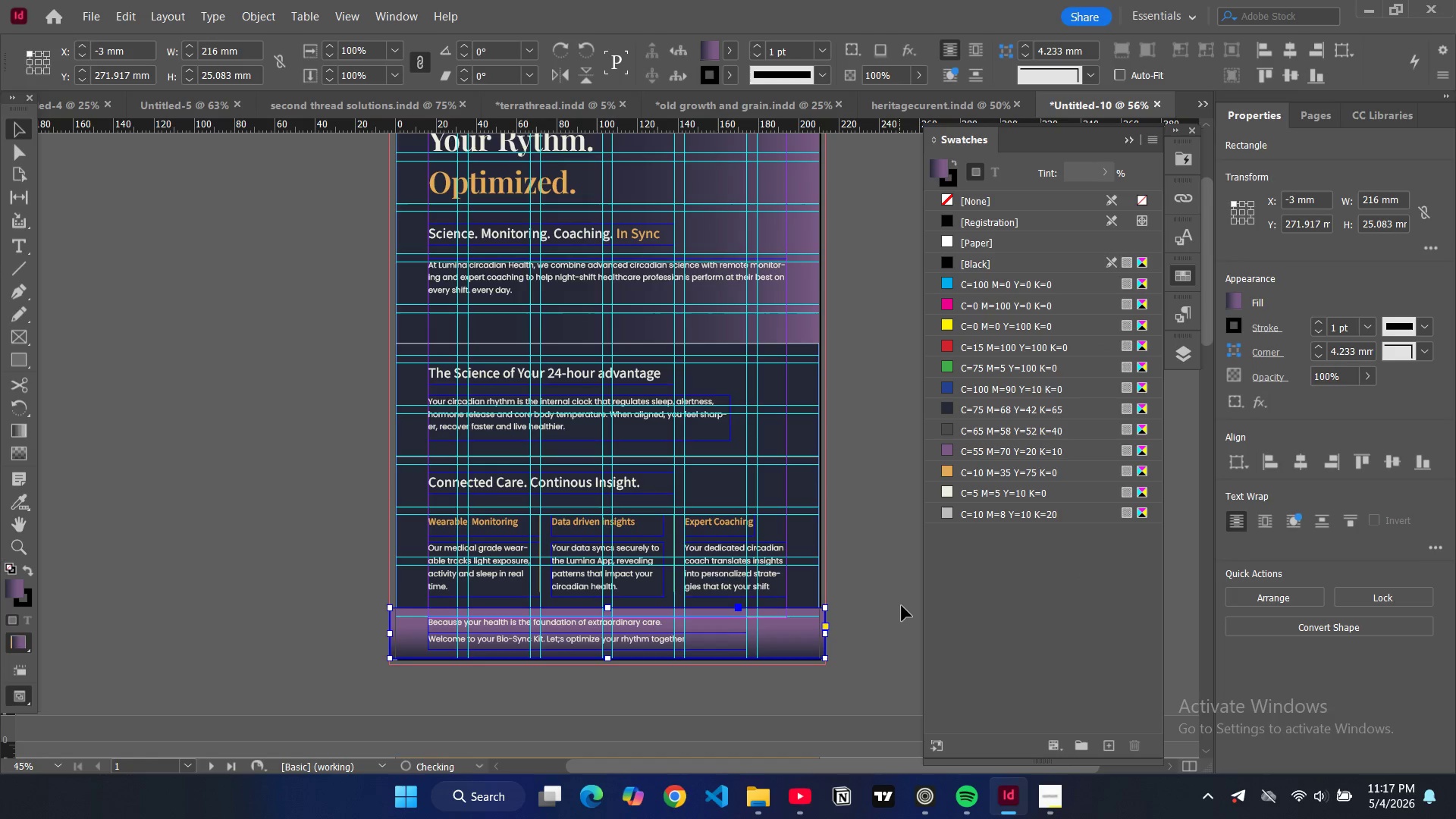 
left_click([902, 606])
 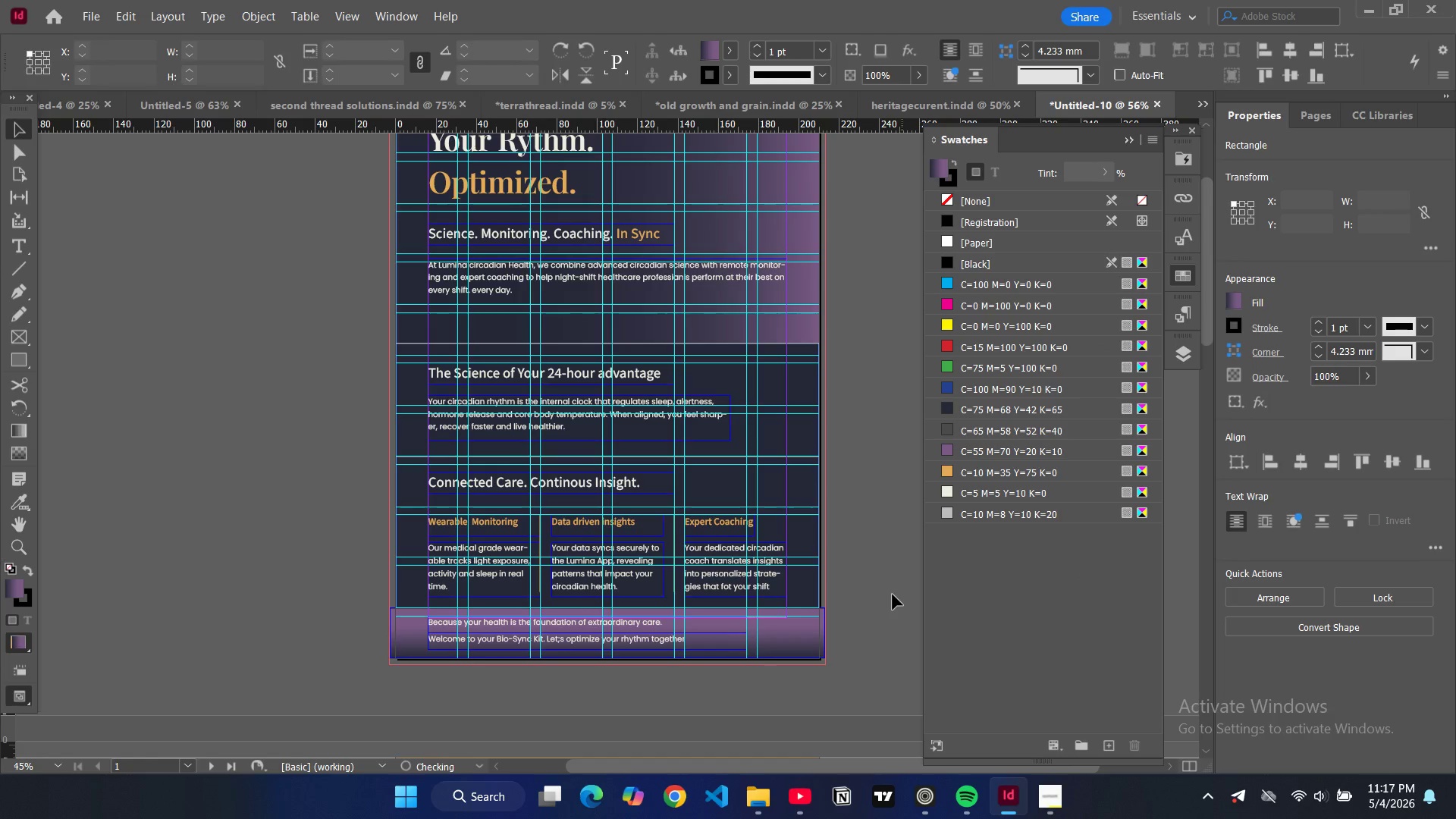 
key(W)
 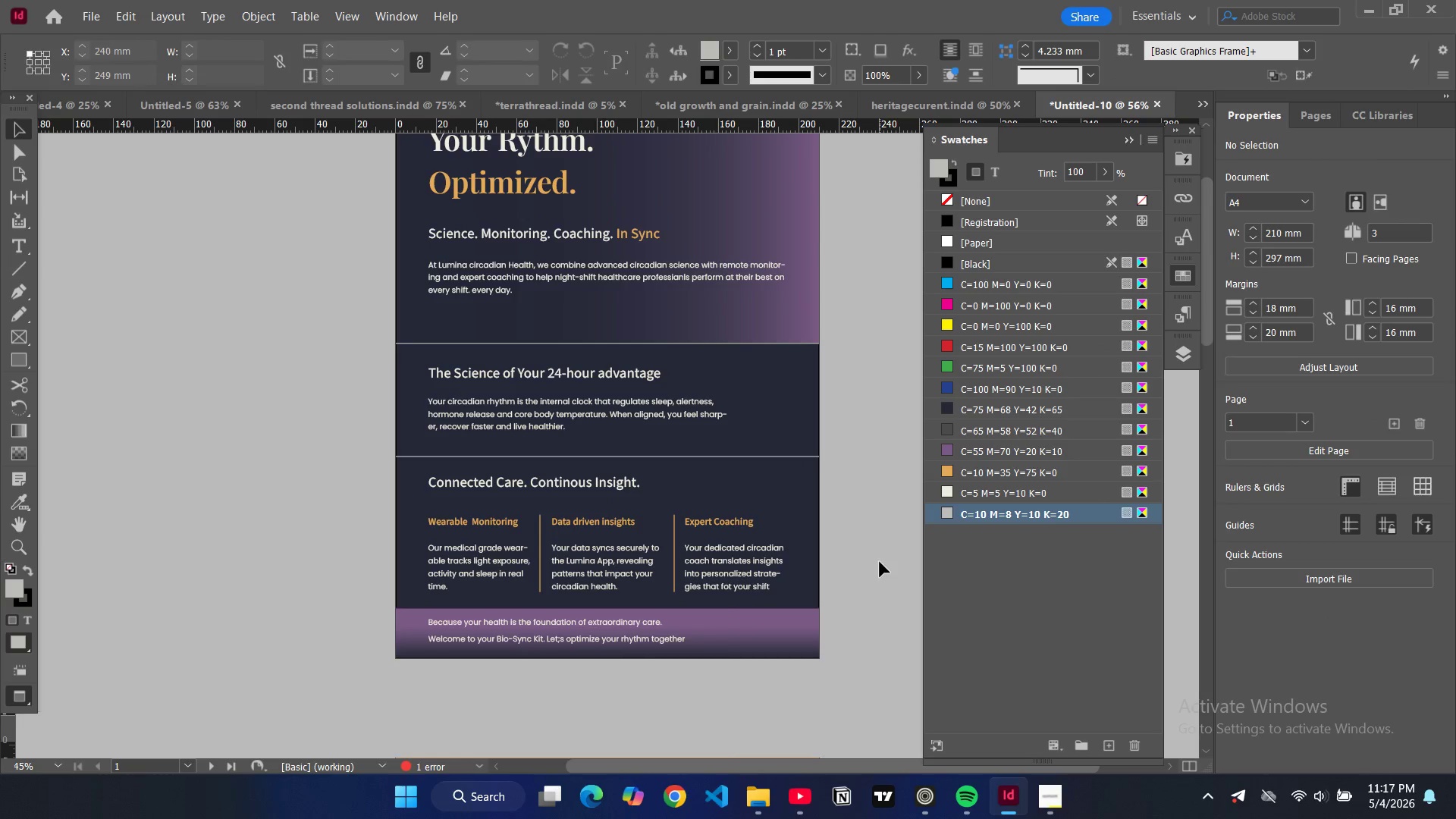 
scroll: coordinate [880, 561], scroll_direction: down, amount: 12.0
 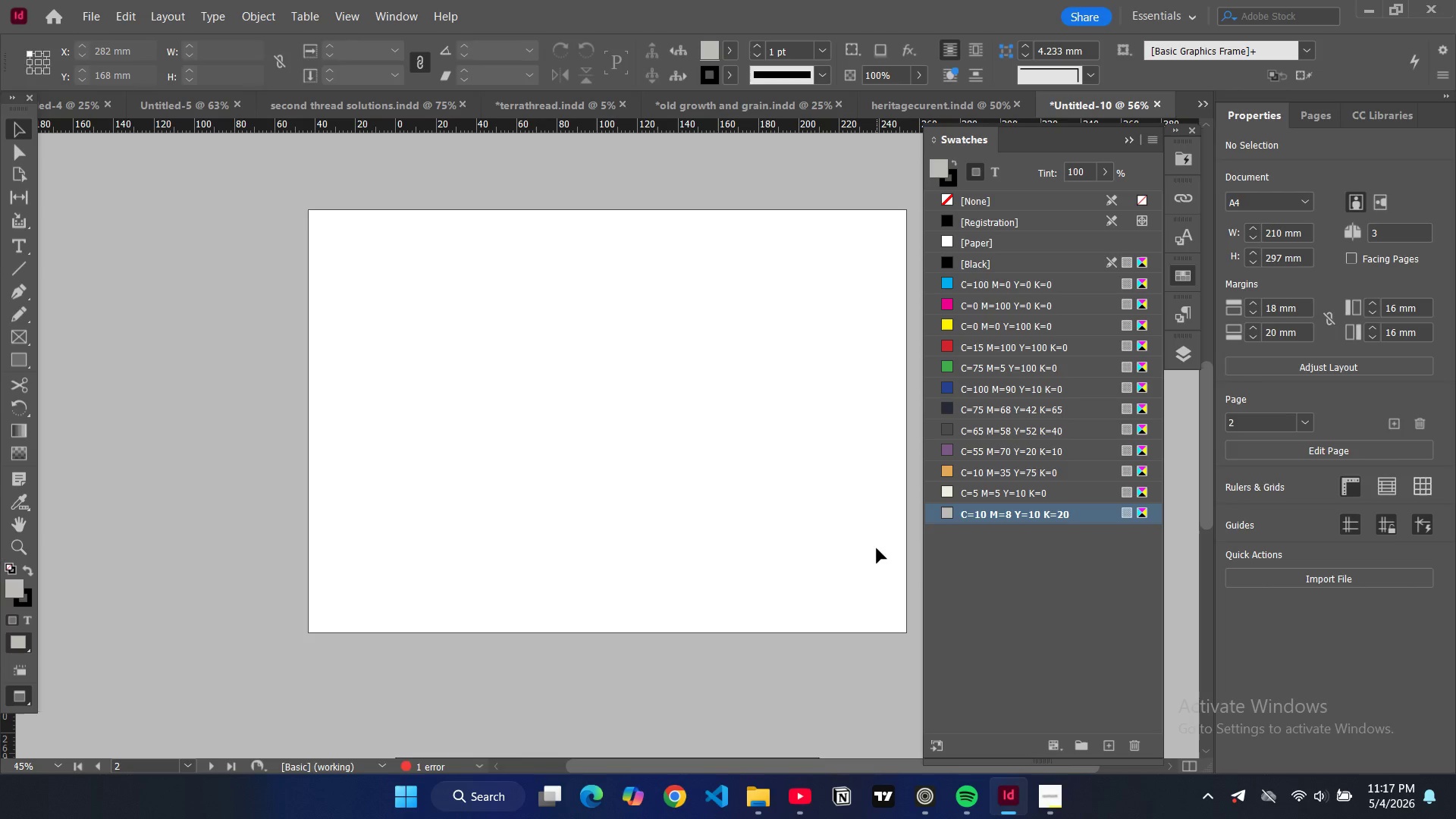 
key(W)
 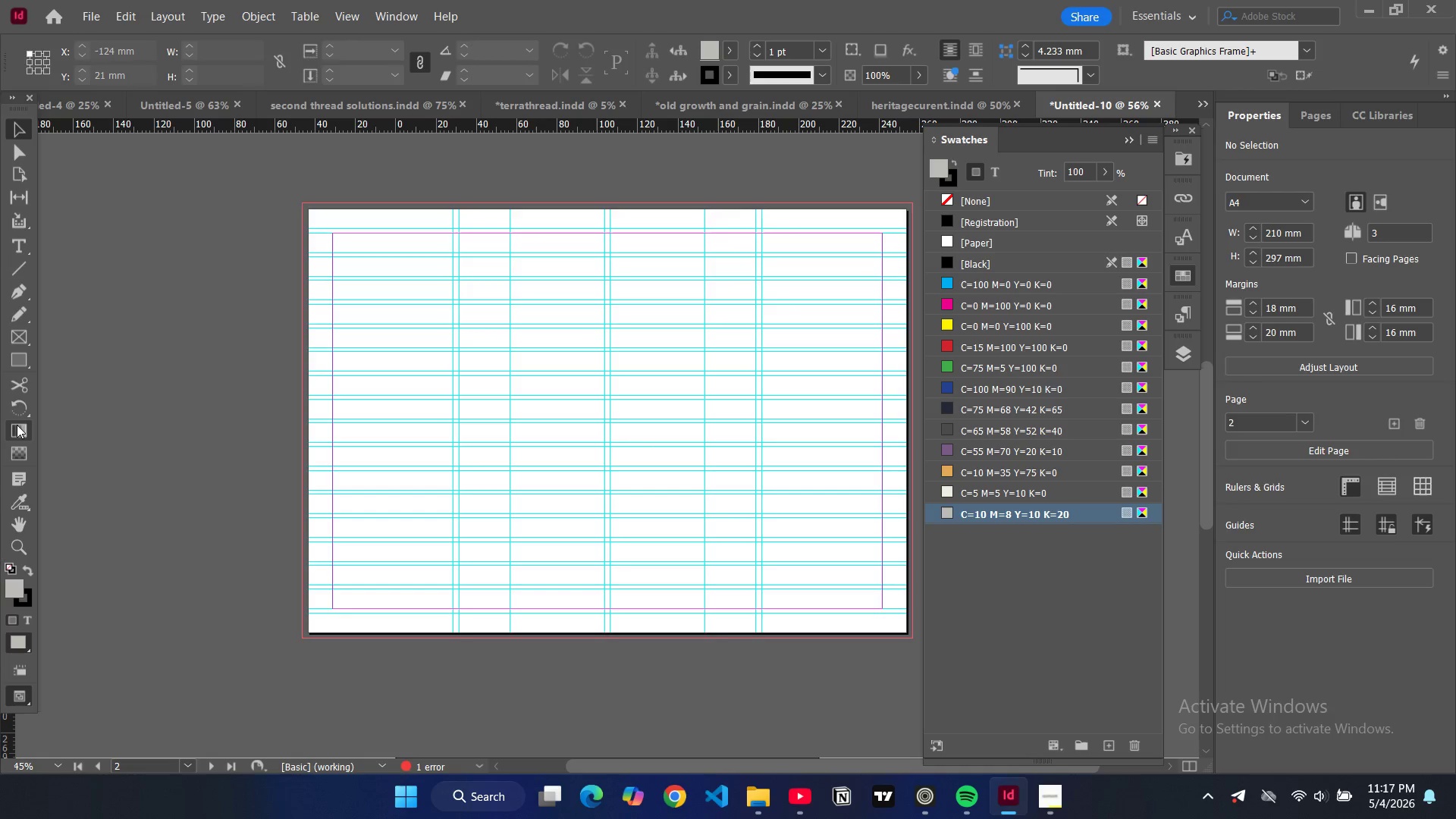 
left_click([25, 353])
 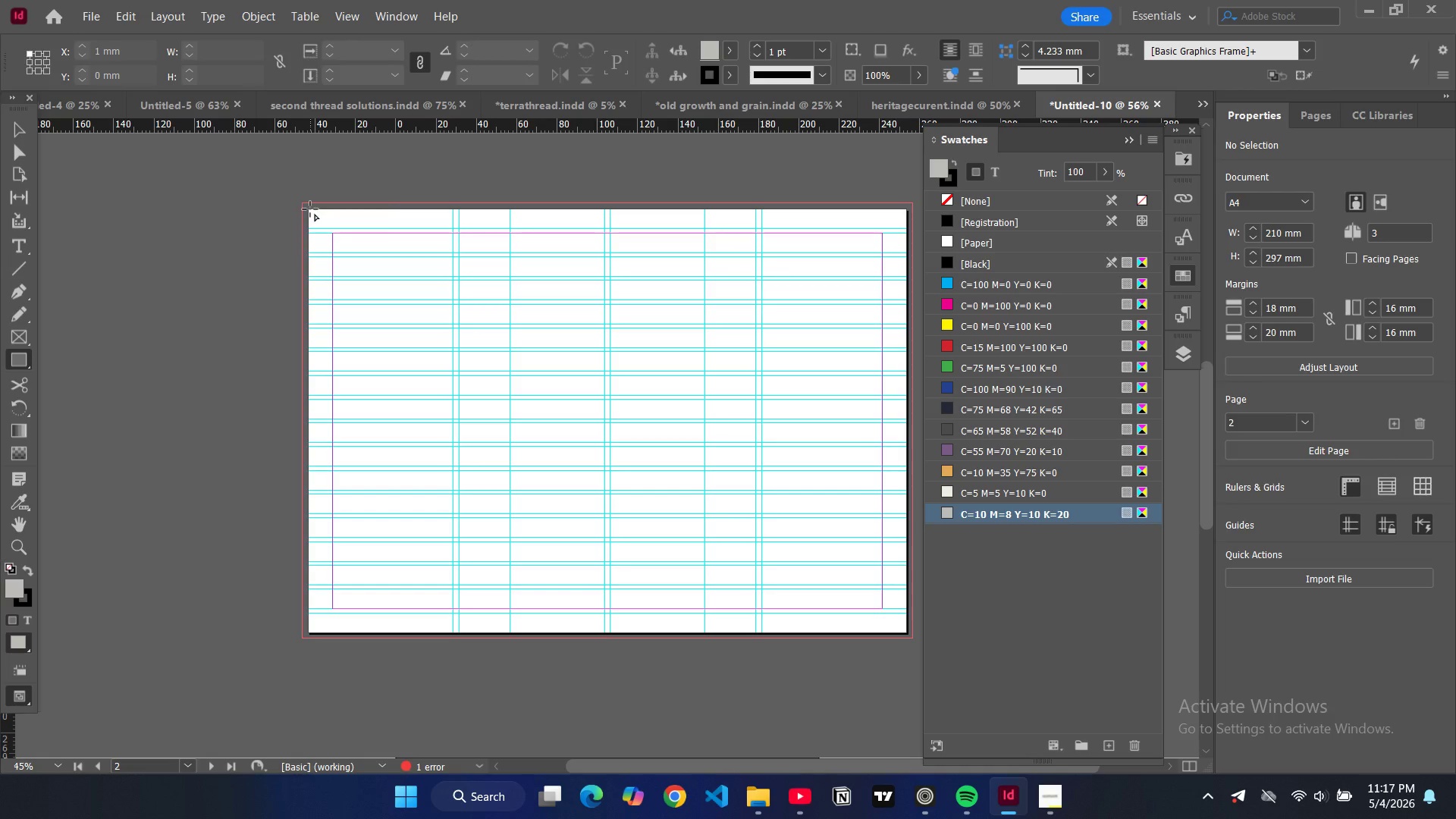 
left_click_drag(start_coordinate=[310, 209], to_coordinate=[455, 632])
 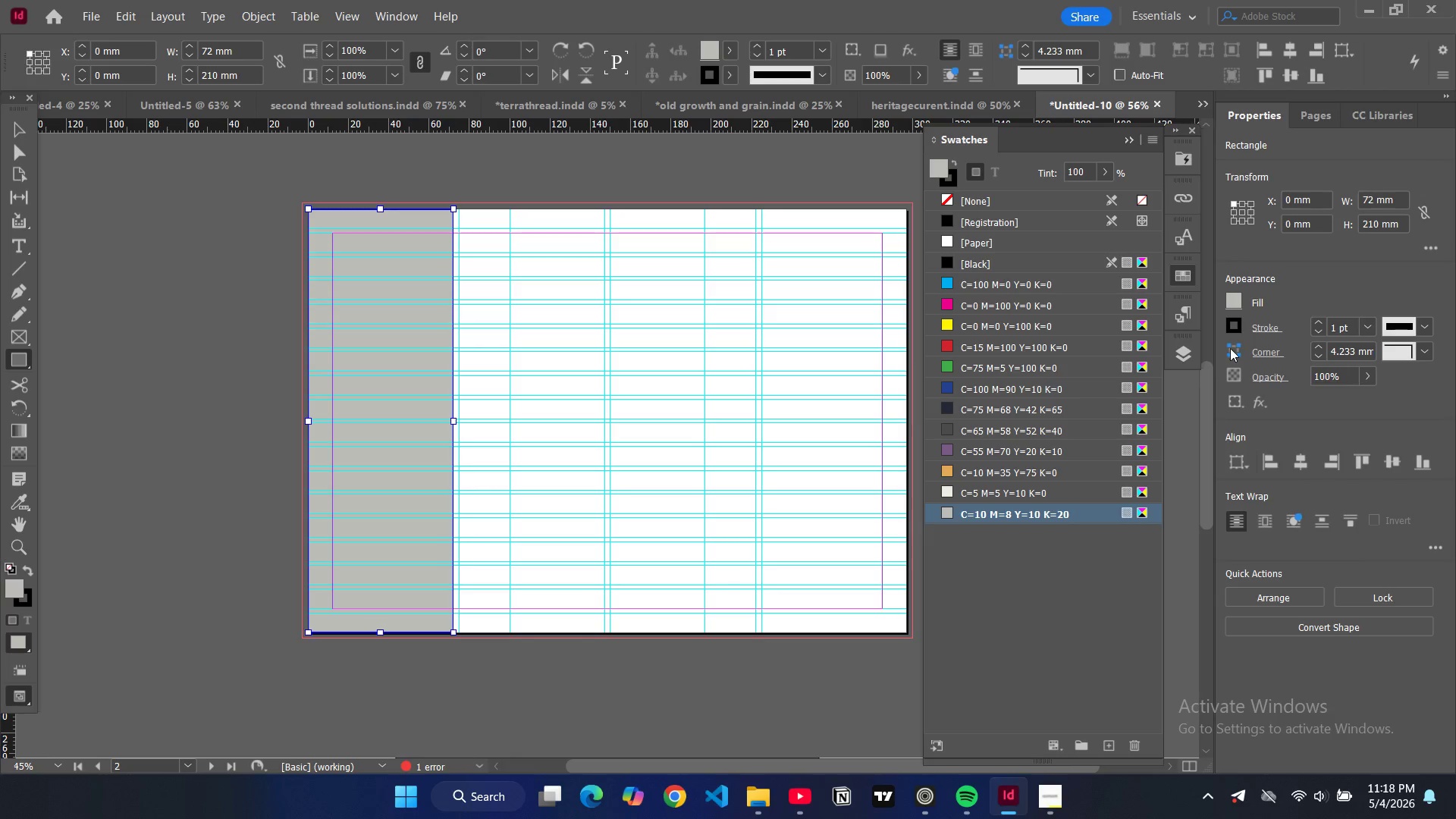 
wait(5.12)
 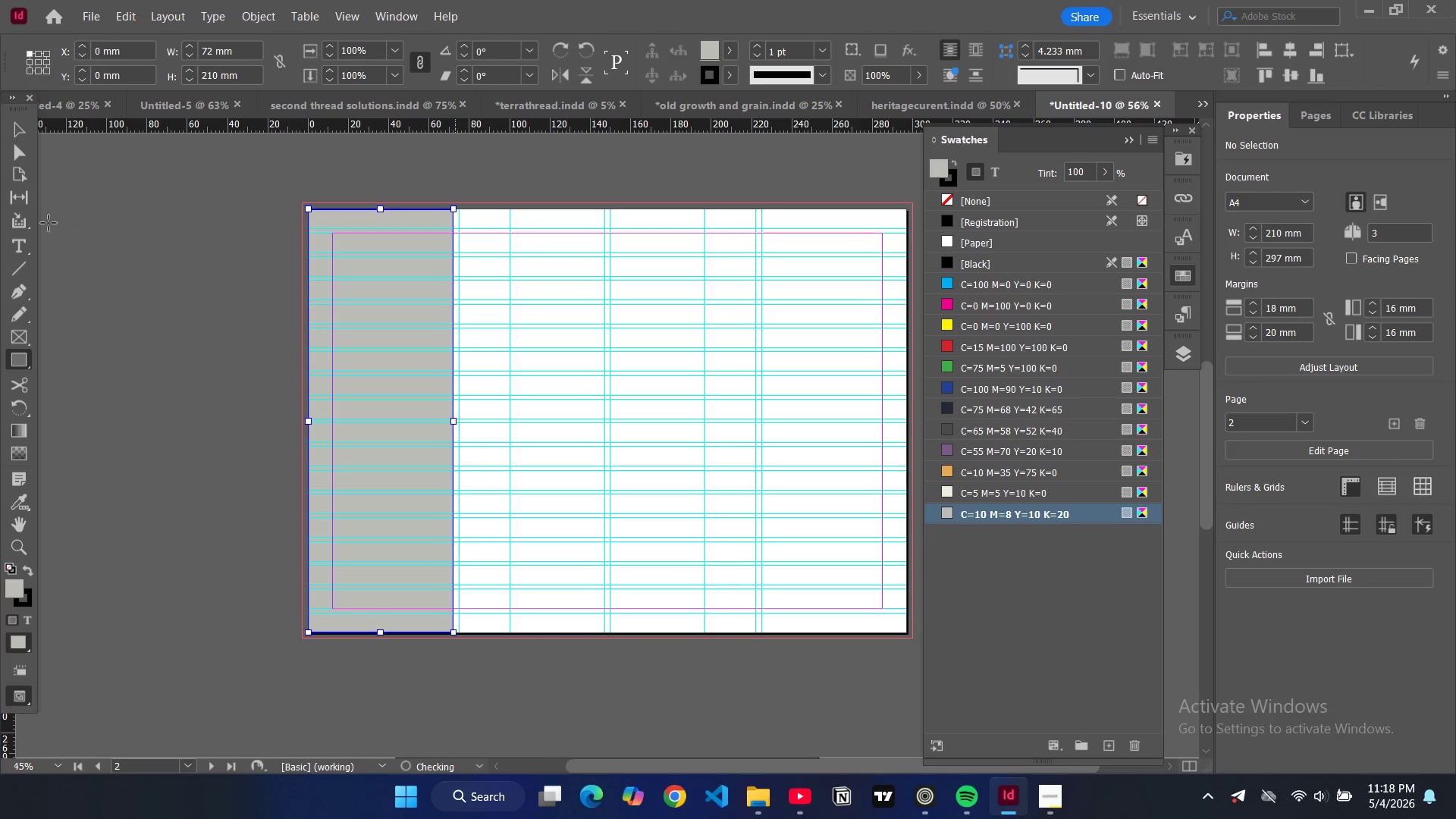 
double_click([1236, 303])
 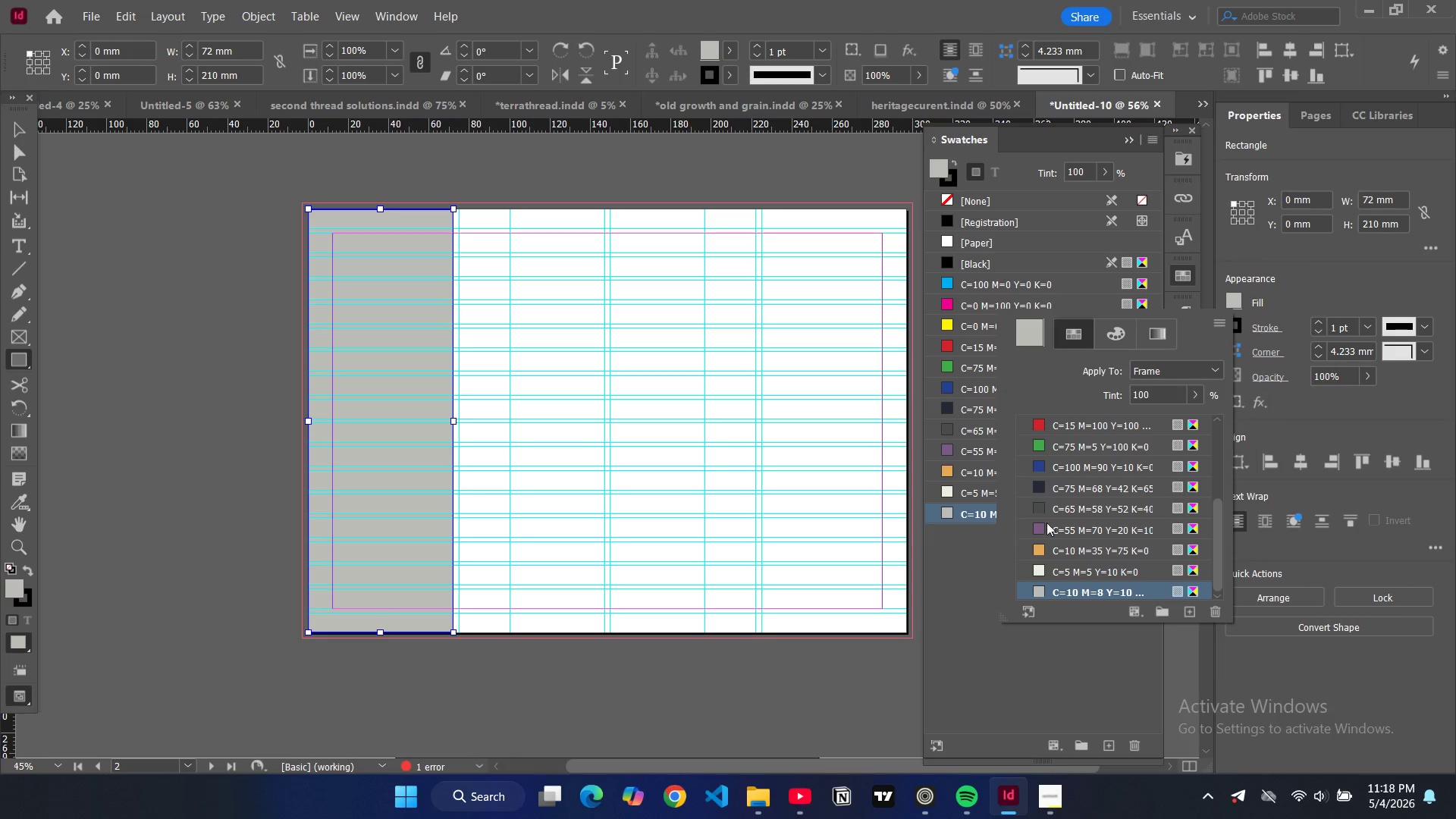 
left_click([1042, 485])
 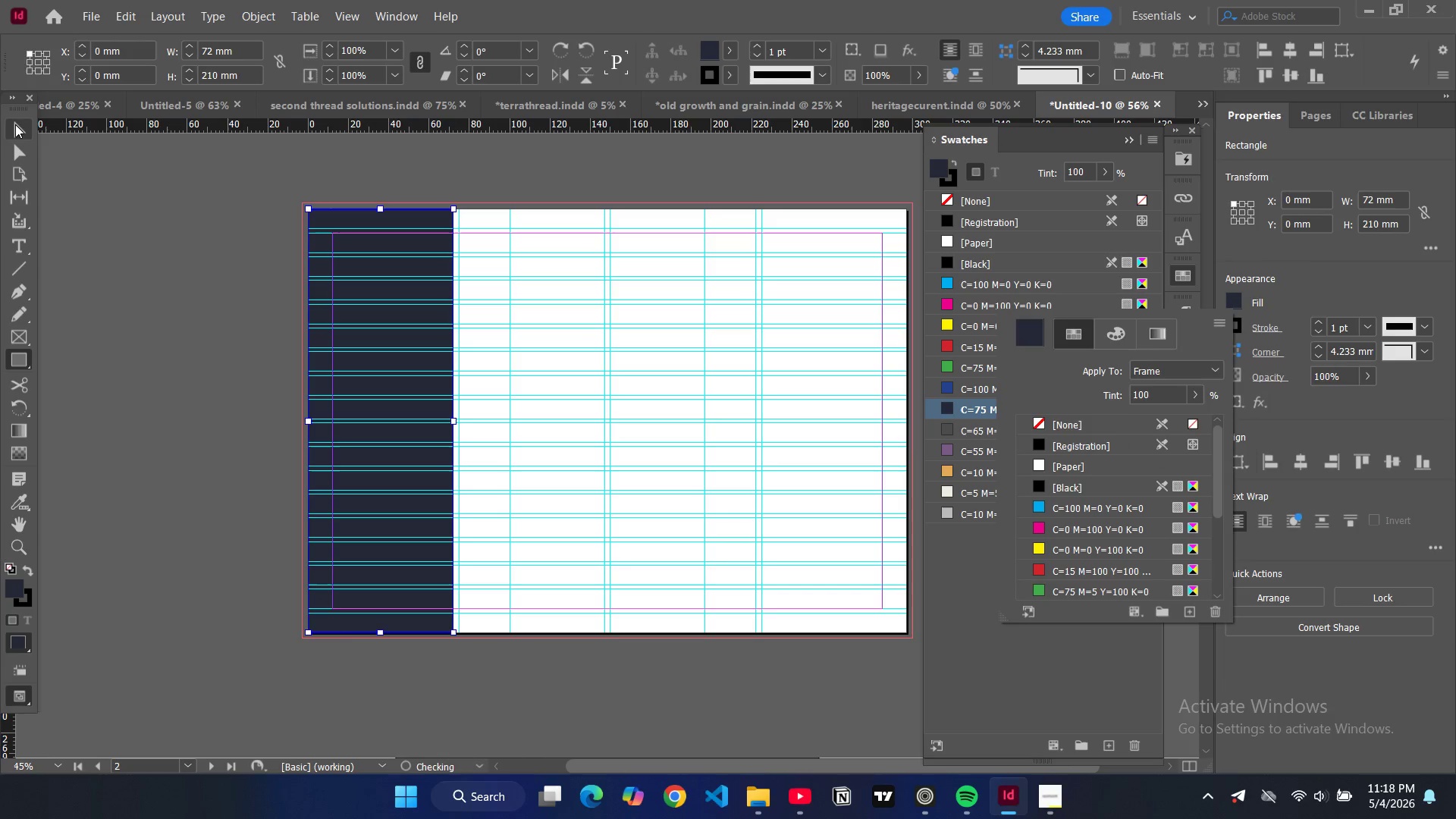 
left_click([15, 125])
 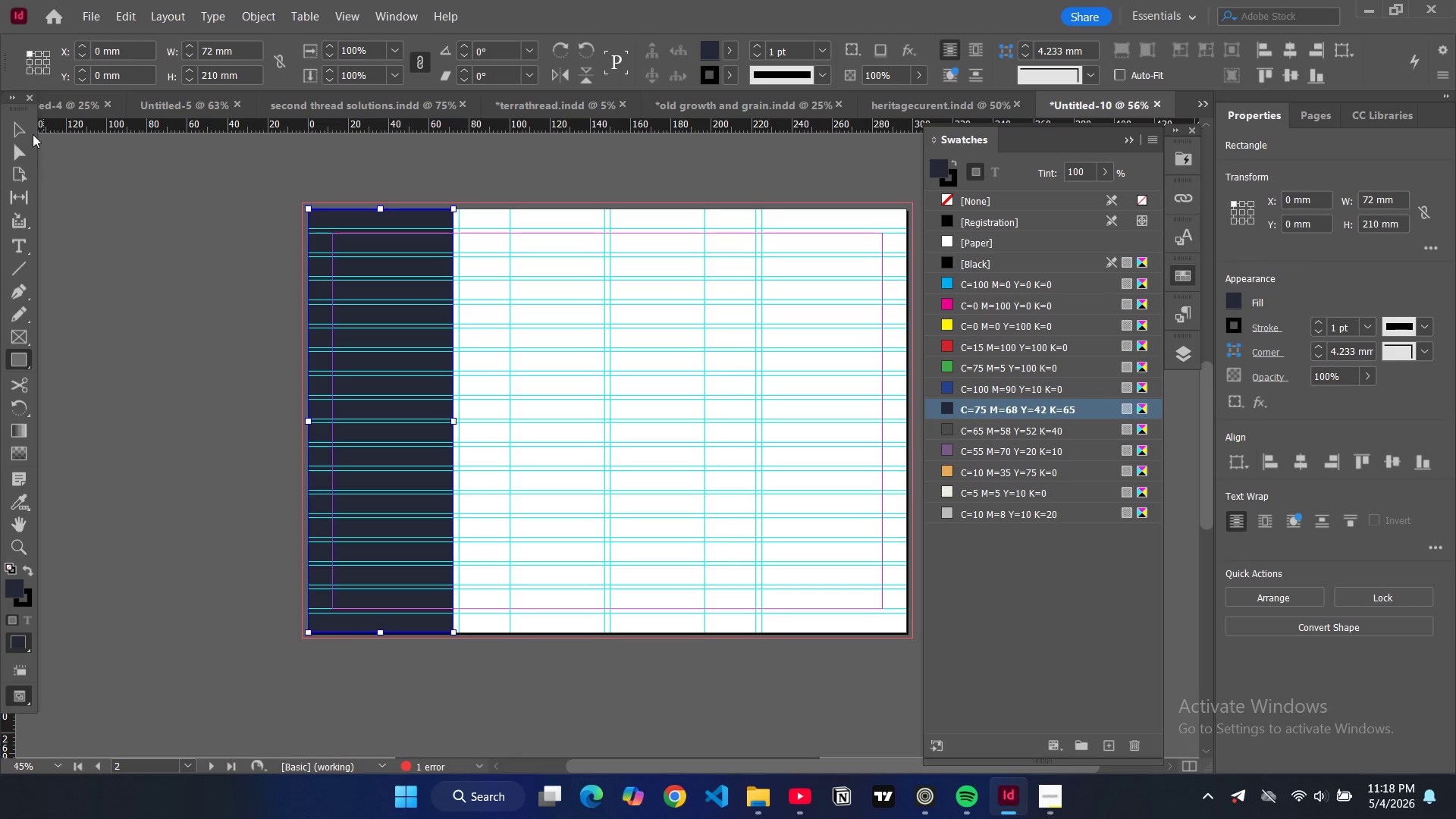 
left_click([30, 134])
 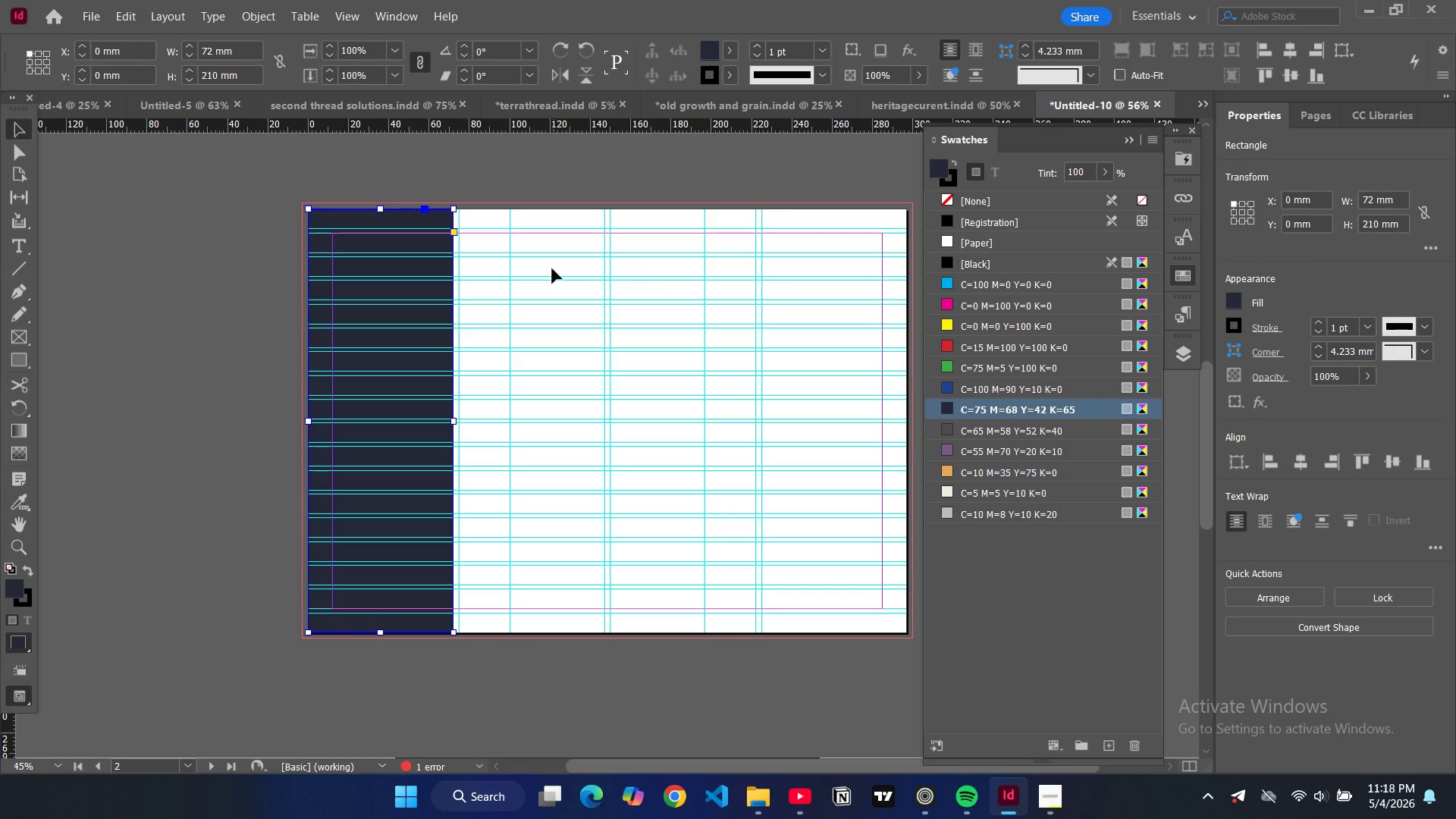 
scroll: coordinate [497, 272], scroll_direction: up, amount: 16.0
 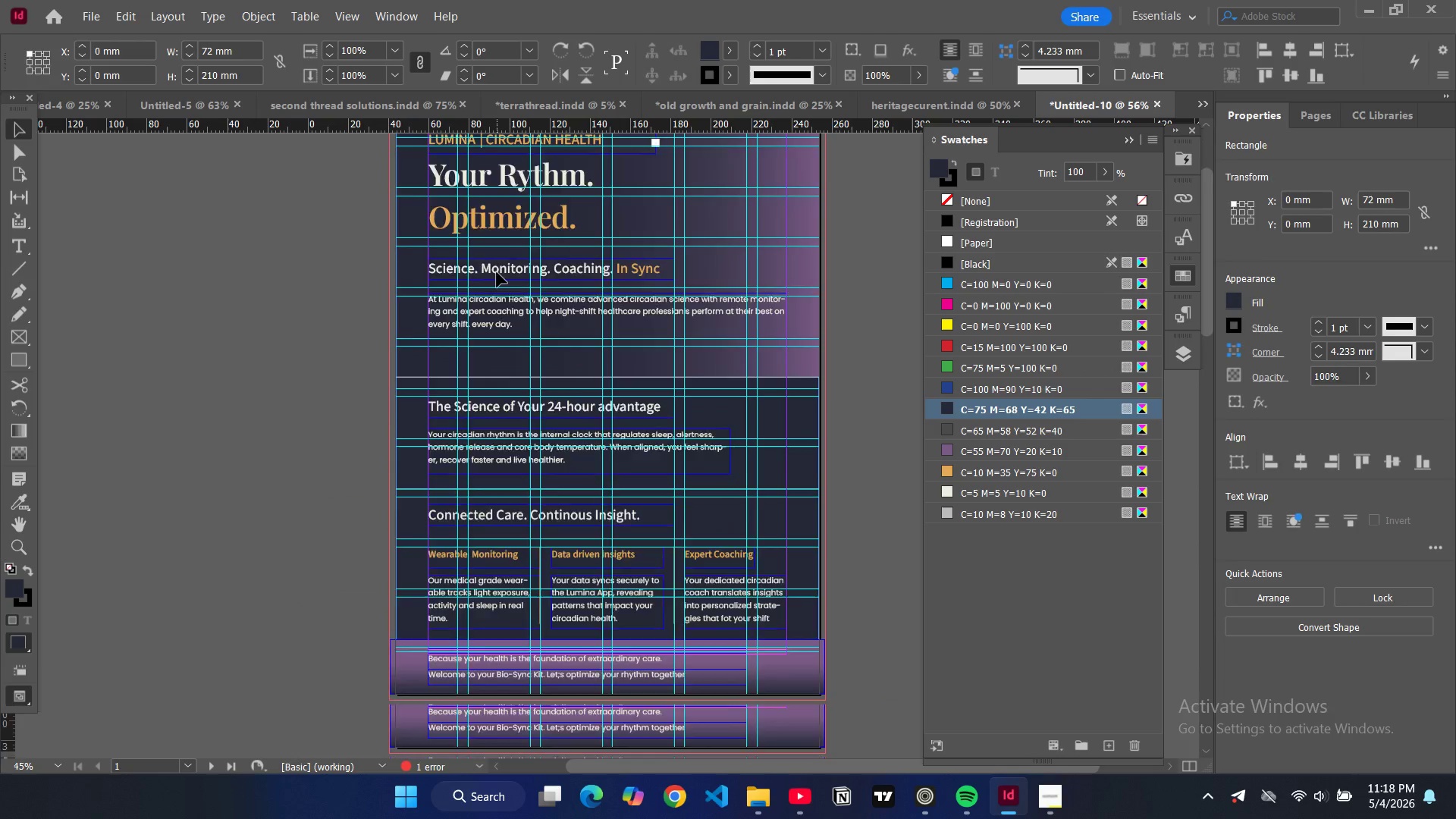 
scroll: coordinate [497, 272], scroll_direction: down, amount: 7.0
 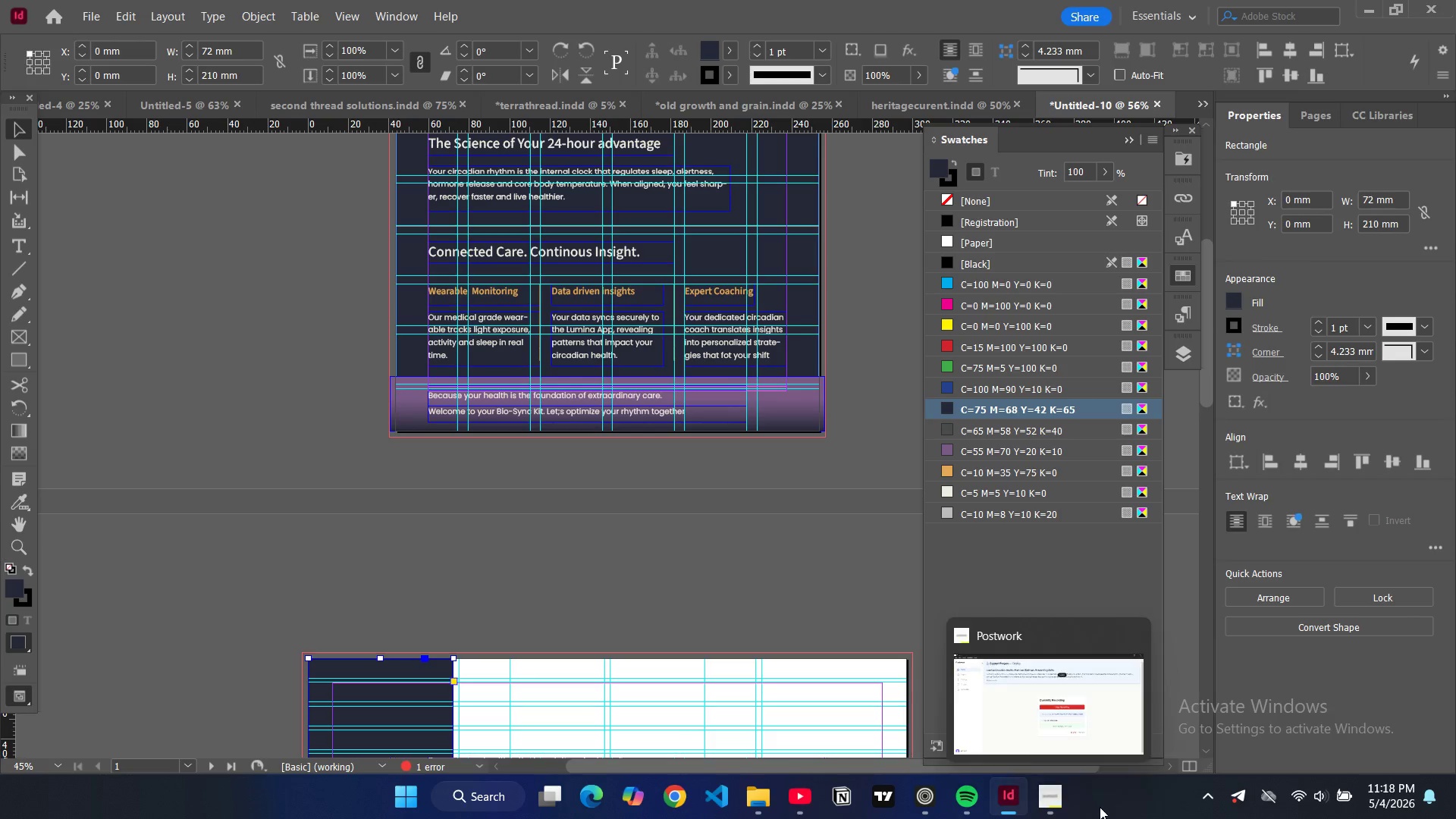 
left_click([1061, 807])